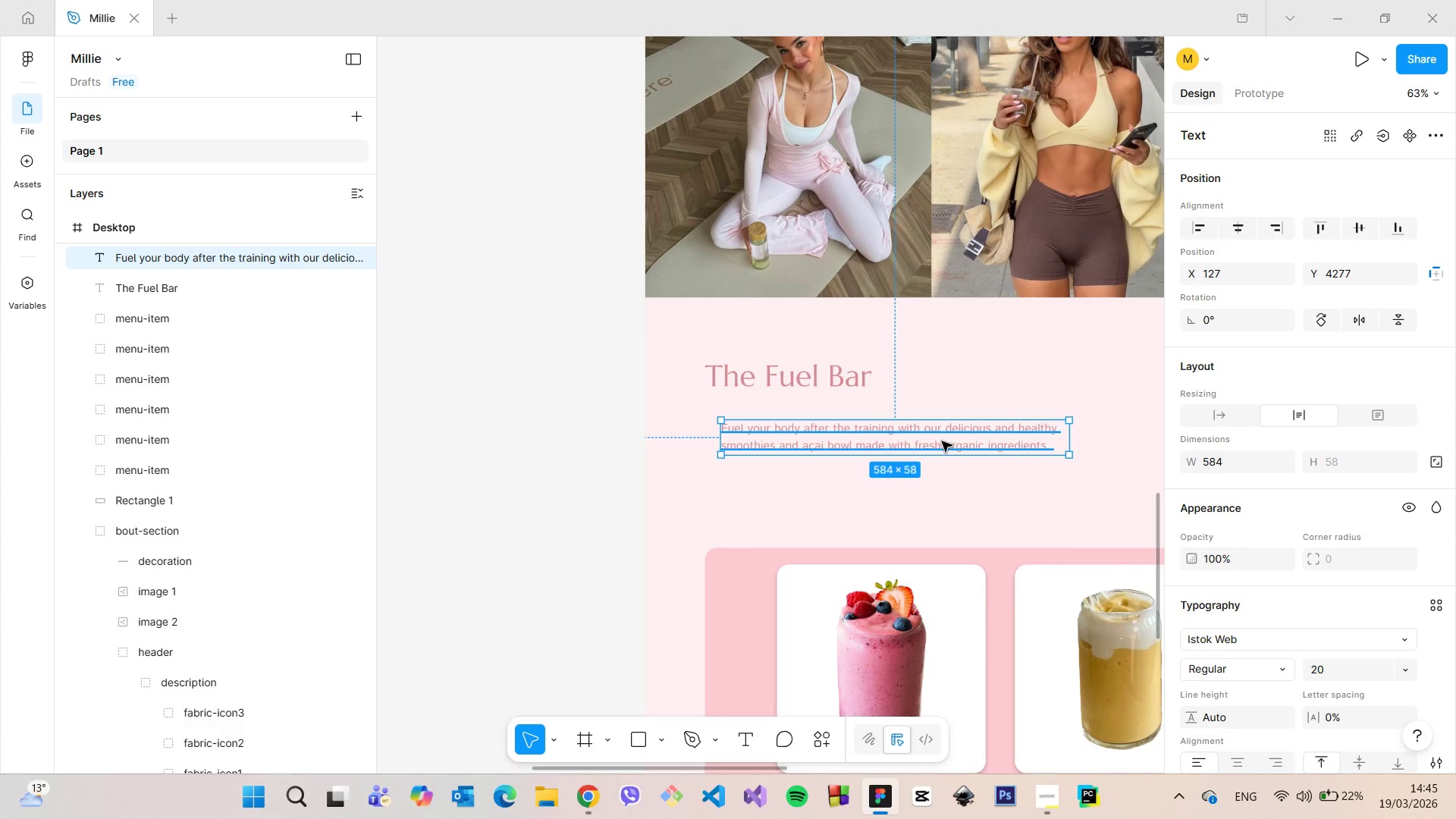 
left_click_drag(start_coordinate=[940, 442], to_coordinate=[930, 430])
 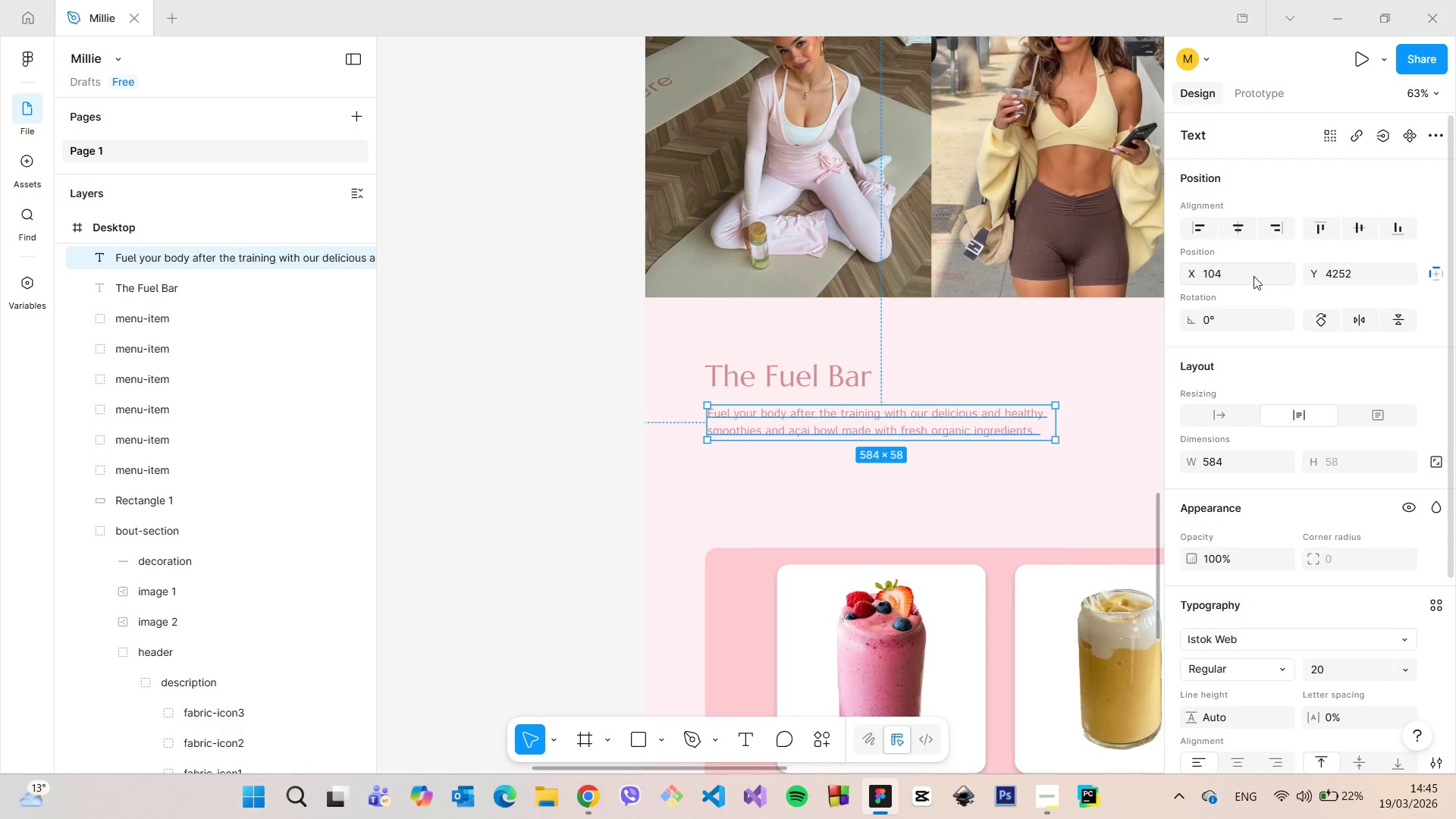 
left_click([1254, 276])
 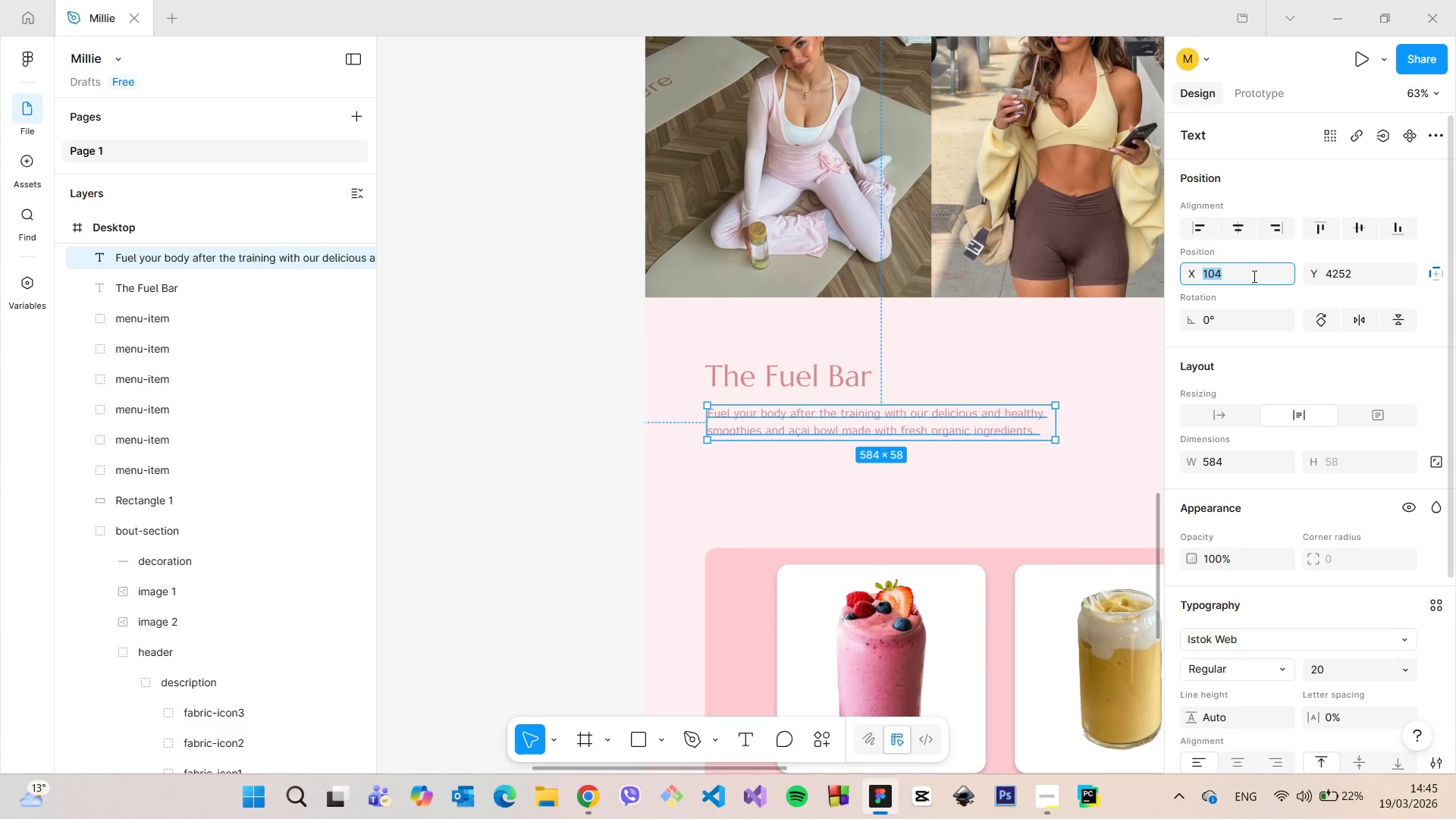 
type(100)
 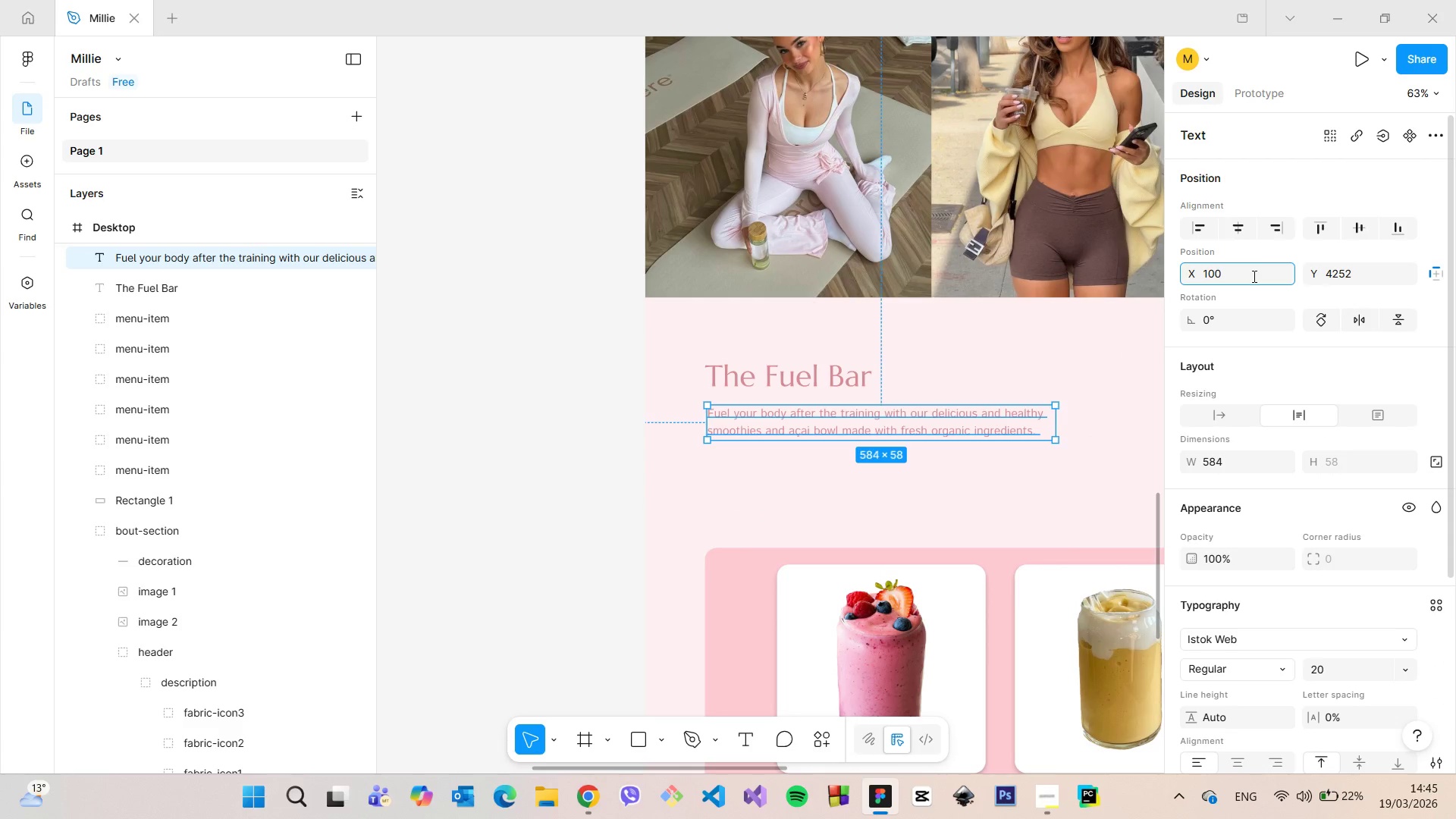 
key(Enter)
 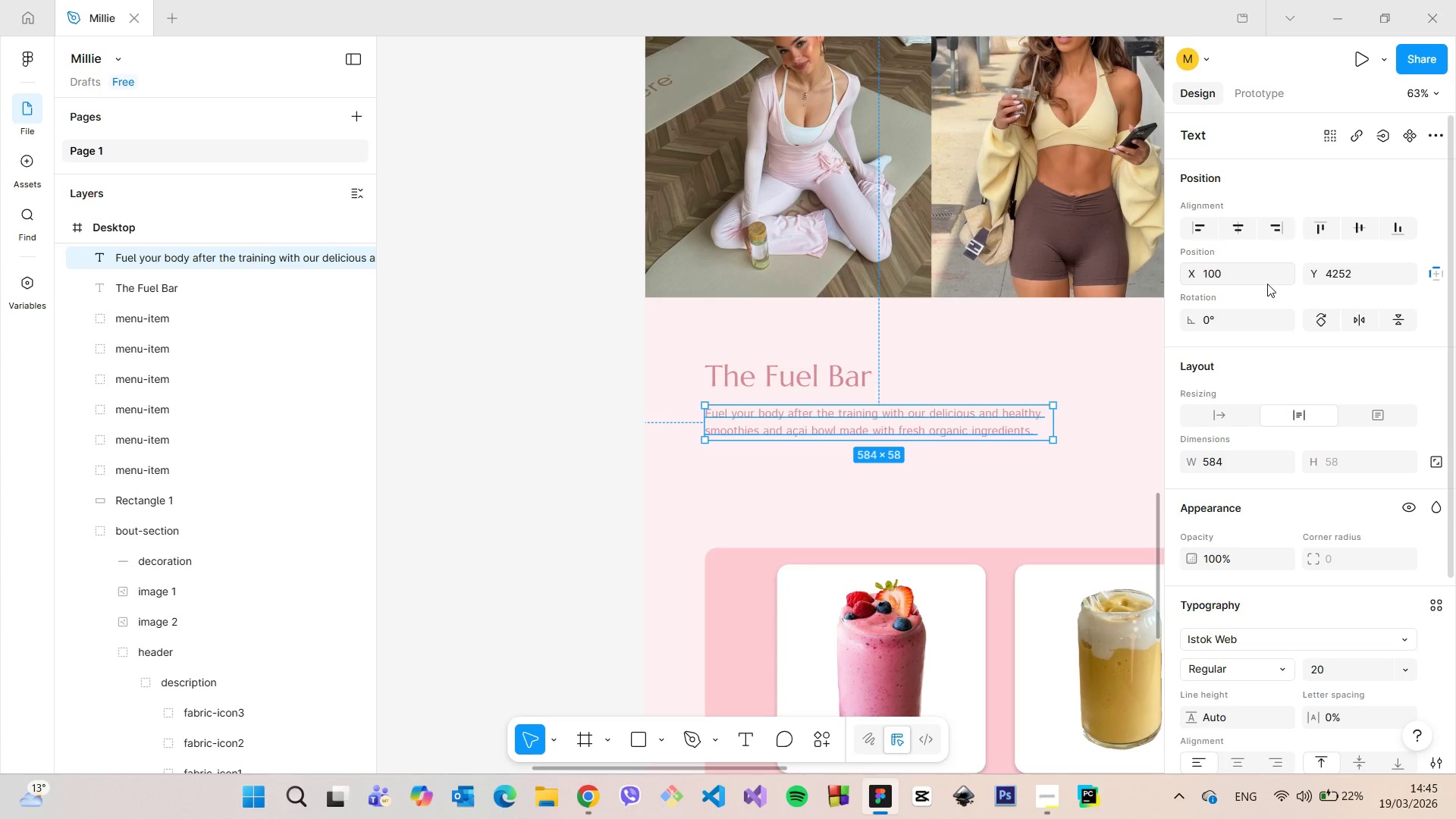 
hold_key(key=AltLeft, duration=1.16)
 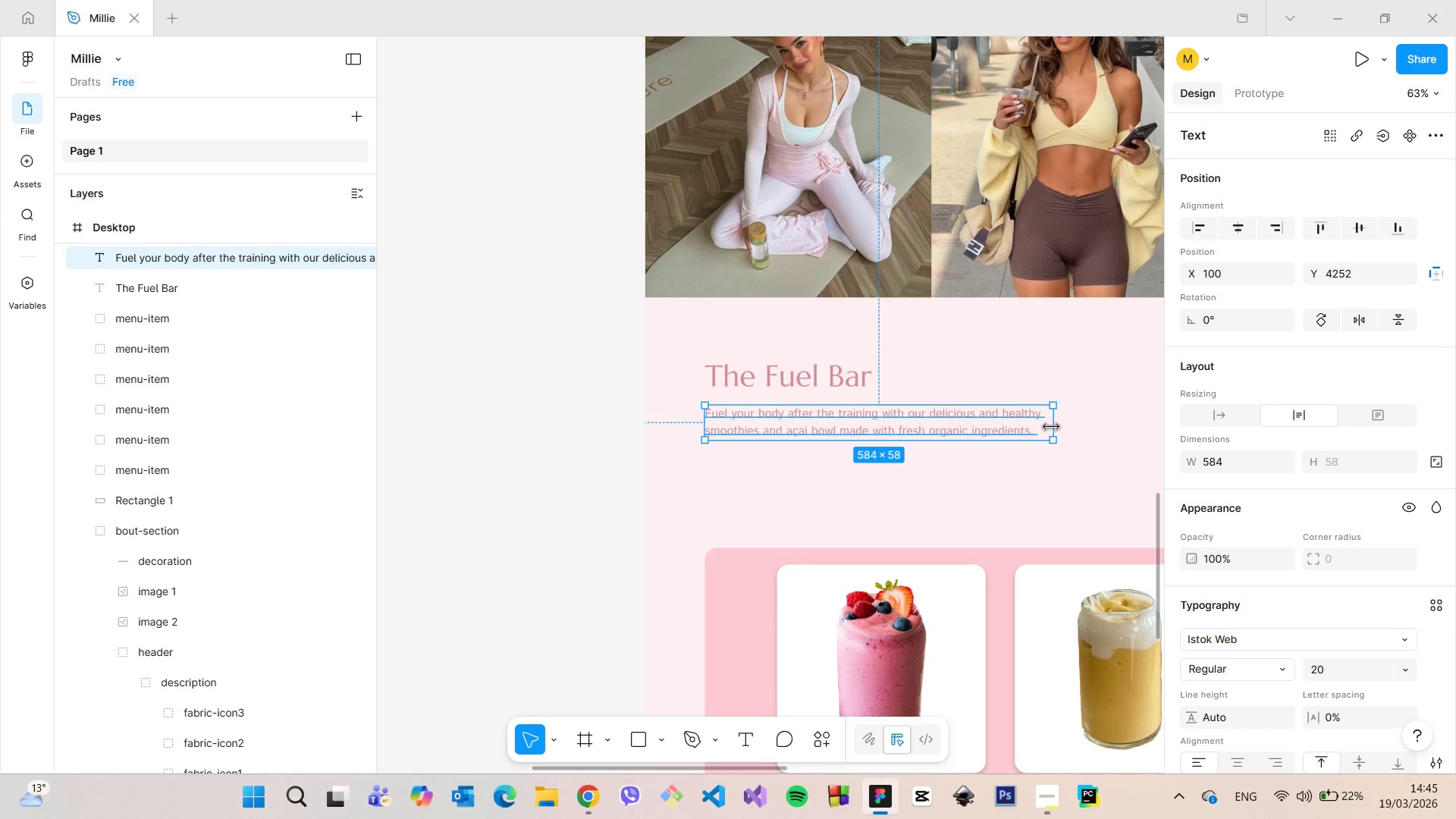 
left_click_drag(start_coordinate=[1051, 427], to_coordinate=[999, 423])
 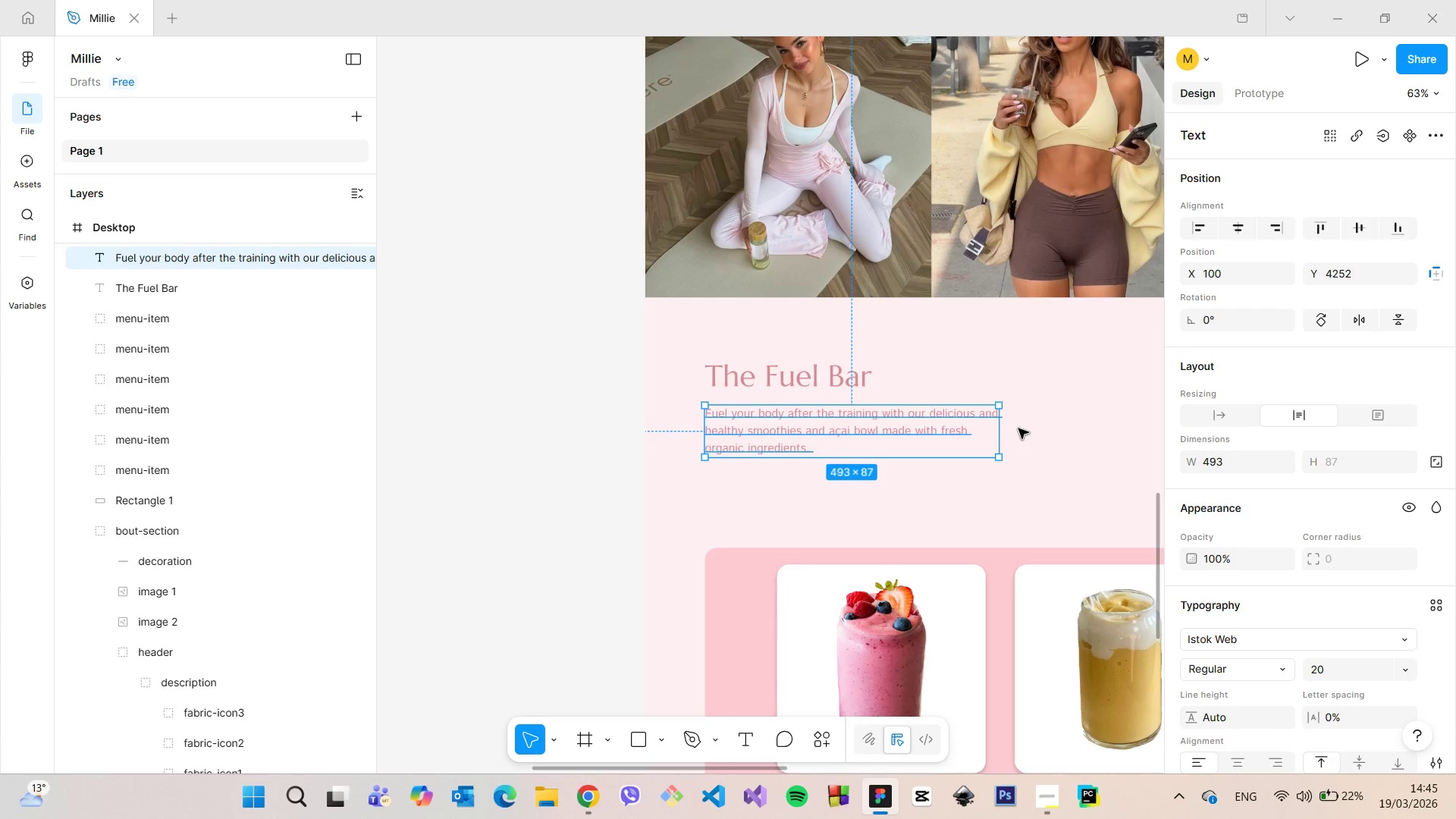 
left_click([1018, 428])
 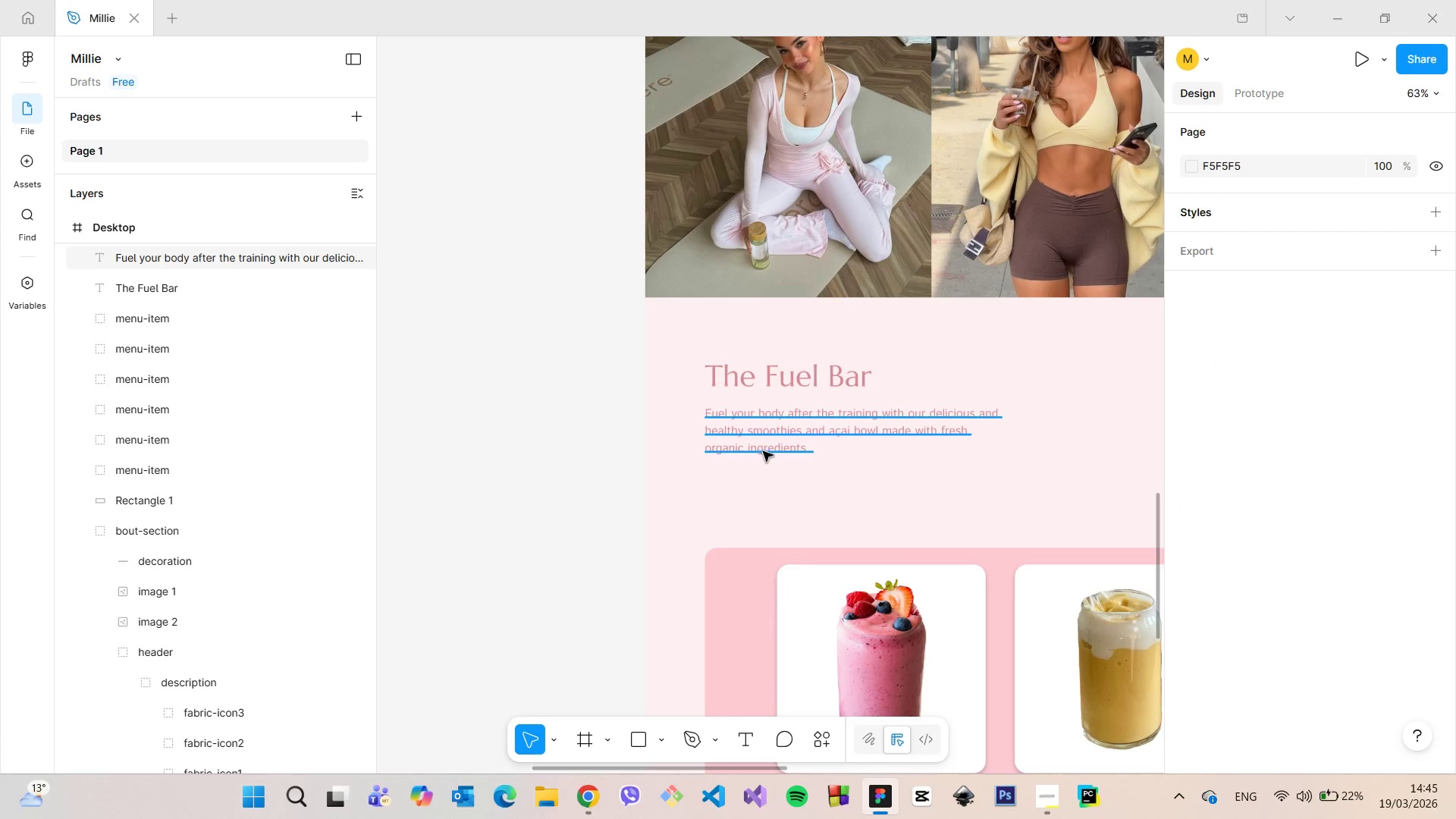 
scroll: coordinate [771, 440], scroll_direction: down, amount: 6.0
 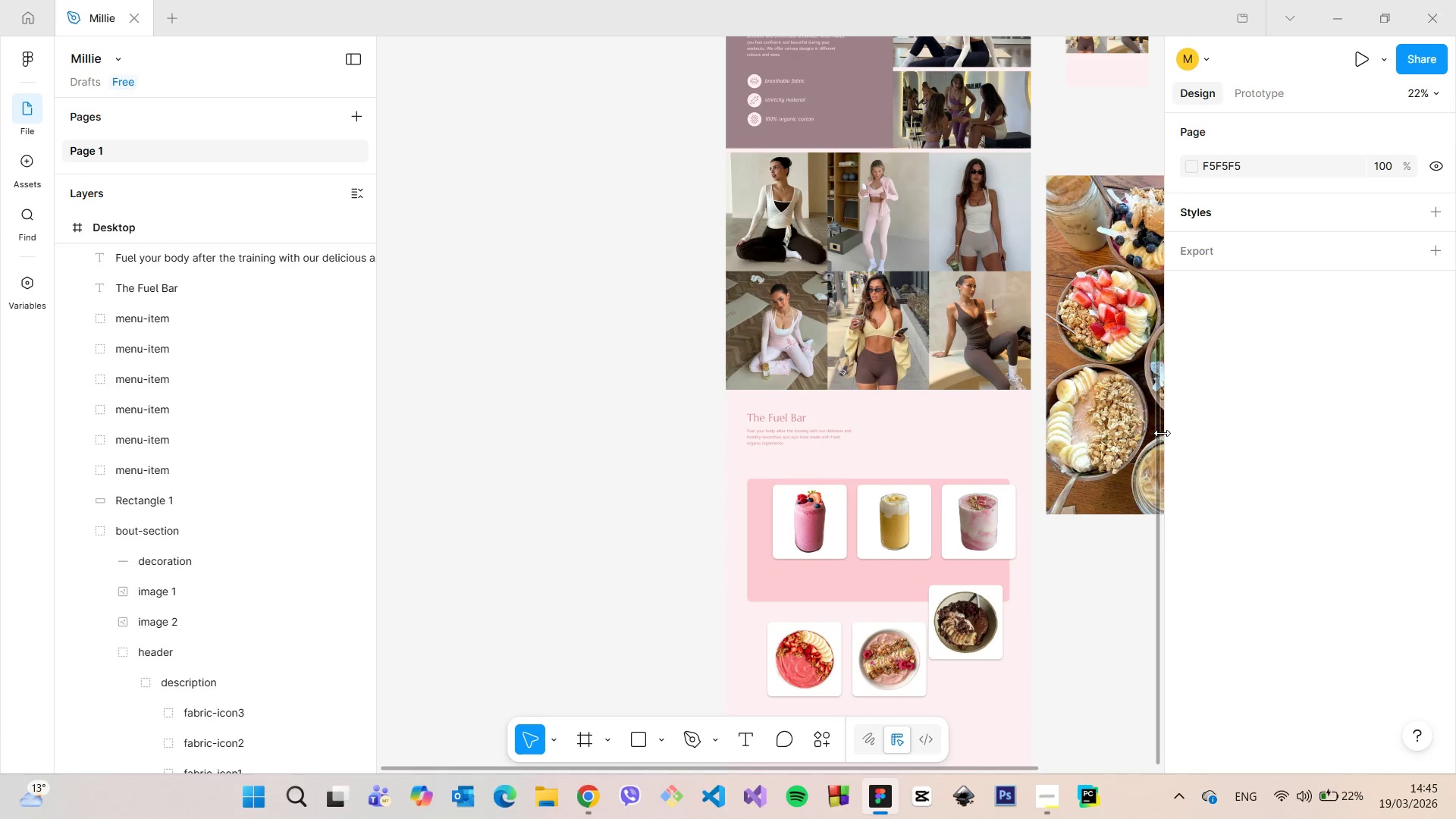 
left_click_drag(start_coordinate=[1158, 431], to_coordinate=[1144, 322])
 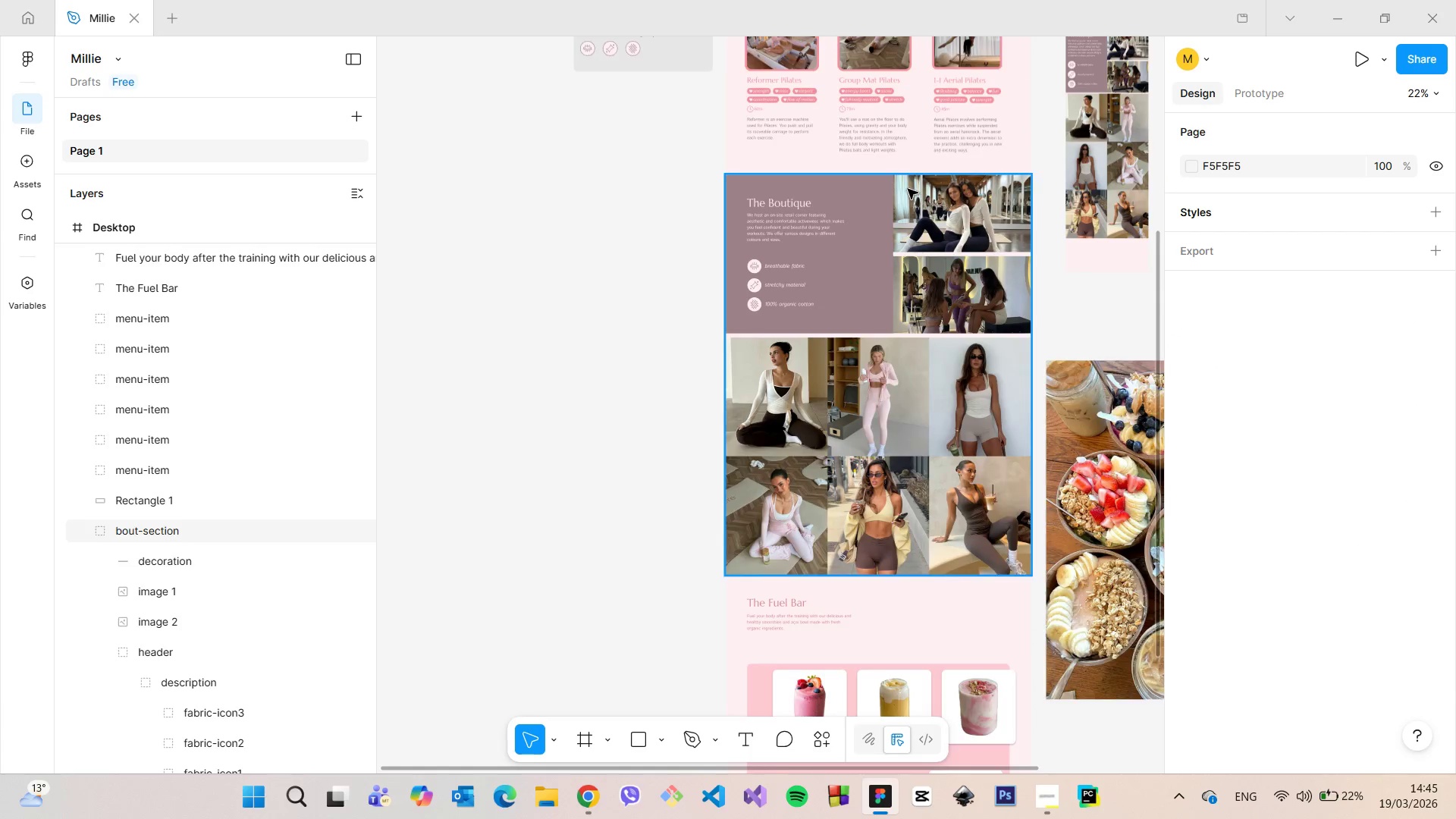 
scroll: coordinate [908, 189], scroll_direction: up, amount: 5.0
 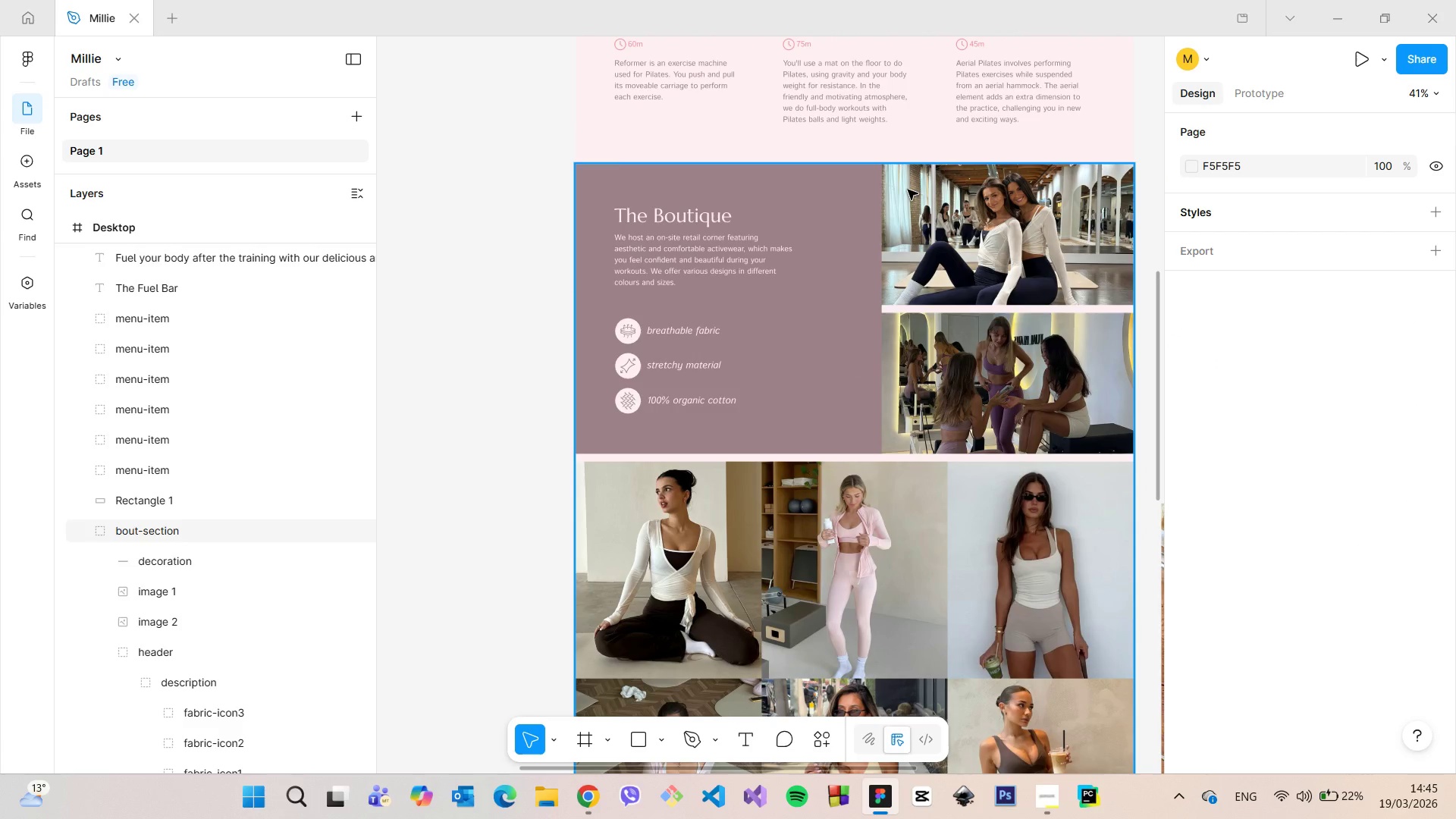 
scroll: coordinate [908, 190], scroll_direction: down, amount: 8.0
 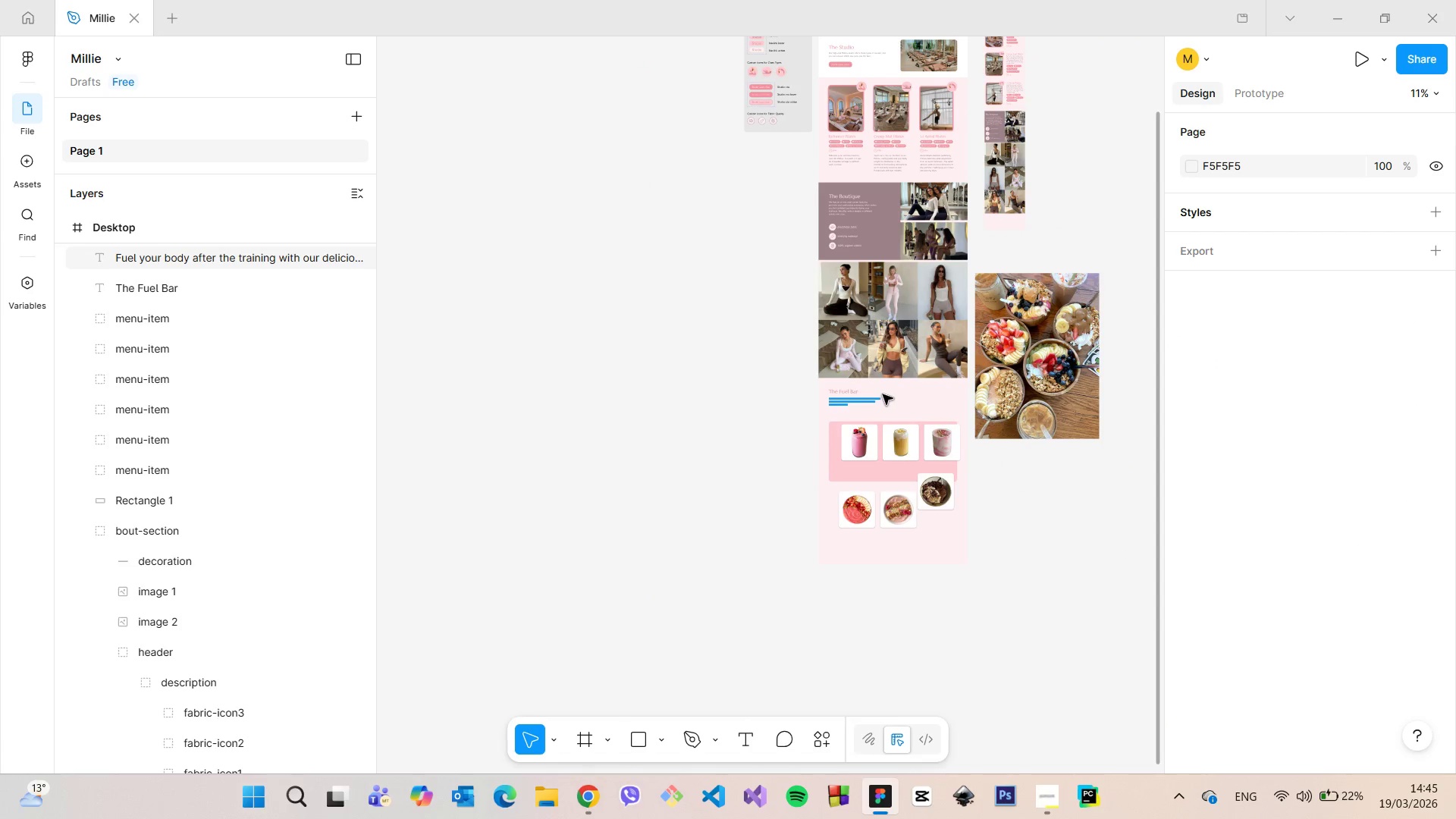 
scroll: coordinate [887, 349], scroll_direction: up, amount: 13.0
 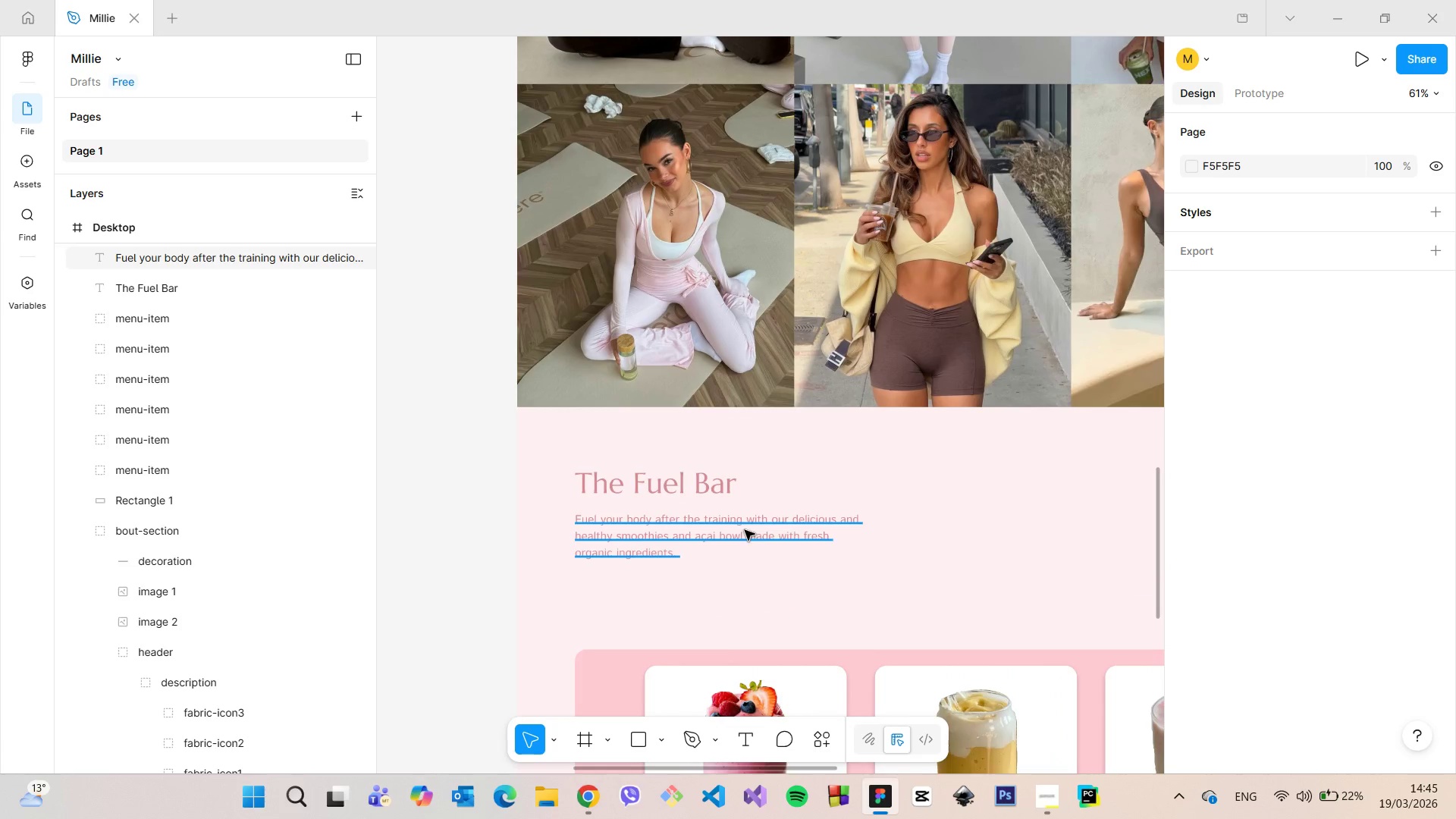 
left_click([745, 530])
 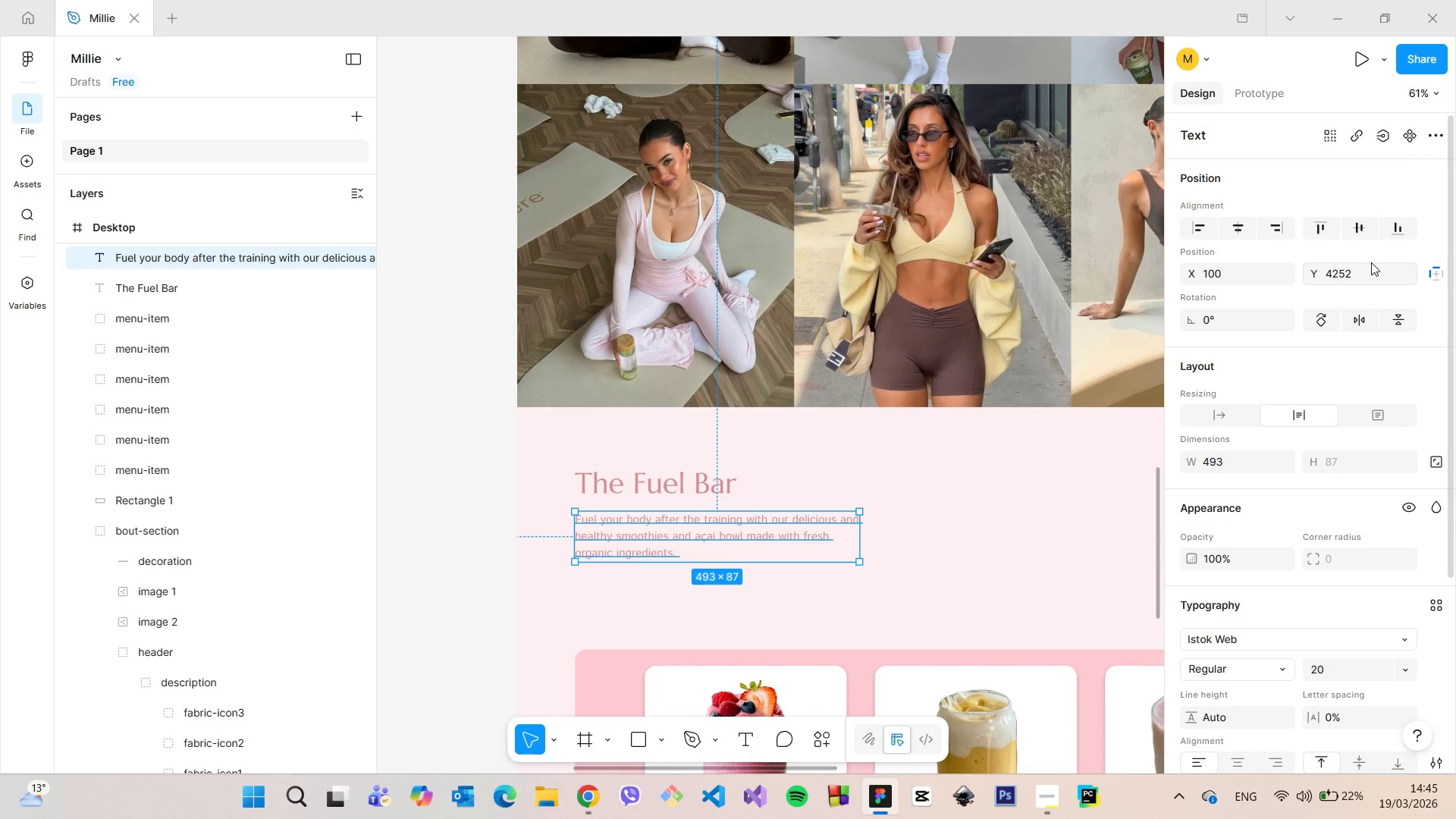 
left_click([1360, 269])
 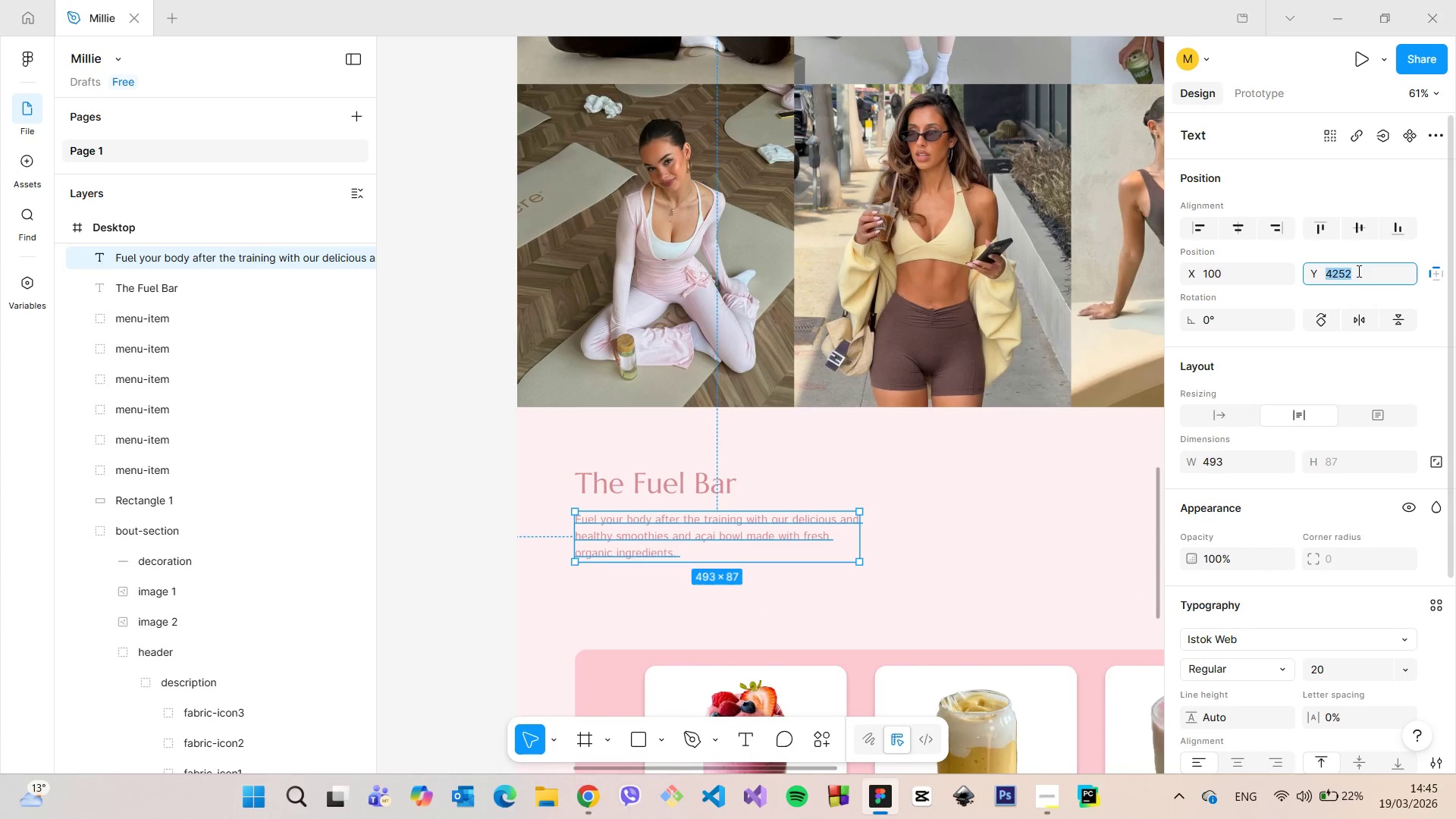 
key(ArrowDown)
 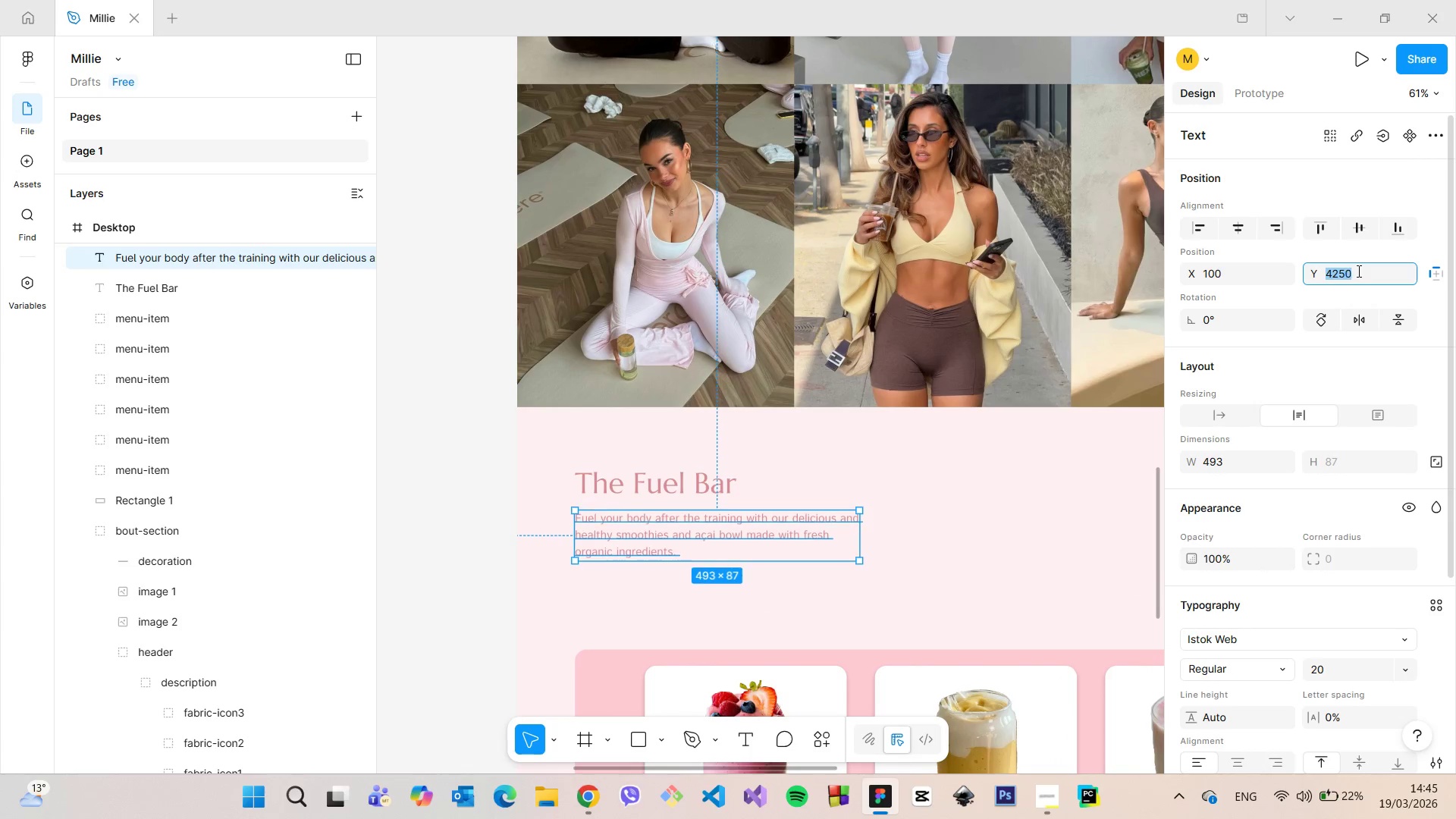 
key(ArrowDown)
 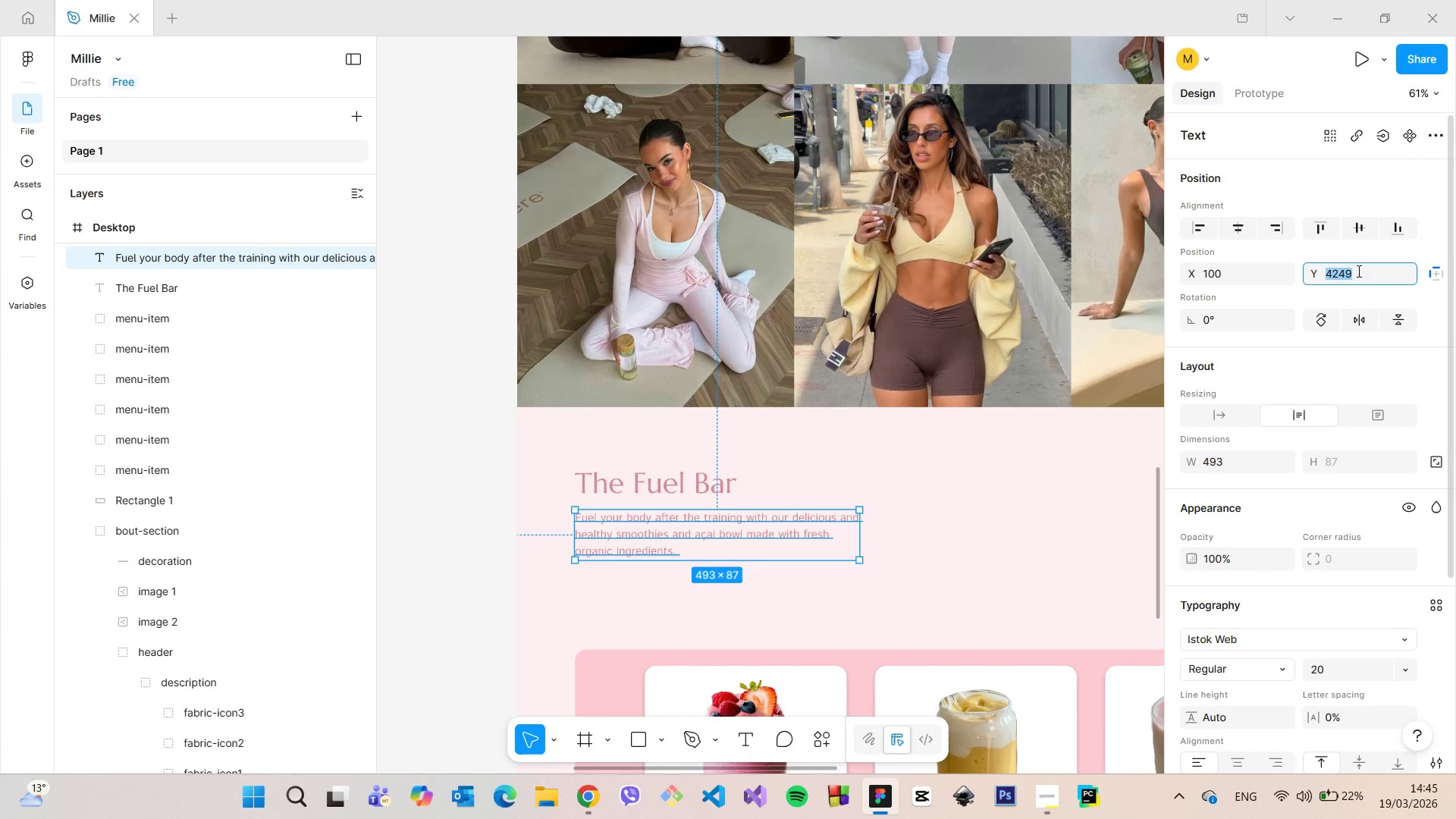 
key(ArrowDown)
 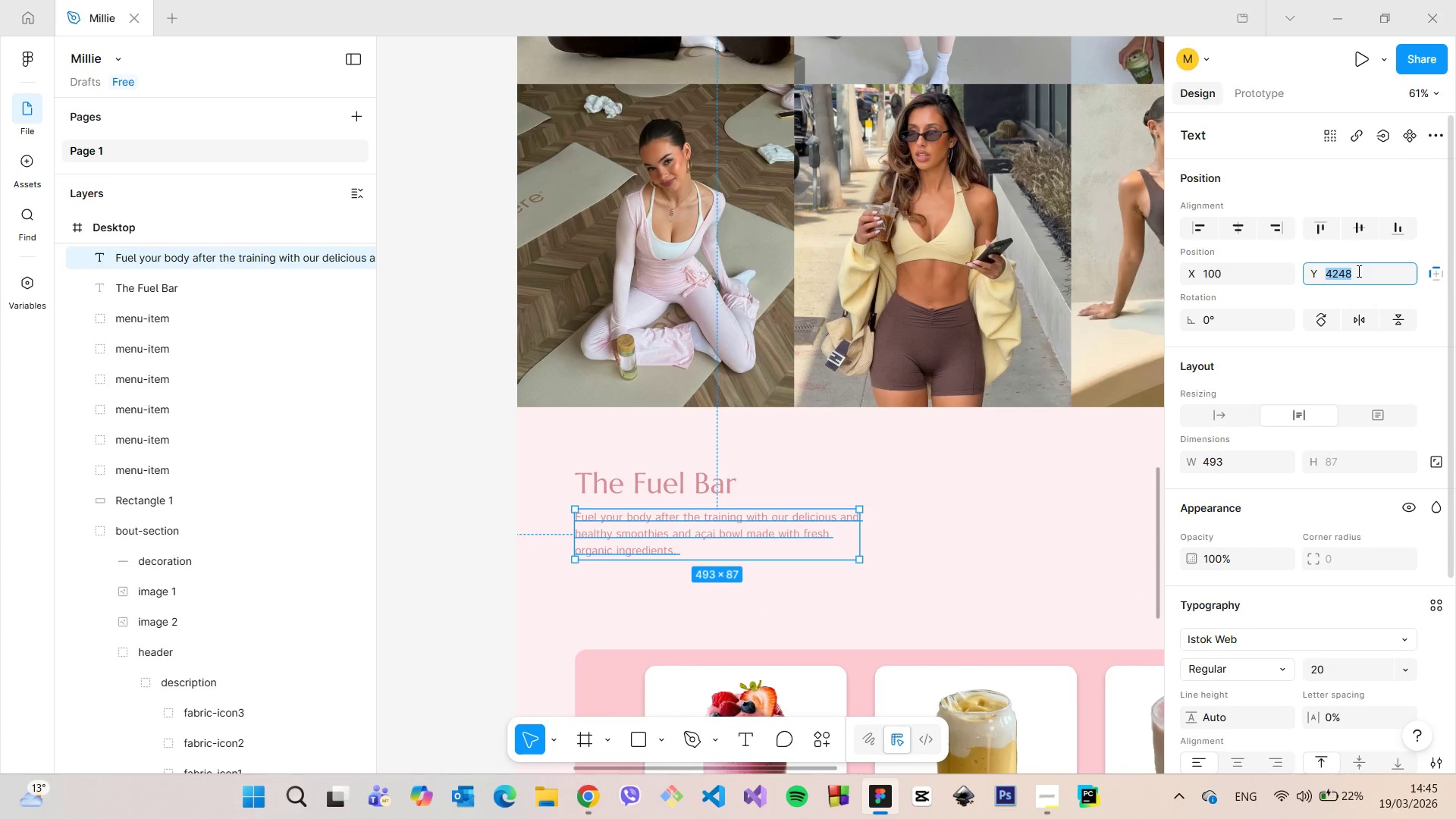 
key(ArrowDown)
 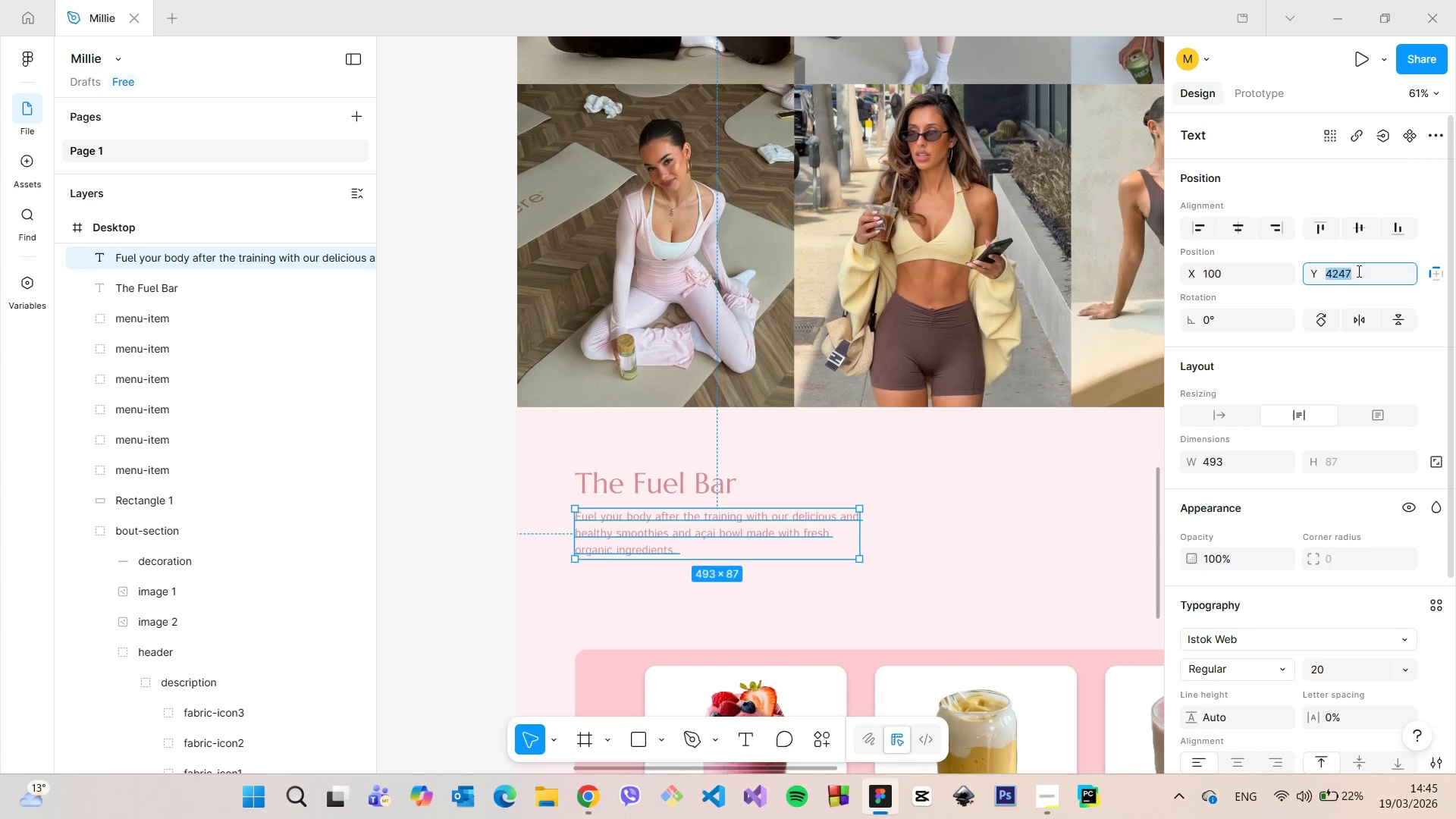 
key(ArrowDown)
 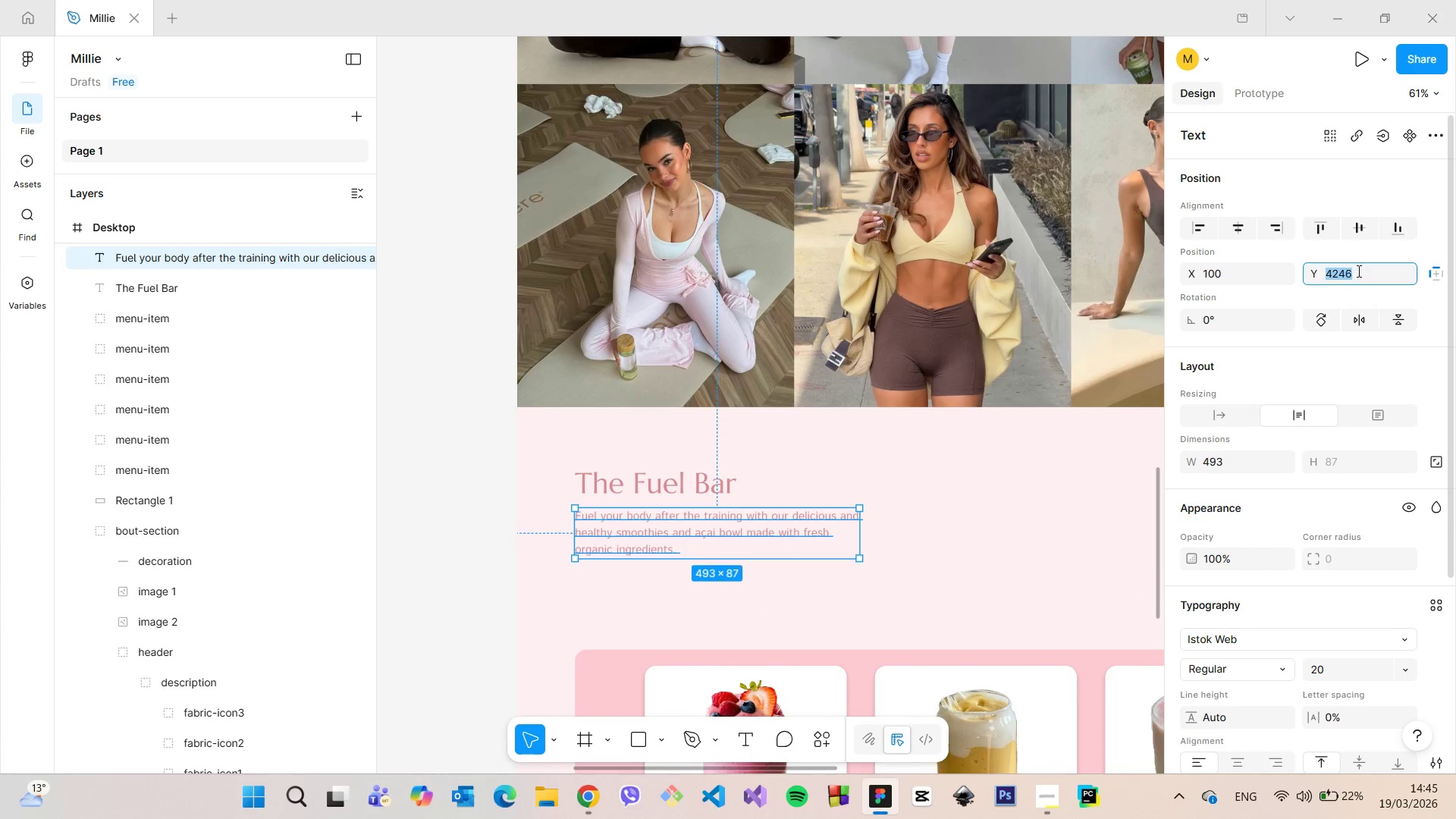 
key(ArrowDown)
 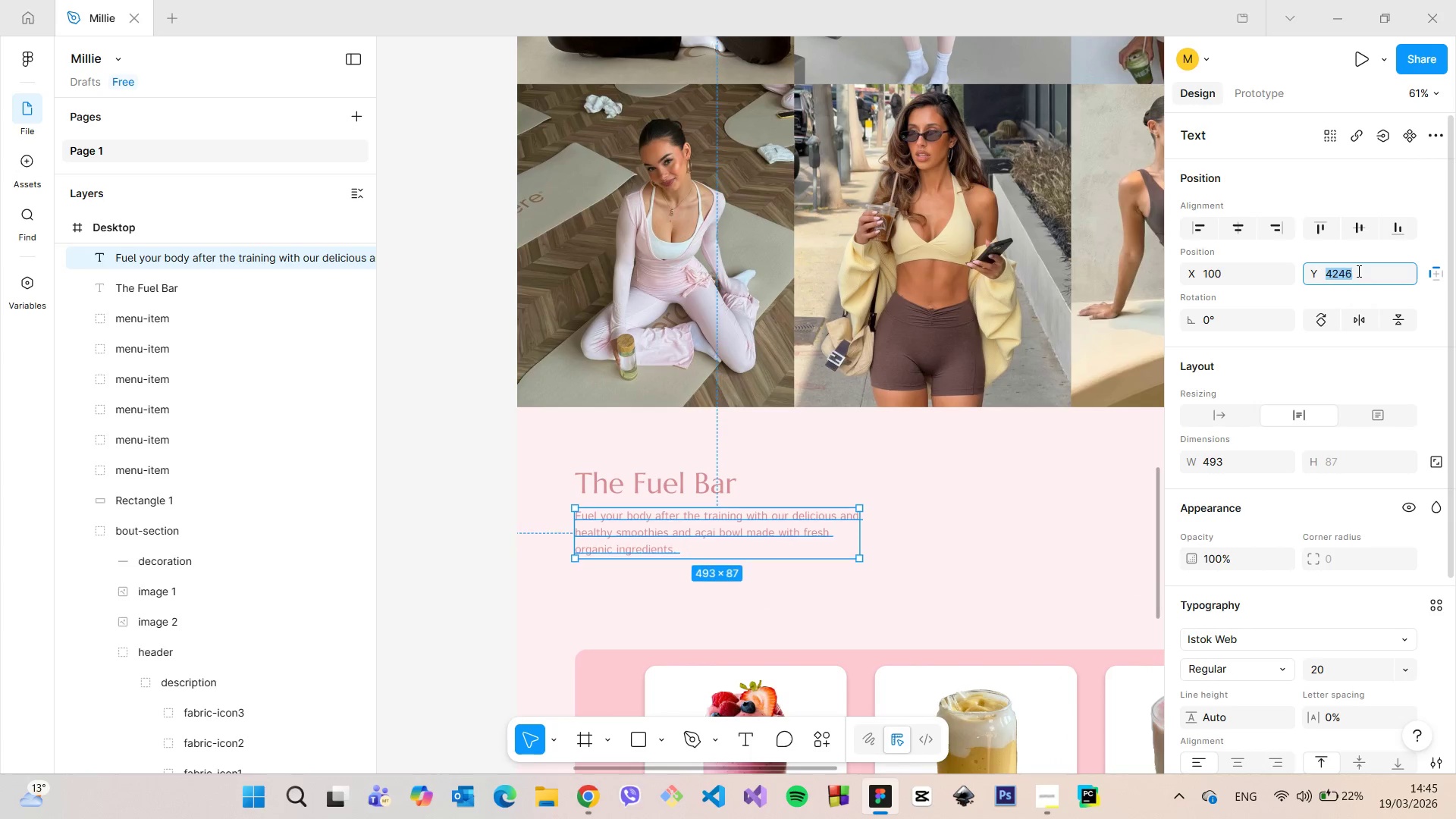 
key(ArrowDown)
 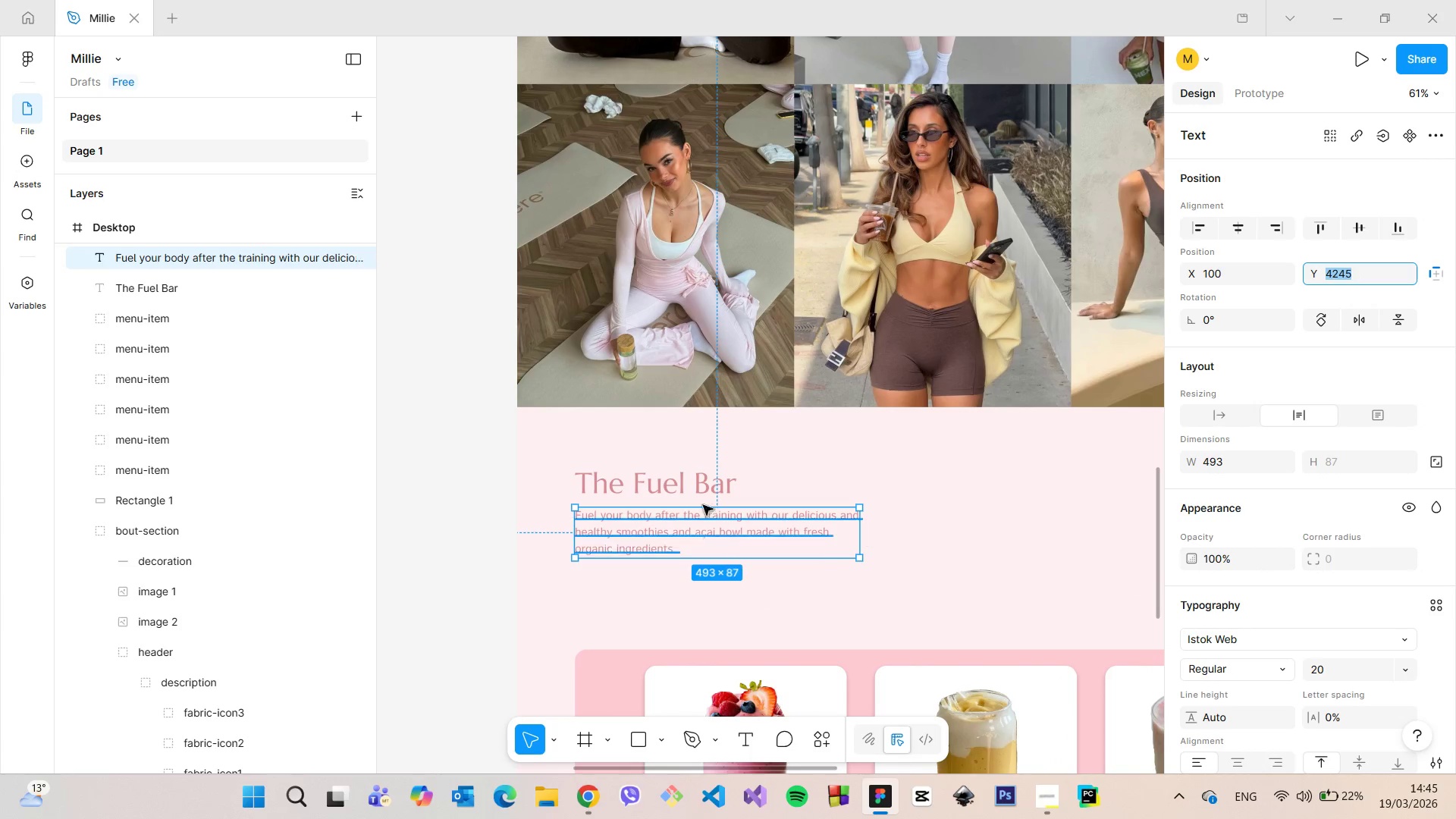 
hold_key(key=AltLeft, duration=0.73)
 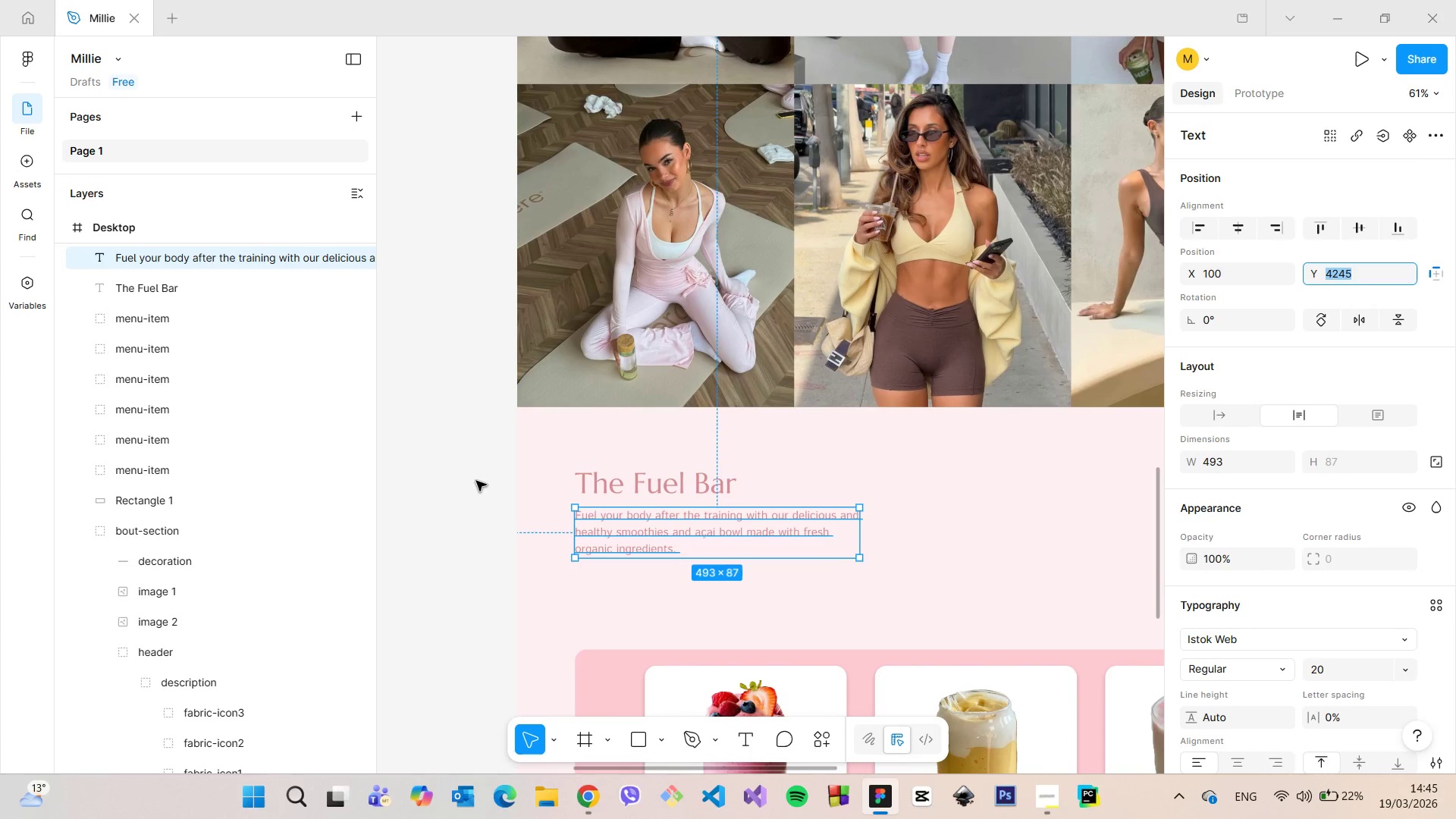 
left_click([470, 479])
 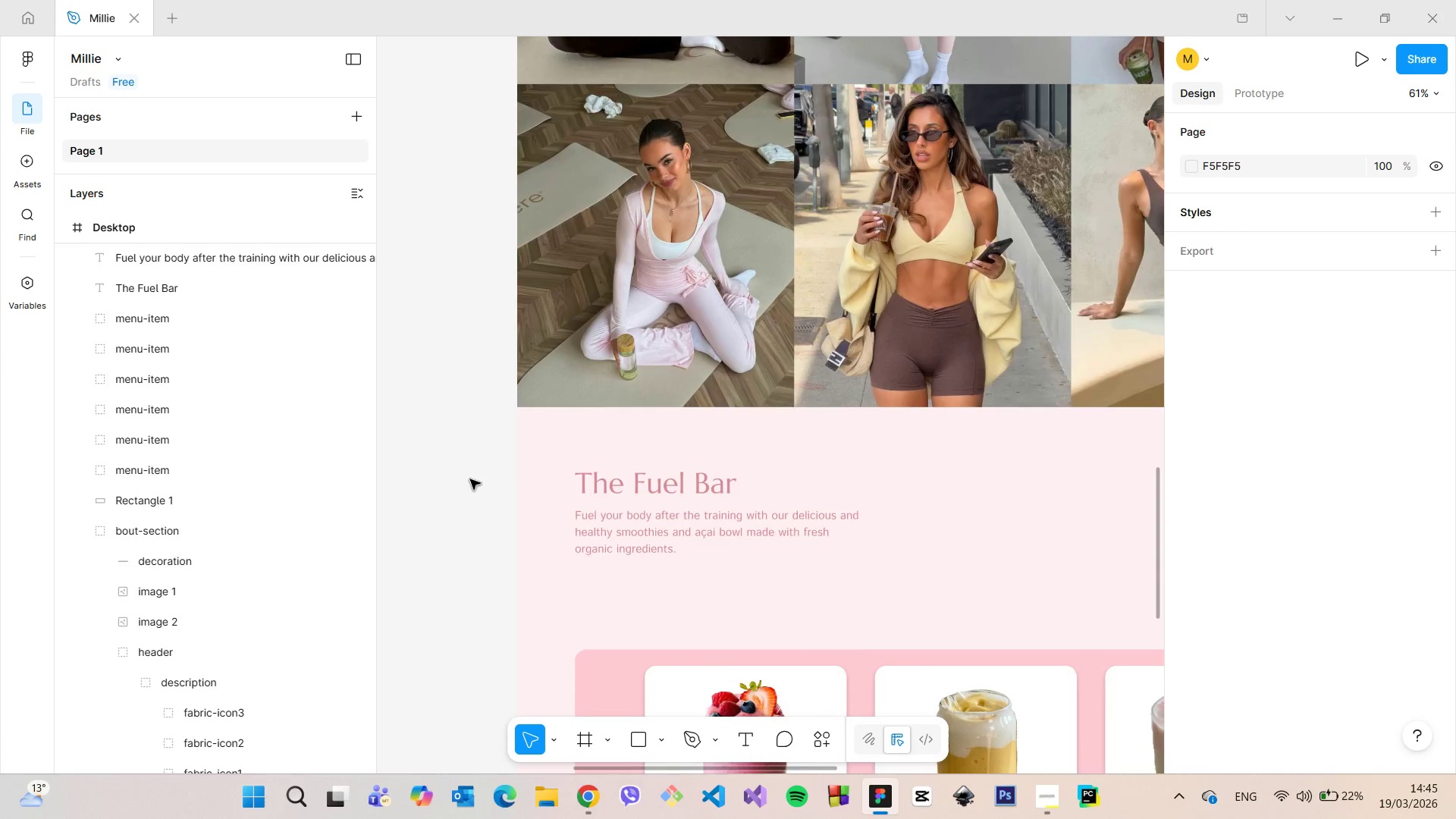 
scroll: coordinate [470, 479], scroll_direction: down, amount: 5.0
 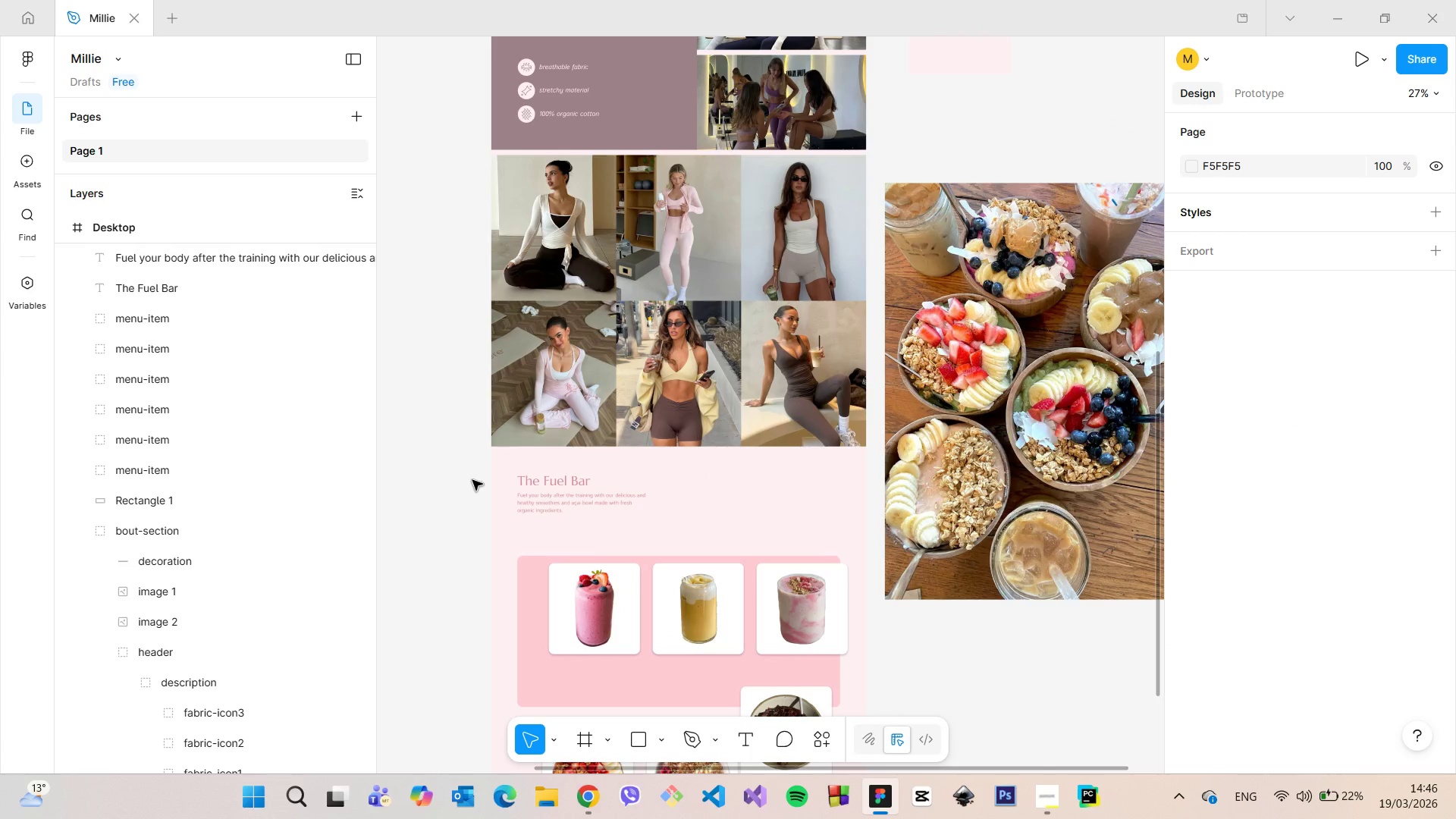 
left_click([952, 469])
 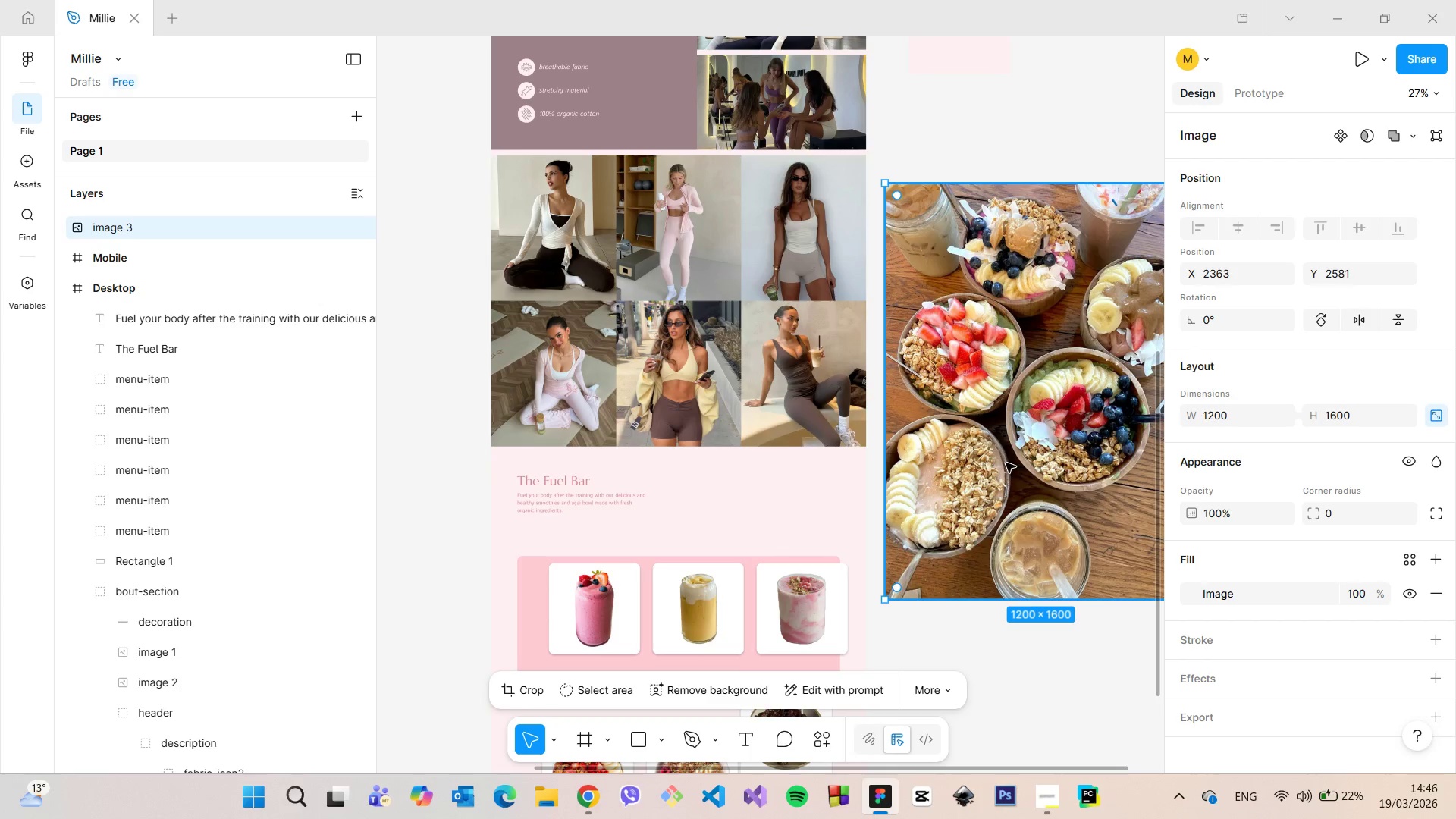 
left_click_drag(start_coordinate=[1006, 463], to_coordinate=[739, 500])
 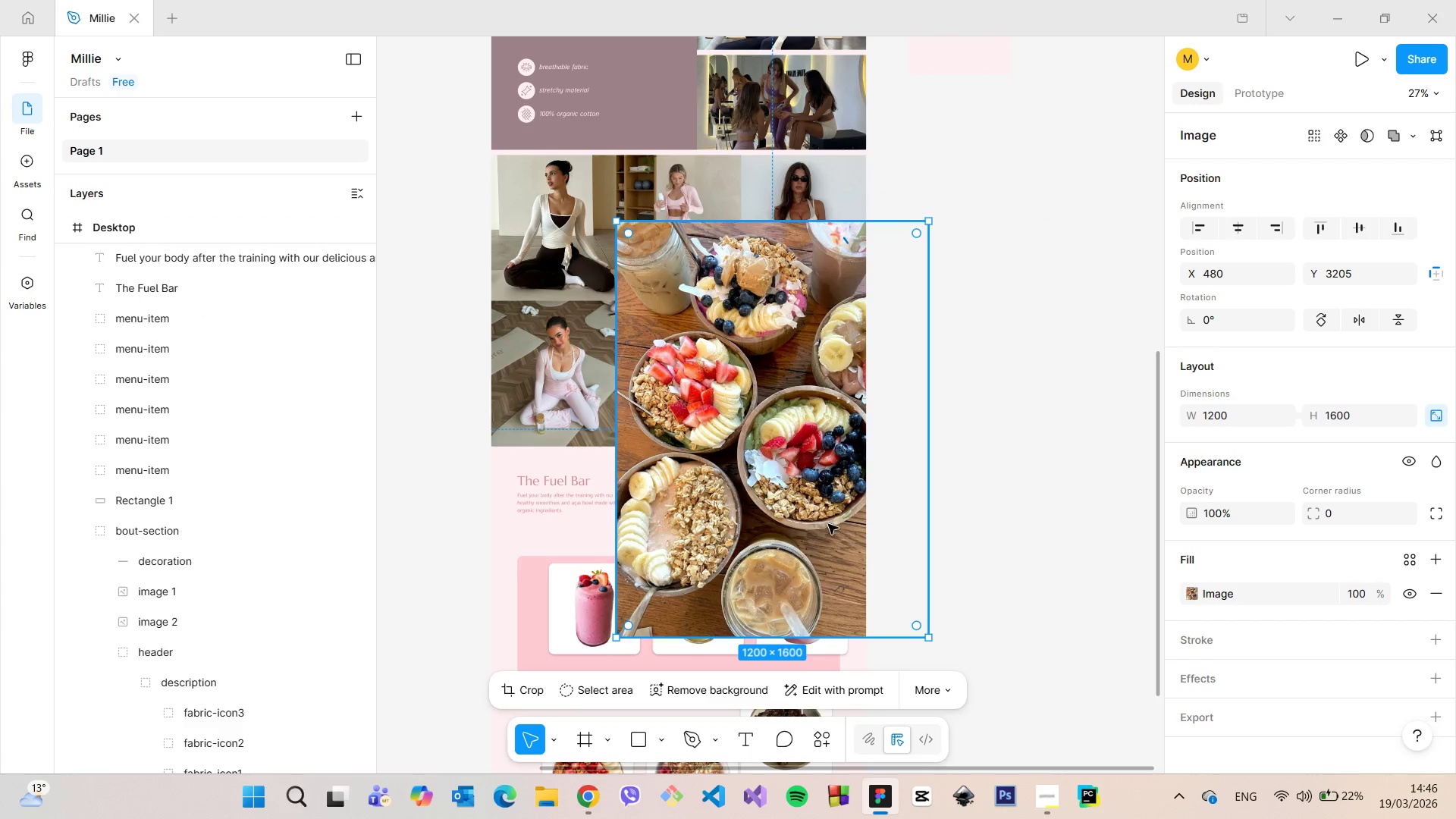 
left_click_drag(start_coordinate=[829, 524], to_coordinate=[799, 521])
 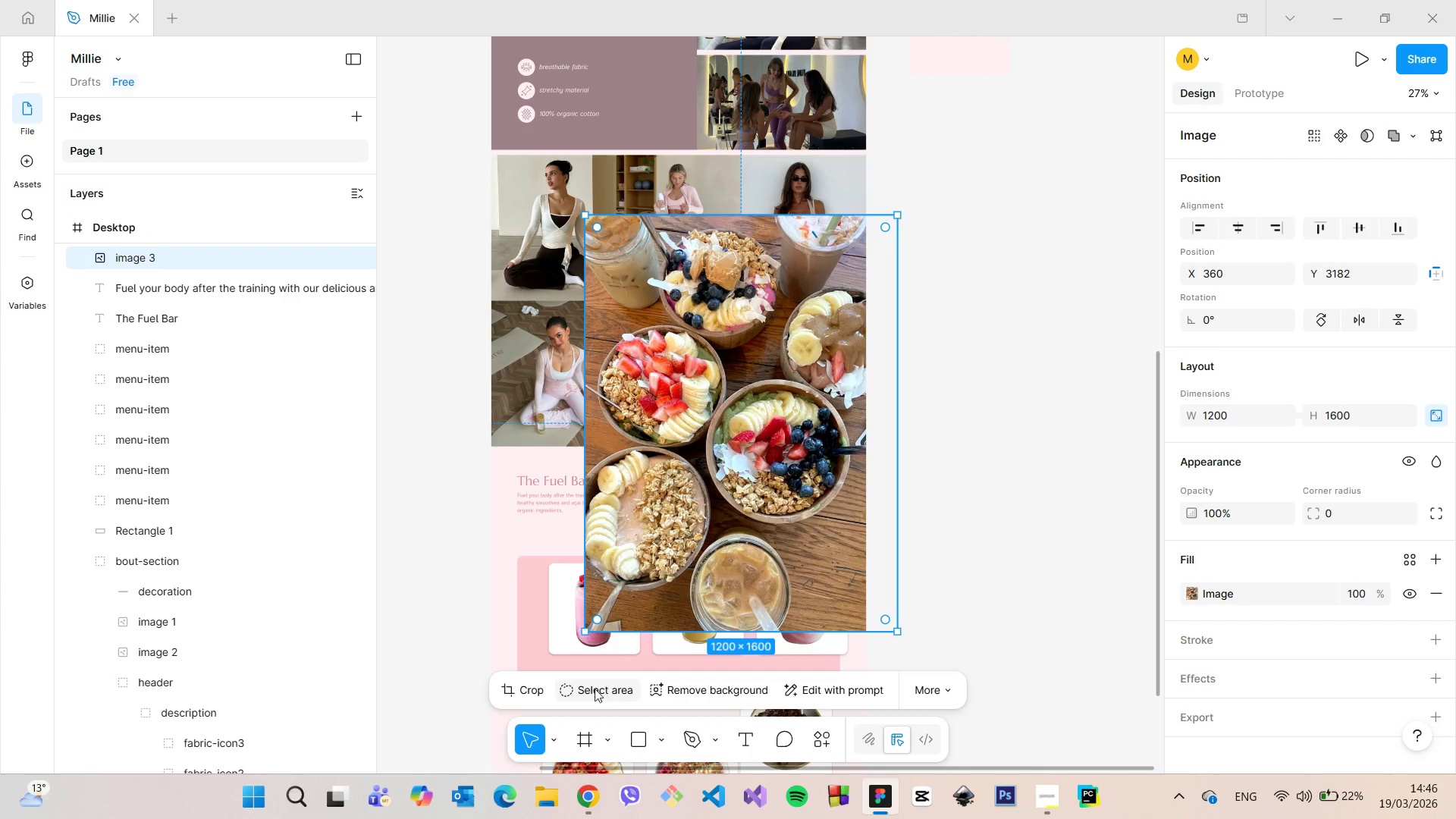 
left_click([533, 692])
 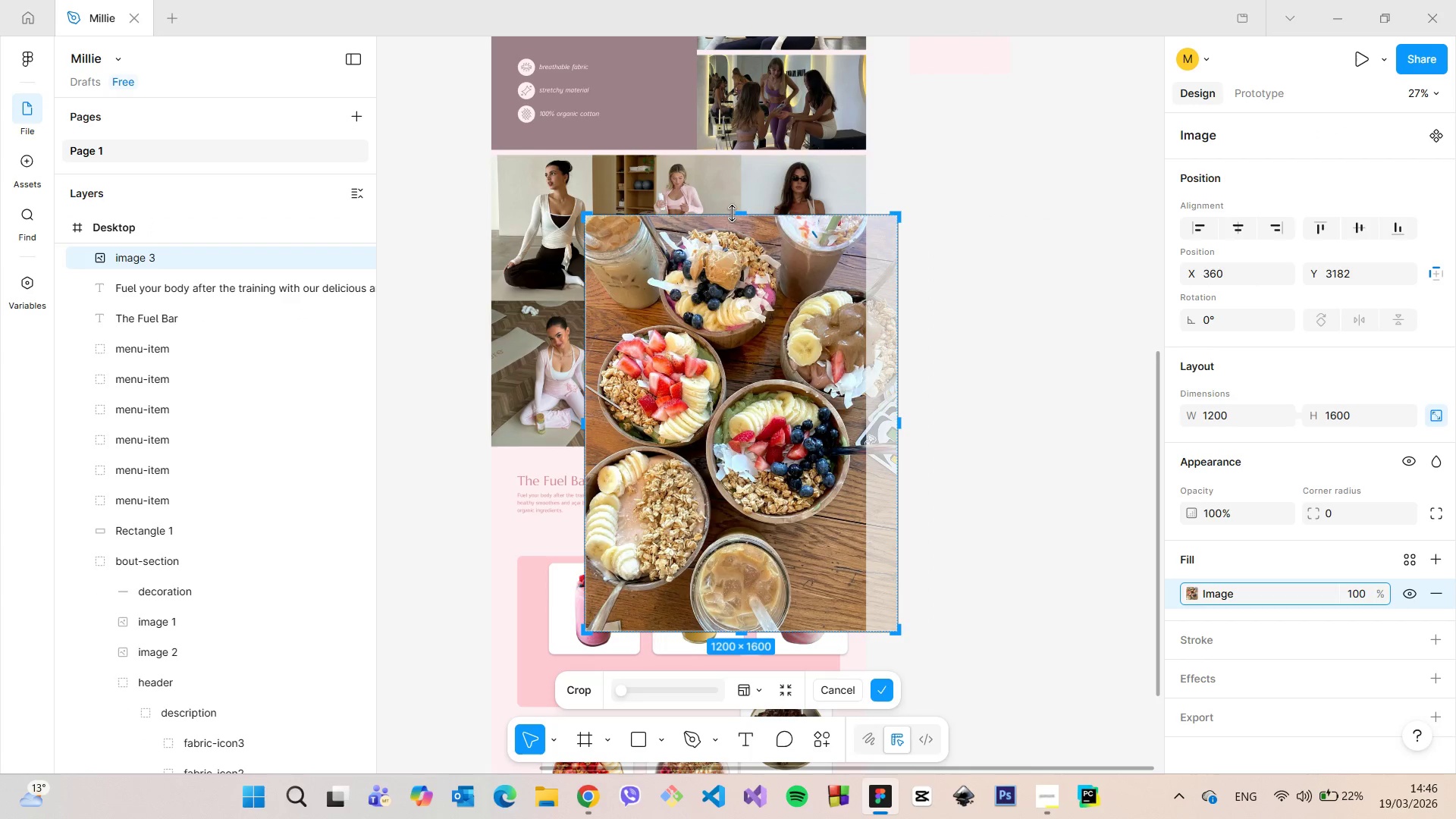 
left_click_drag(start_coordinate=[733, 213], to_coordinate=[760, 375])
 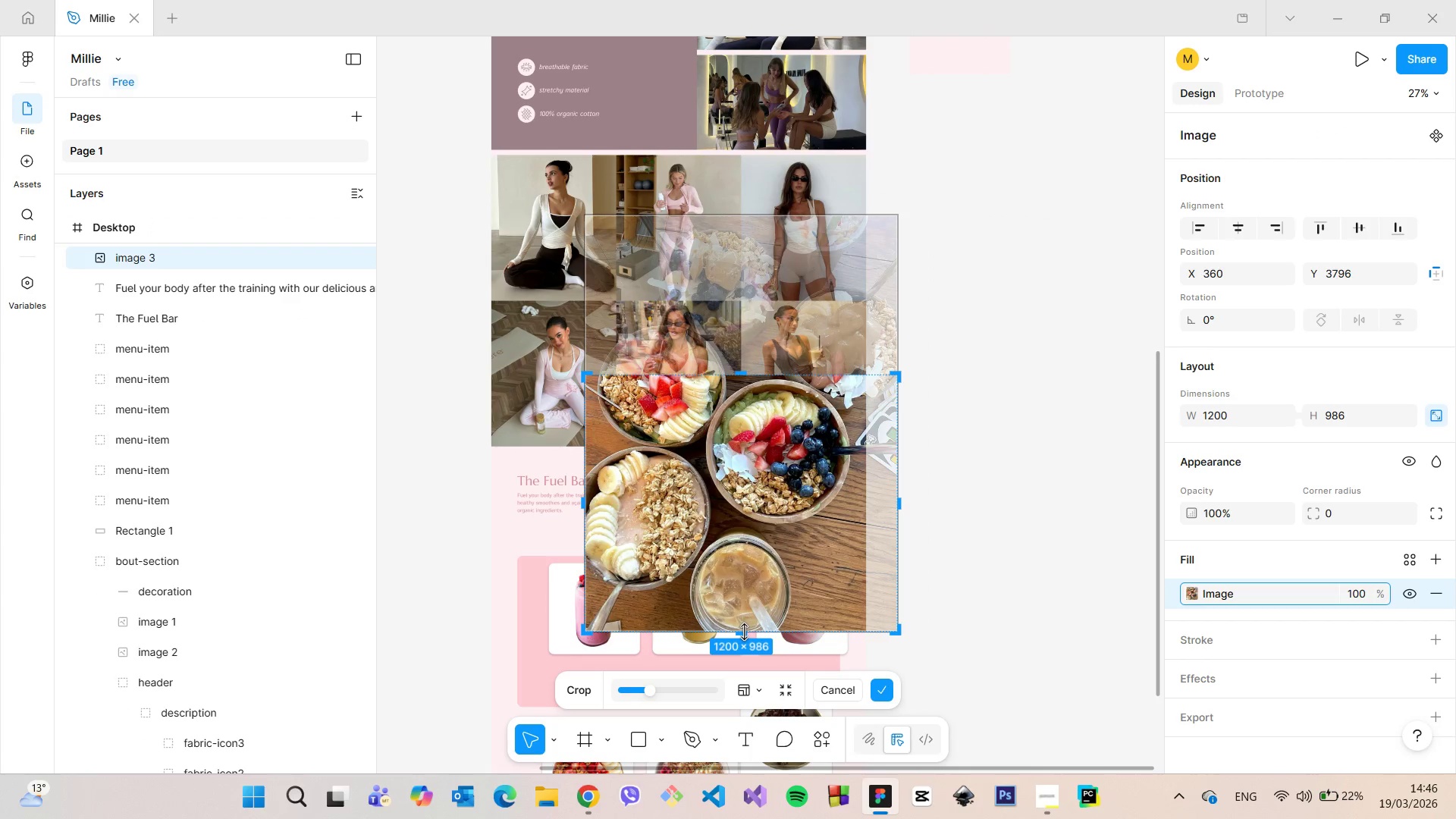 
left_click_drag(start_coordinate=[742, 632], to_coordinate=[756, 529])
 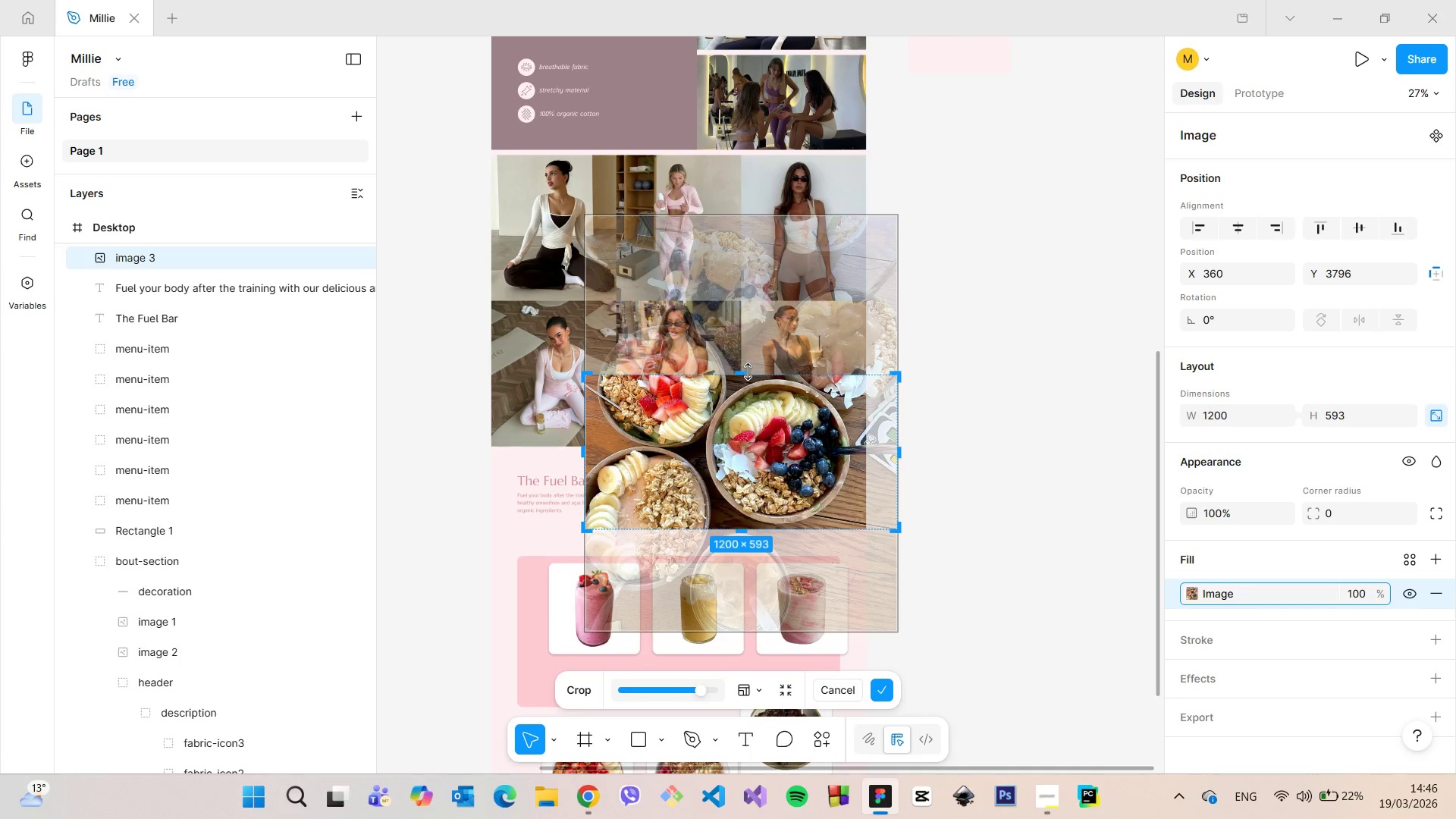 
left_click_drag(start_coordinate=[744, 372], to_coordinate=[748, 382])
 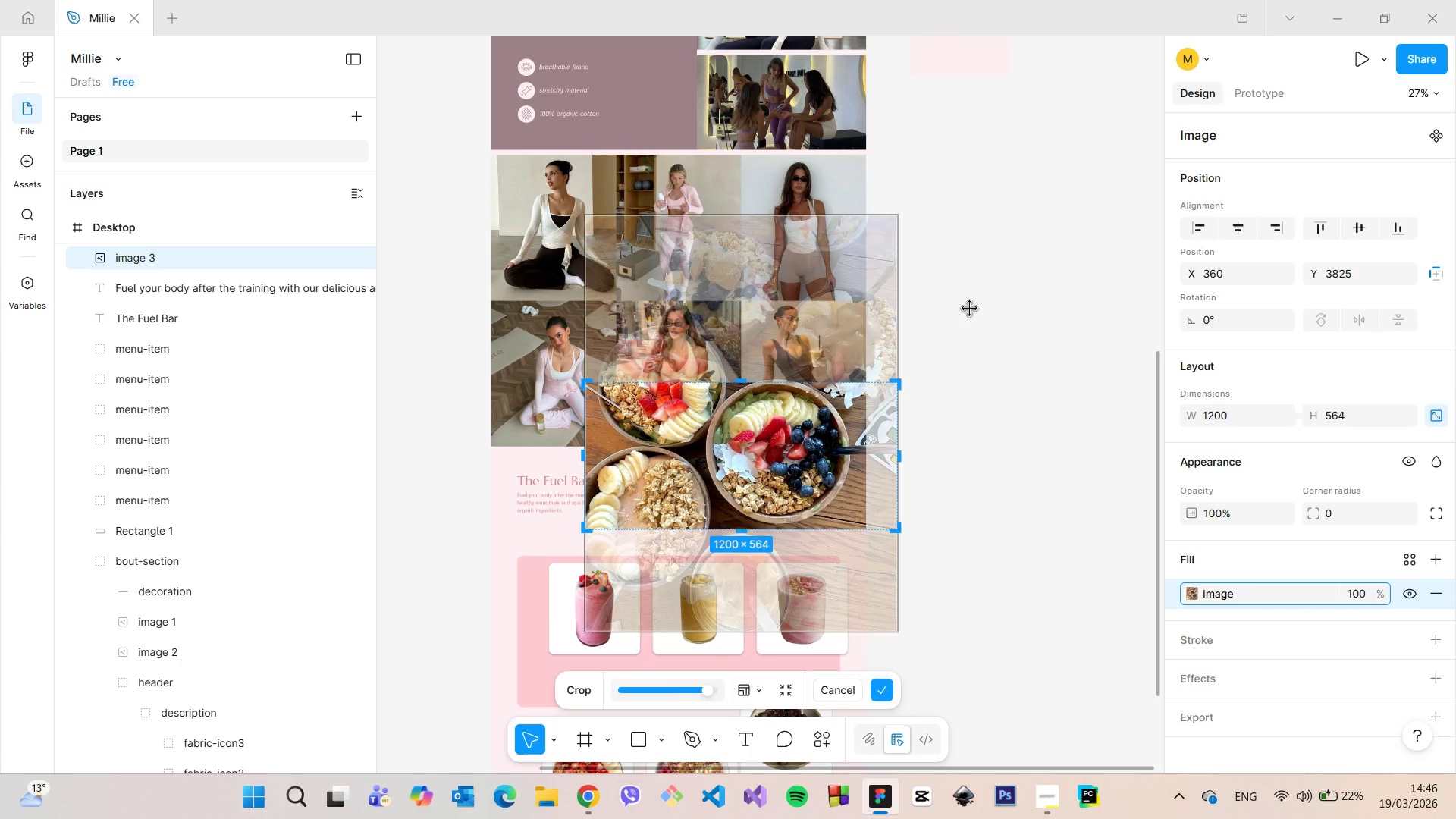 
left_click([970, 309])
 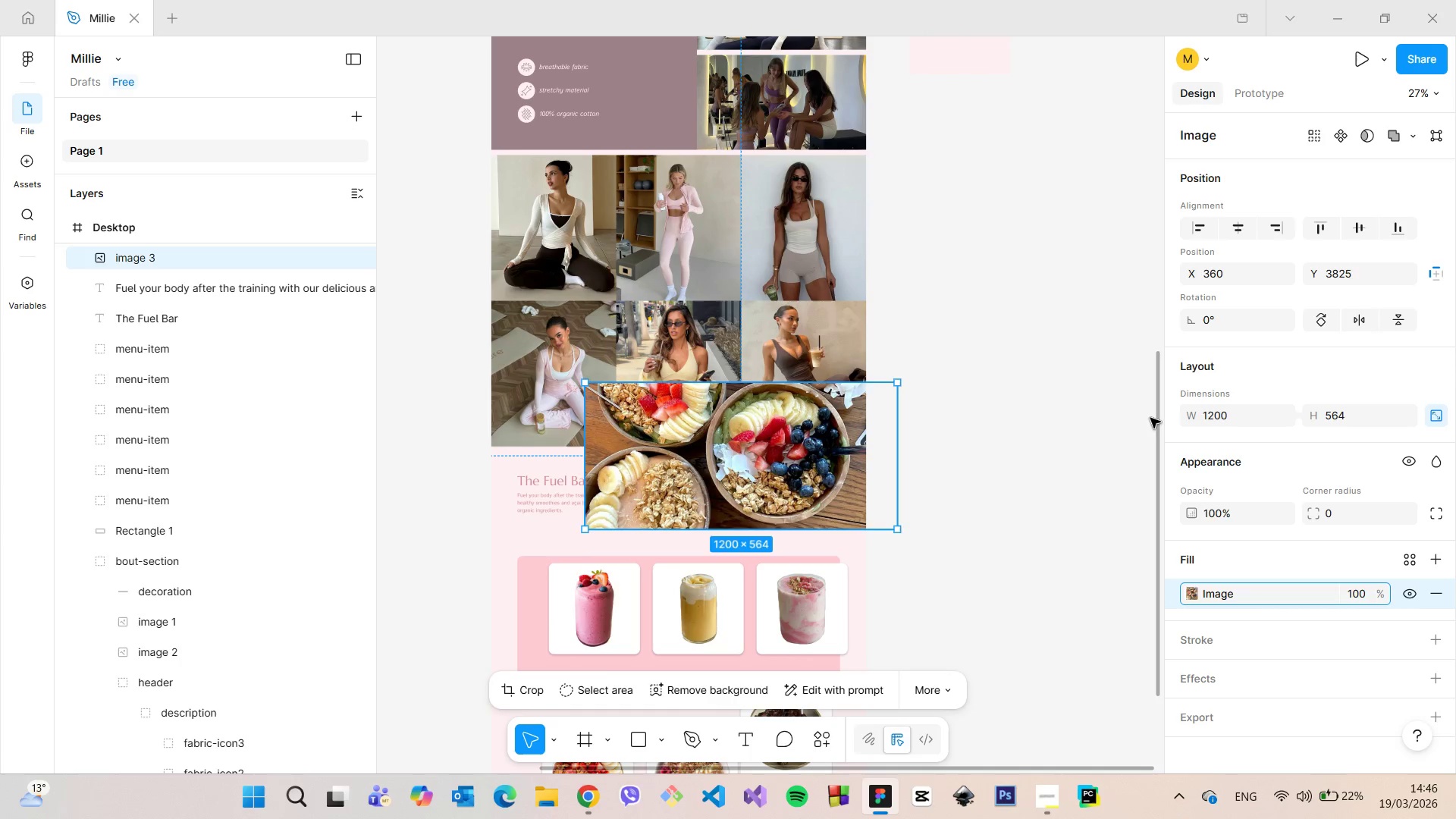 
left_click_drag(start_coordinate=[1157, 418], to_coordinate=[1127, 491])
 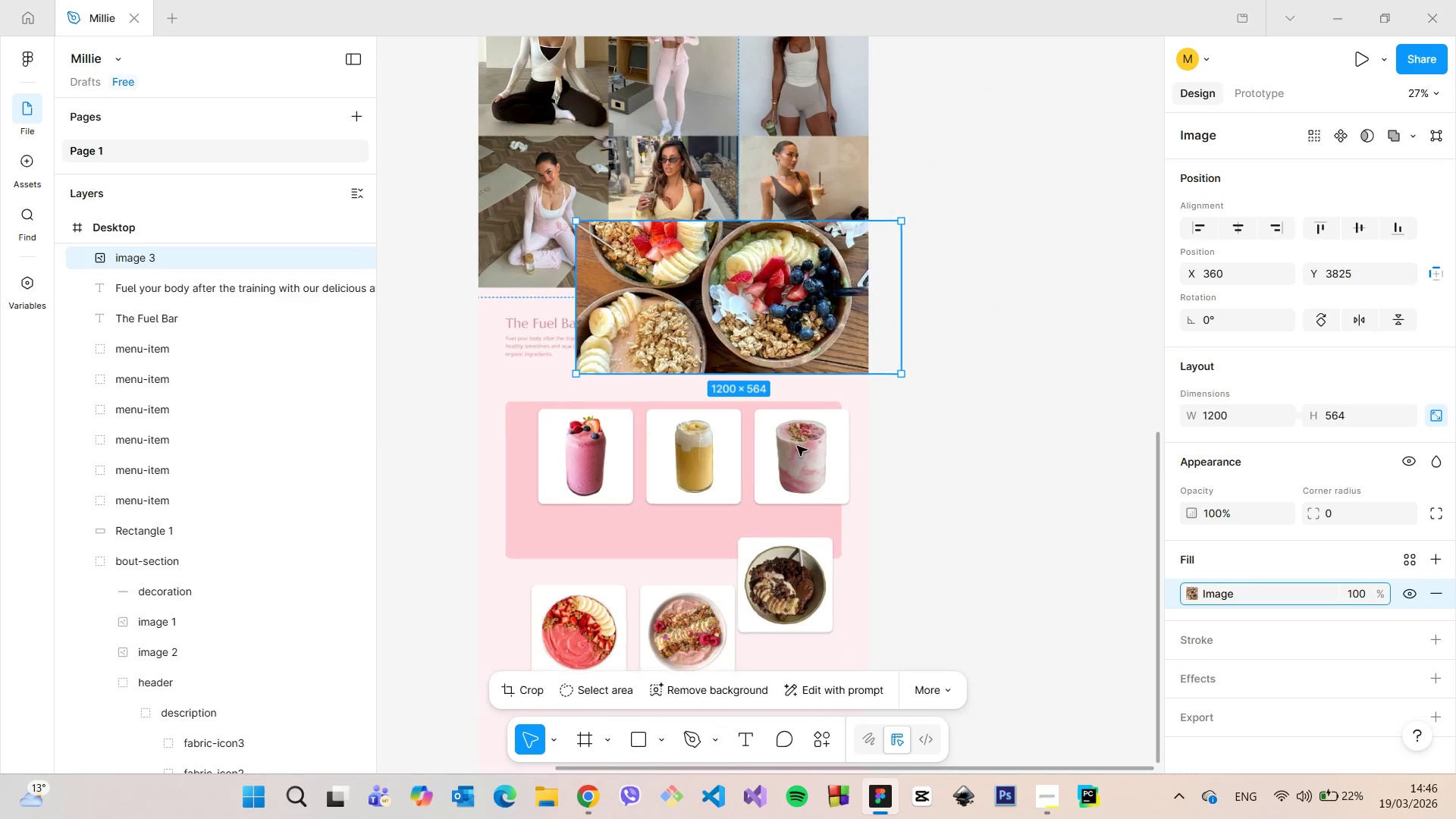 
scroll: coordinate [797, 446], scroll_direction: up, amount: 3.0
 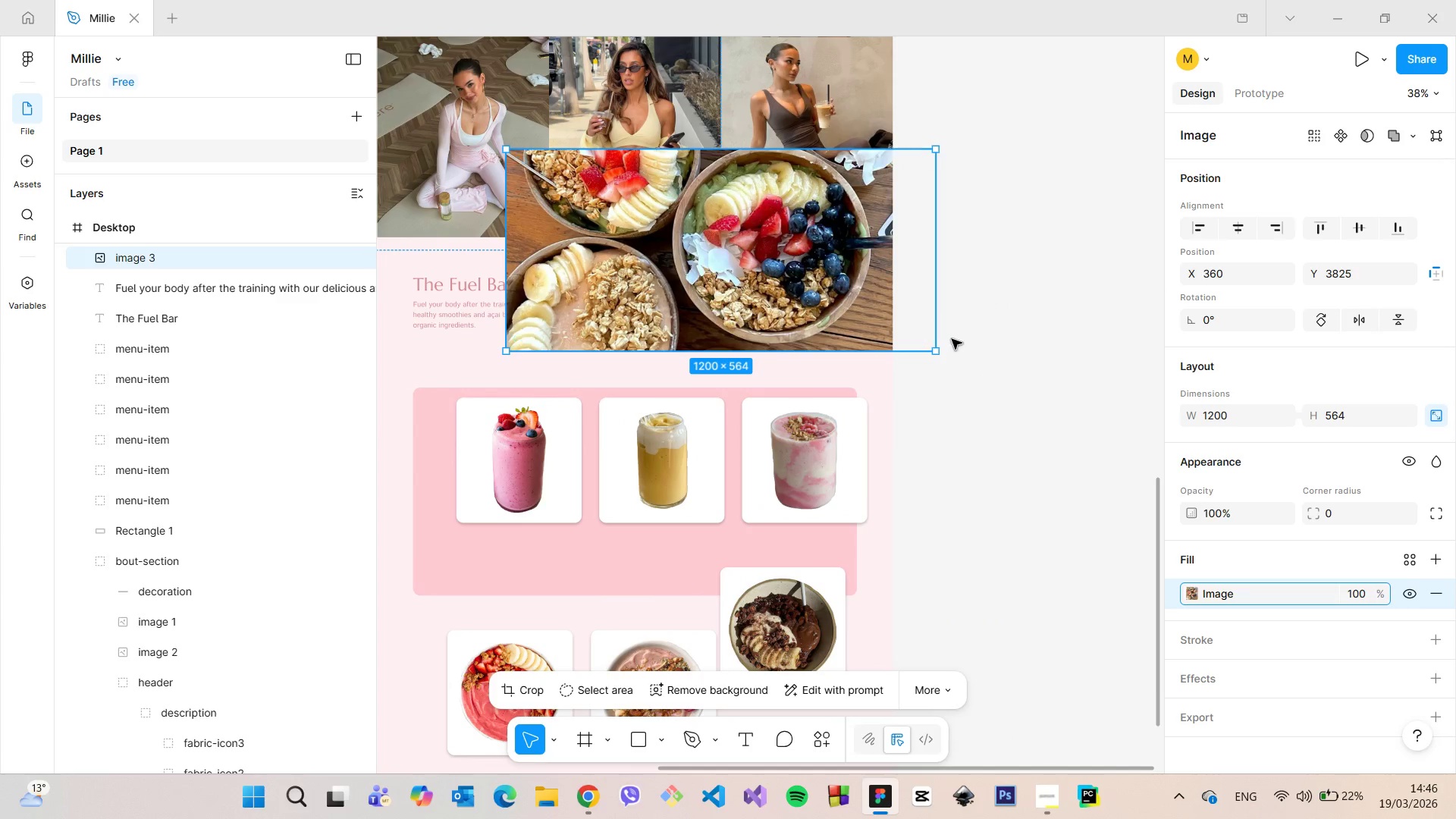 
left_click_drag(start_coordinate=[939, 348], to_coordinate=[840, 296])
 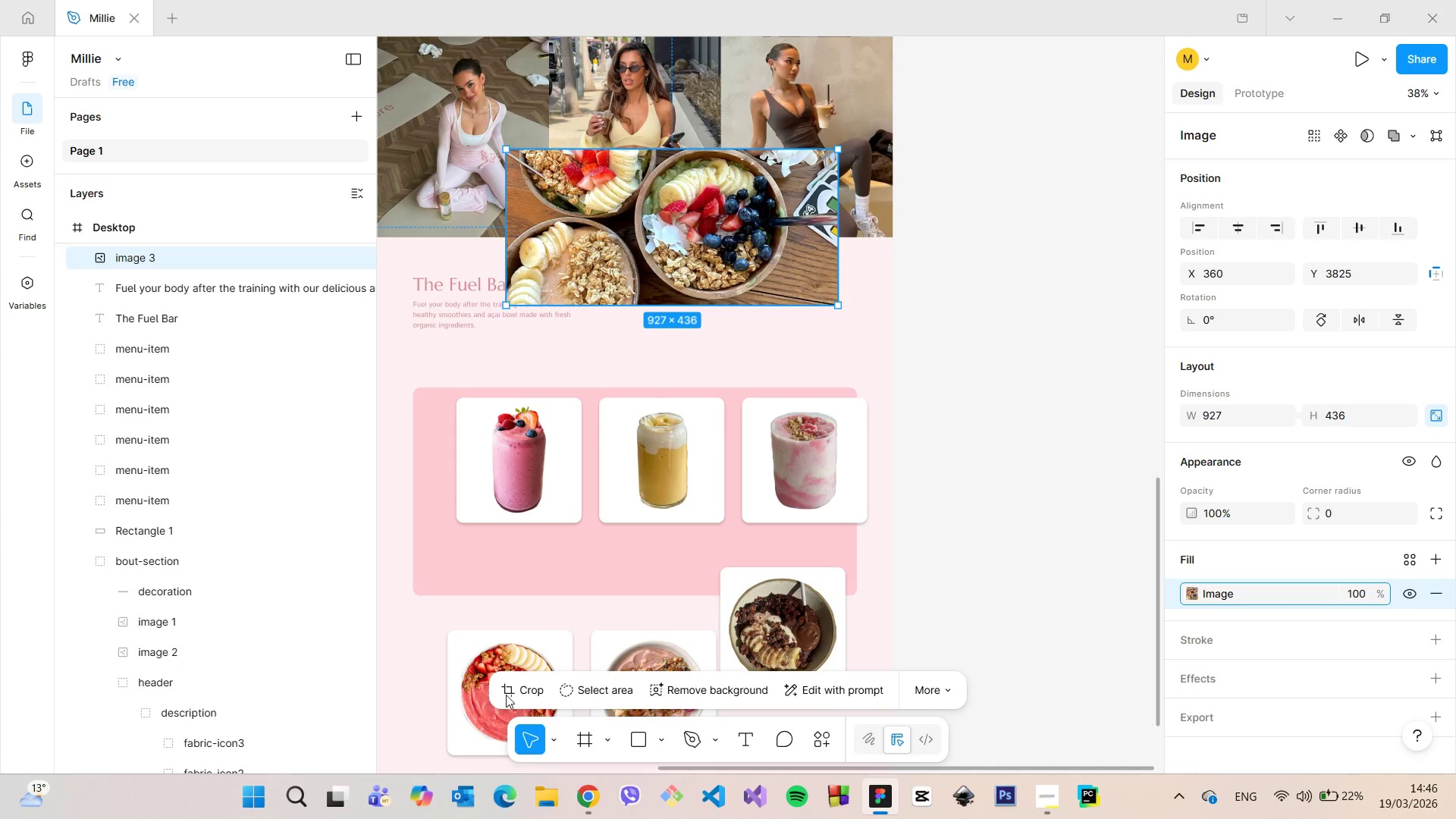 
left_click([516, 692])
 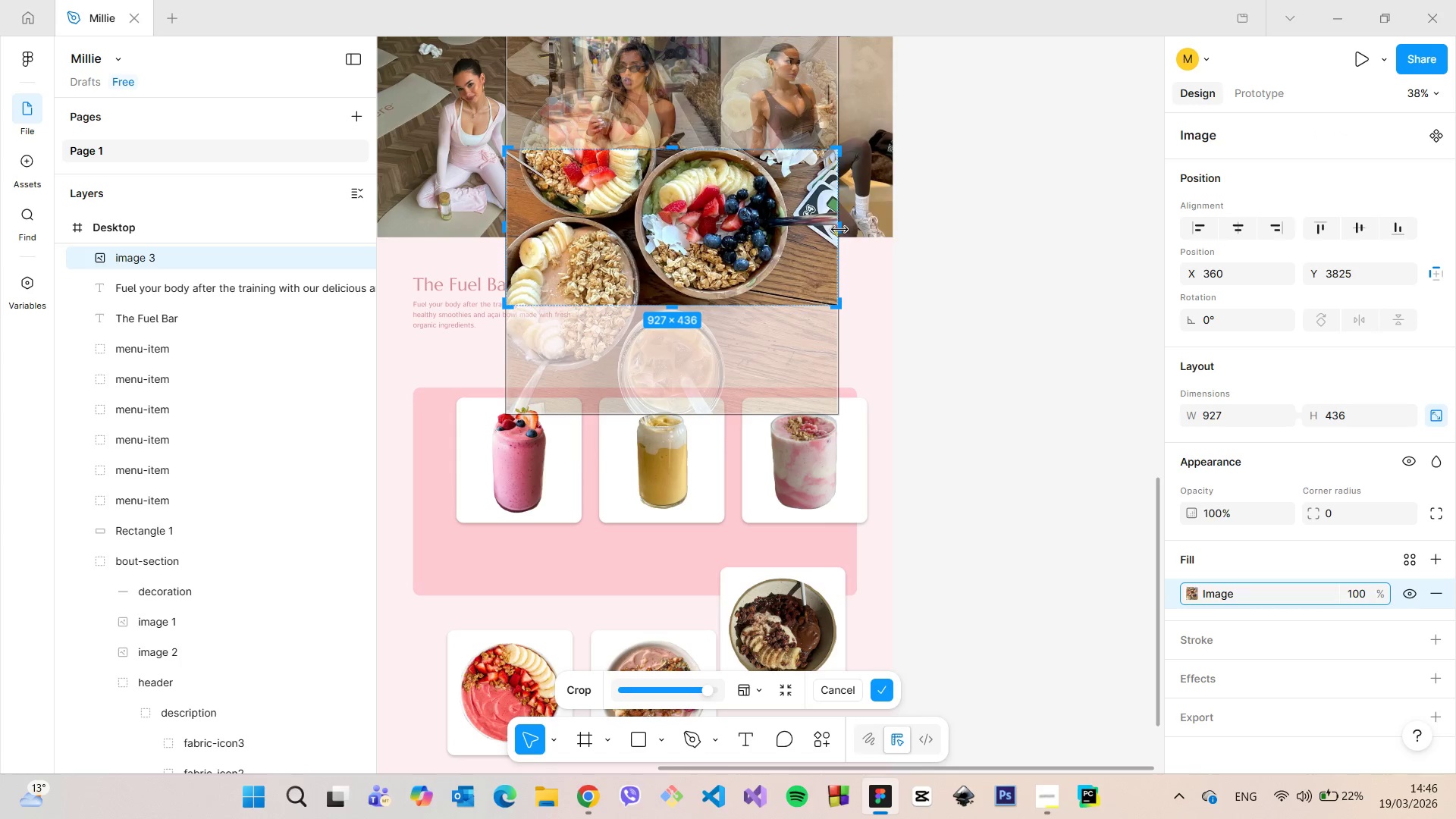 
left_click_drag(start_coordinate=[839, 230], to_coordinate=[784, 228])
 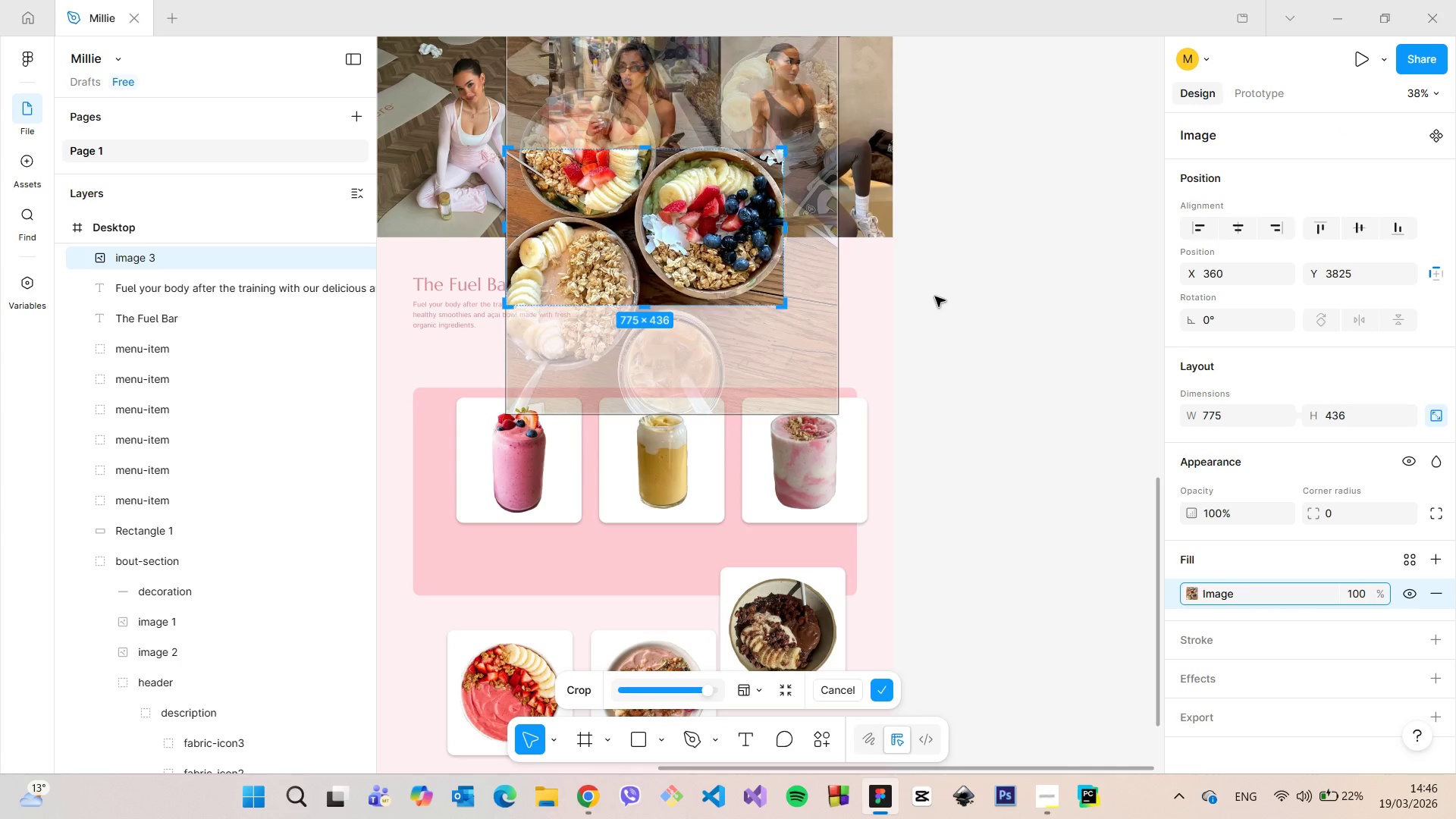 
left_click([935, 297])
 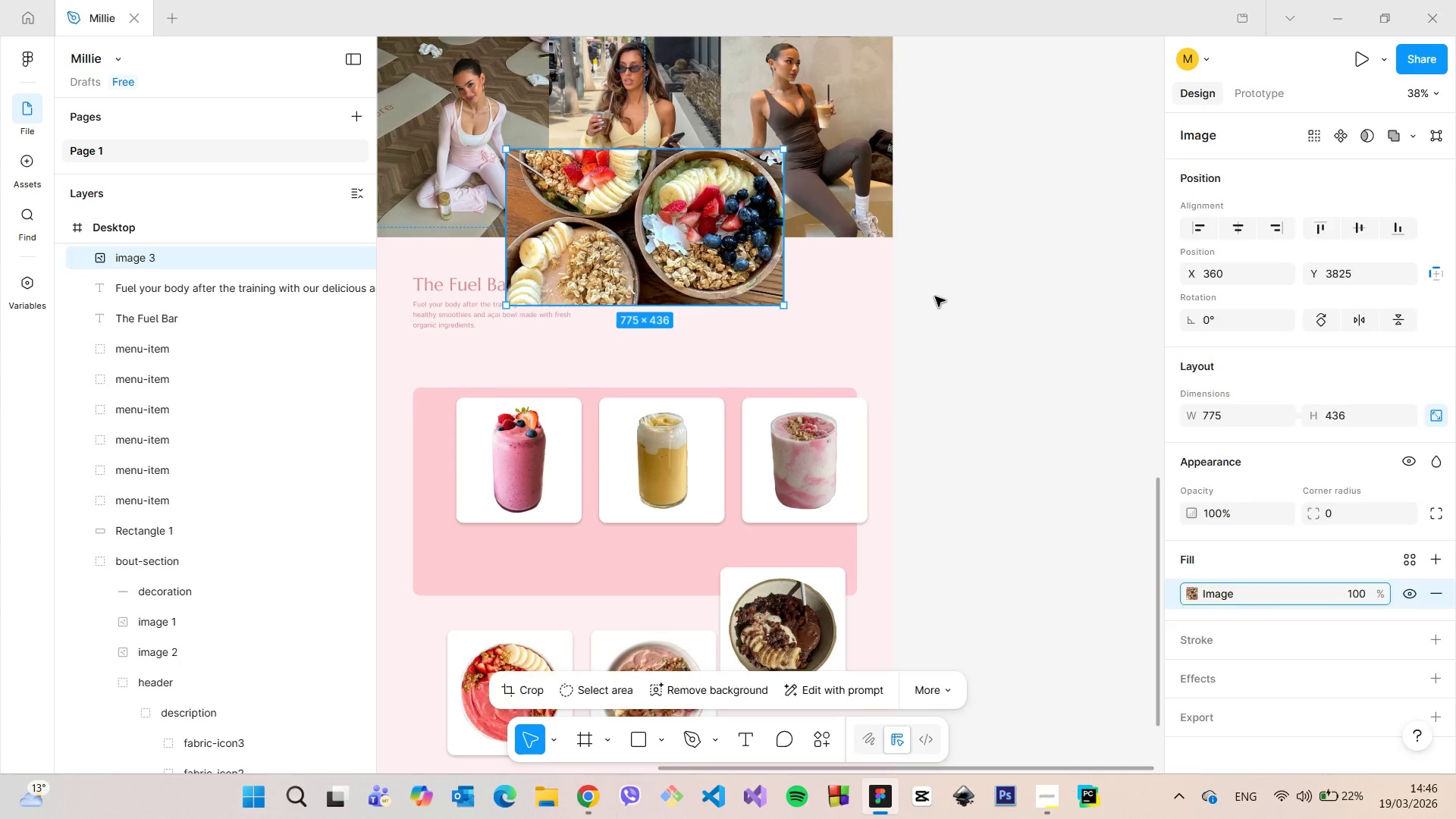 
left_click([935, 297])
 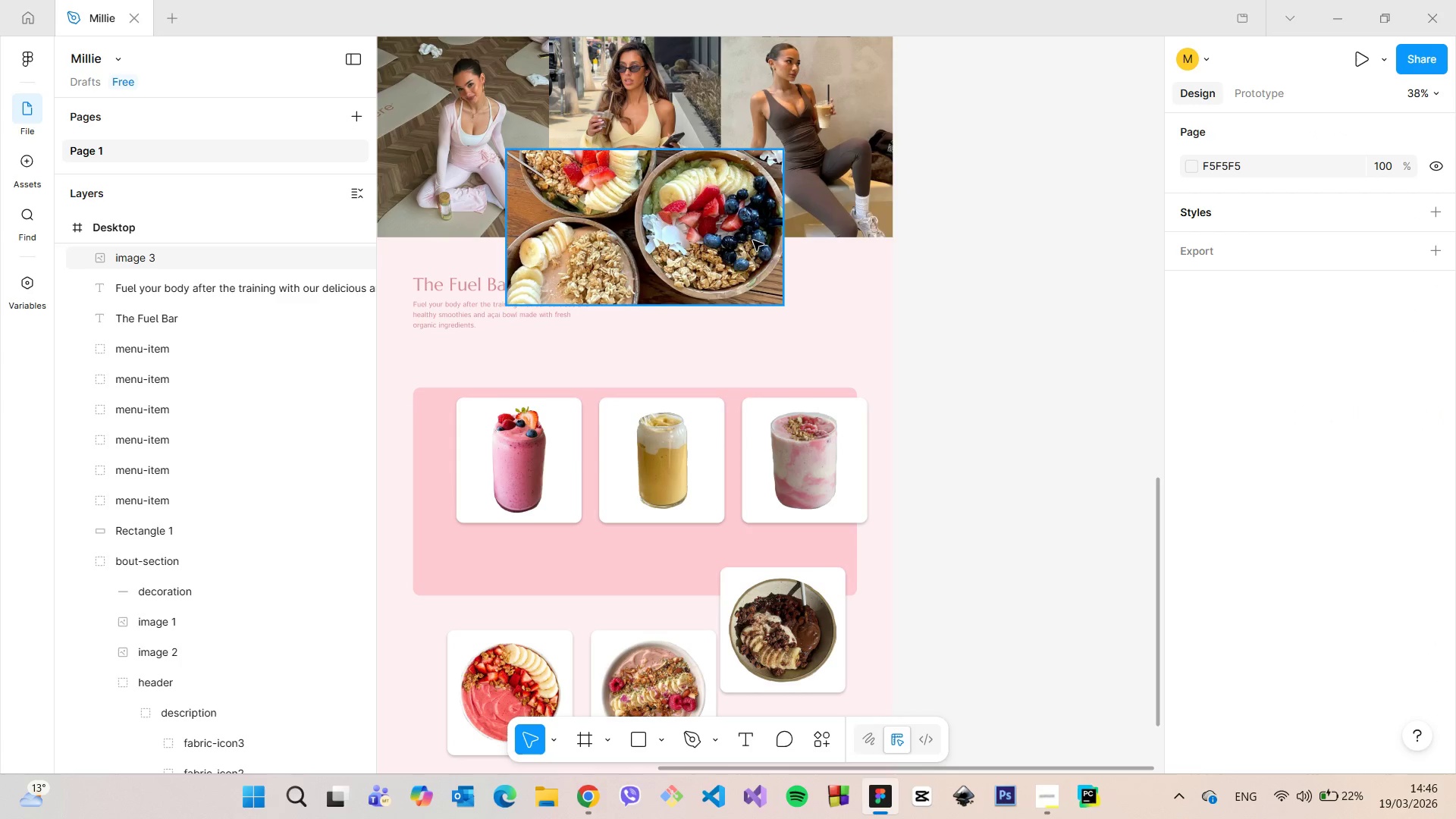 
left_click([753, 240])
 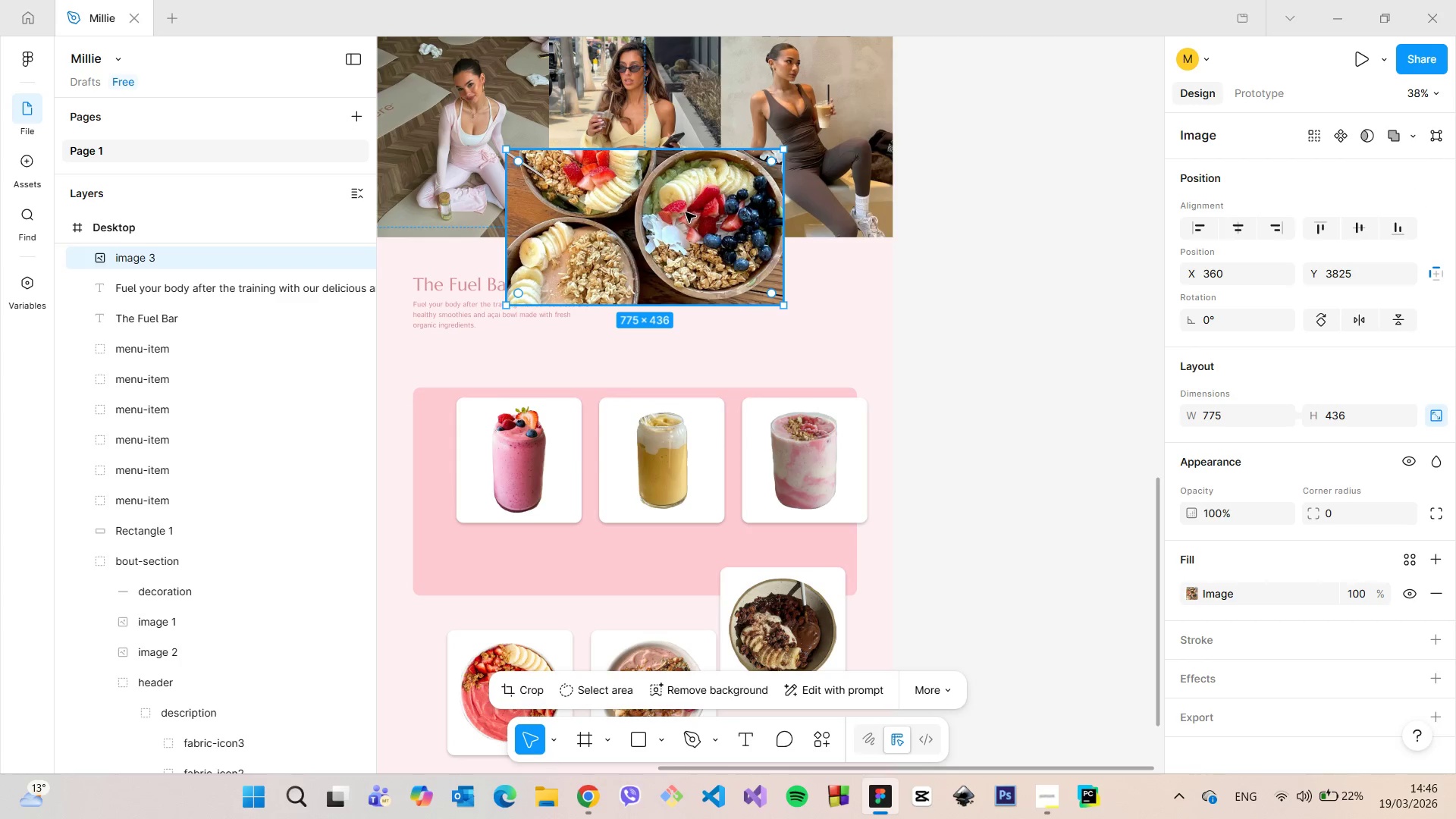 
left_click_drag(start_coordinate=[686, 214], to_coordinate=[786, 306])
 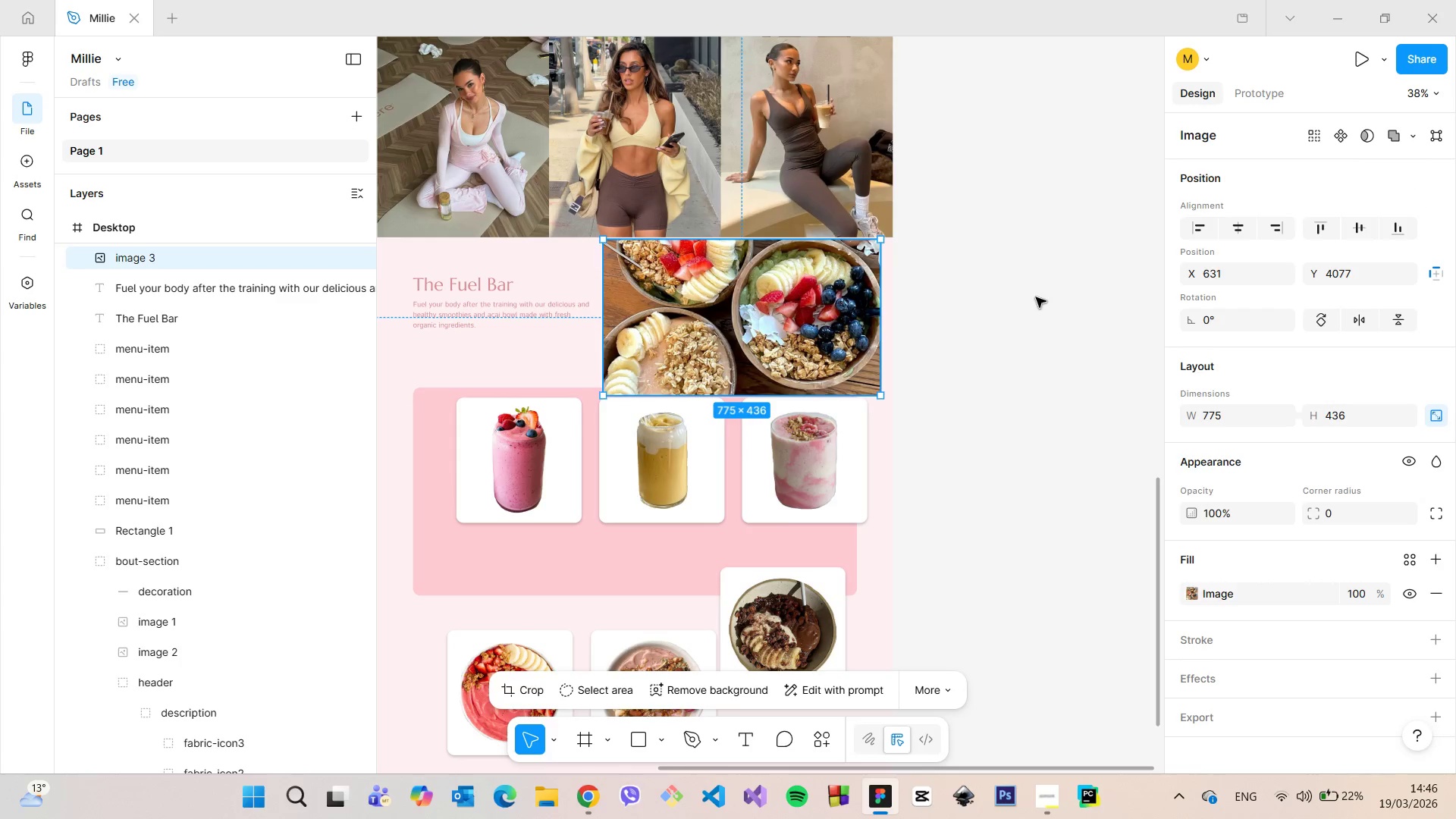 
left_click([1036, 297])
 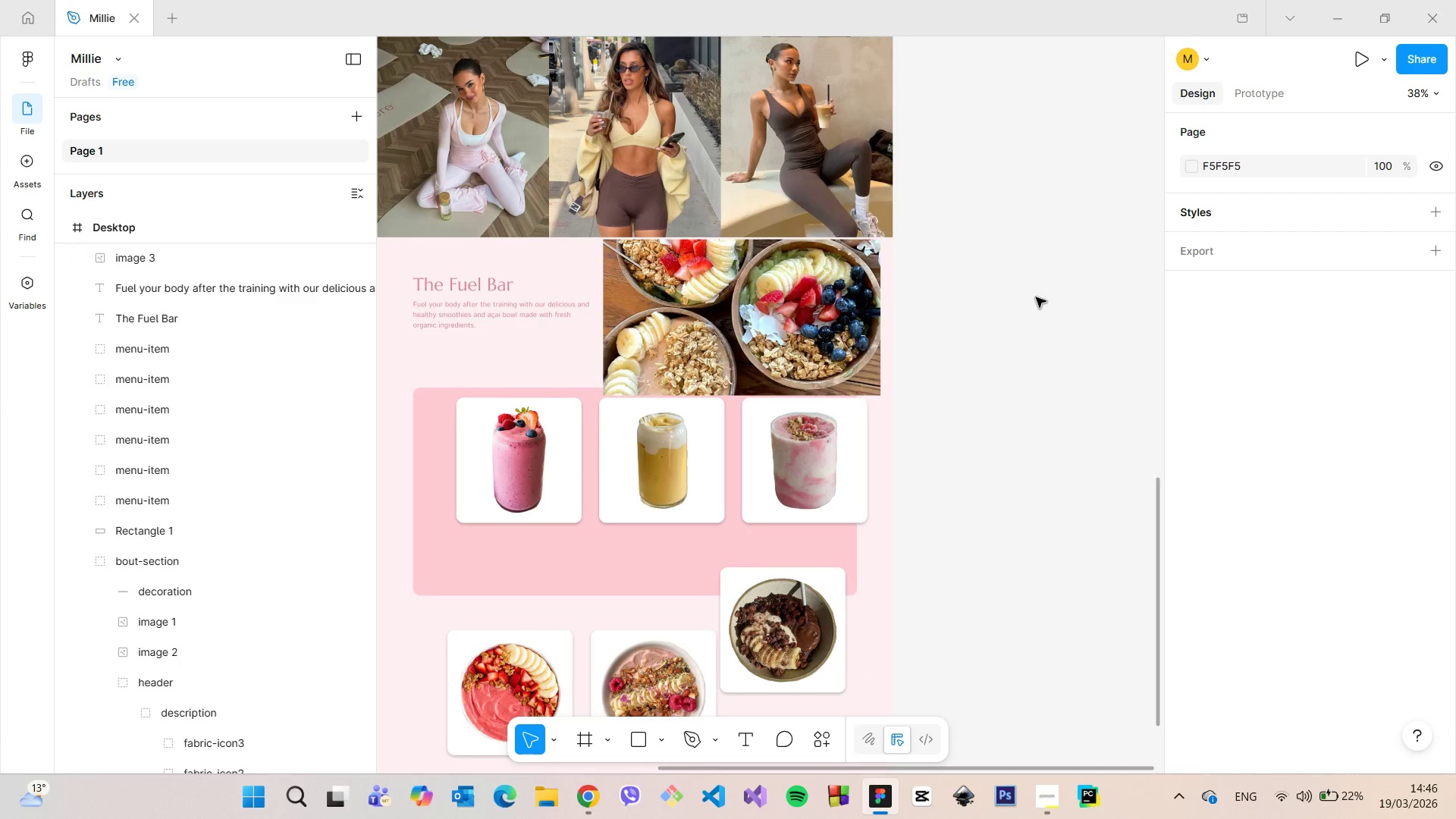 
scroll: coordinate [1036, 297], scroll_direction: down, amount: 4.0
 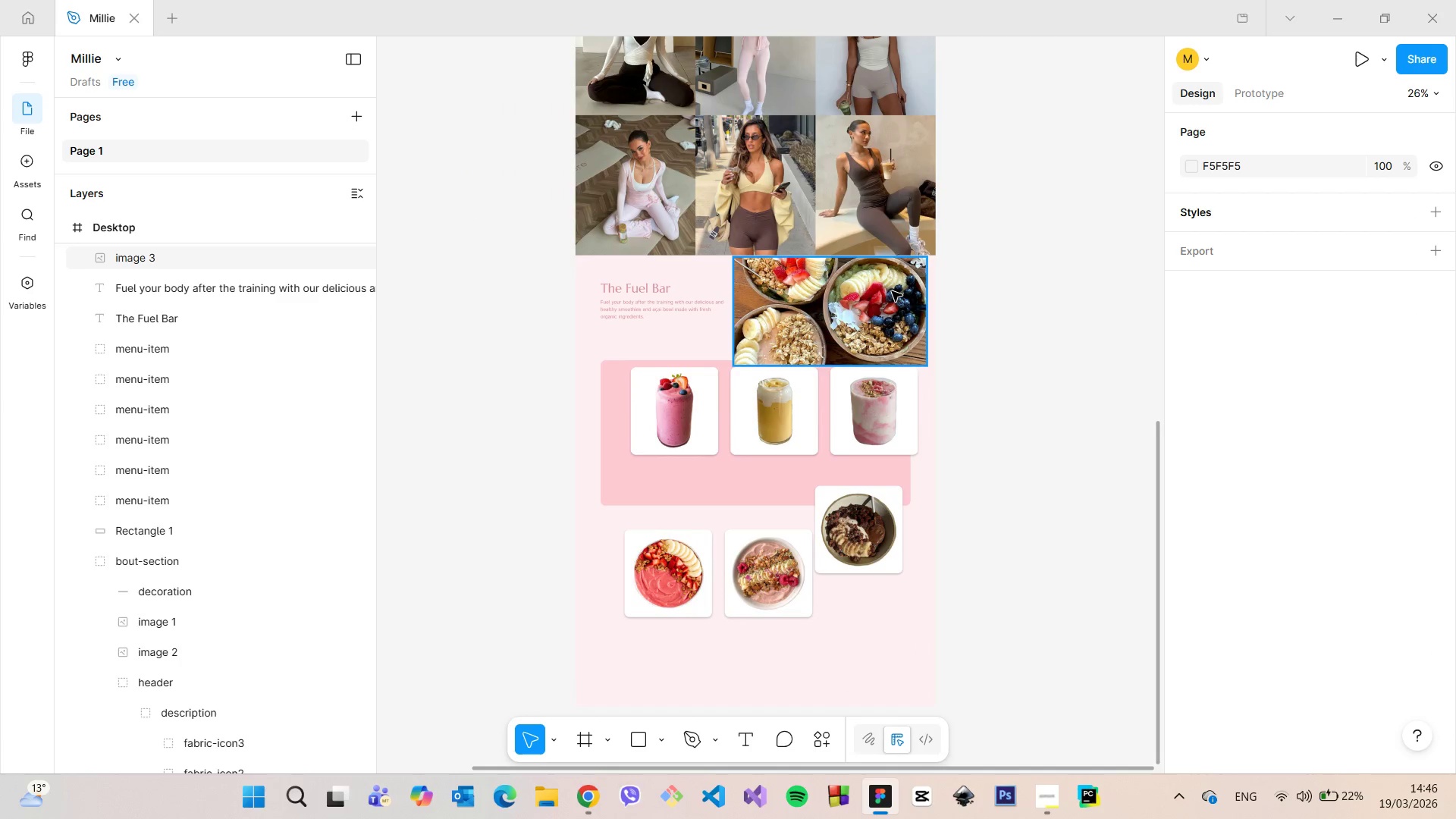 
left_click([892, 291])
 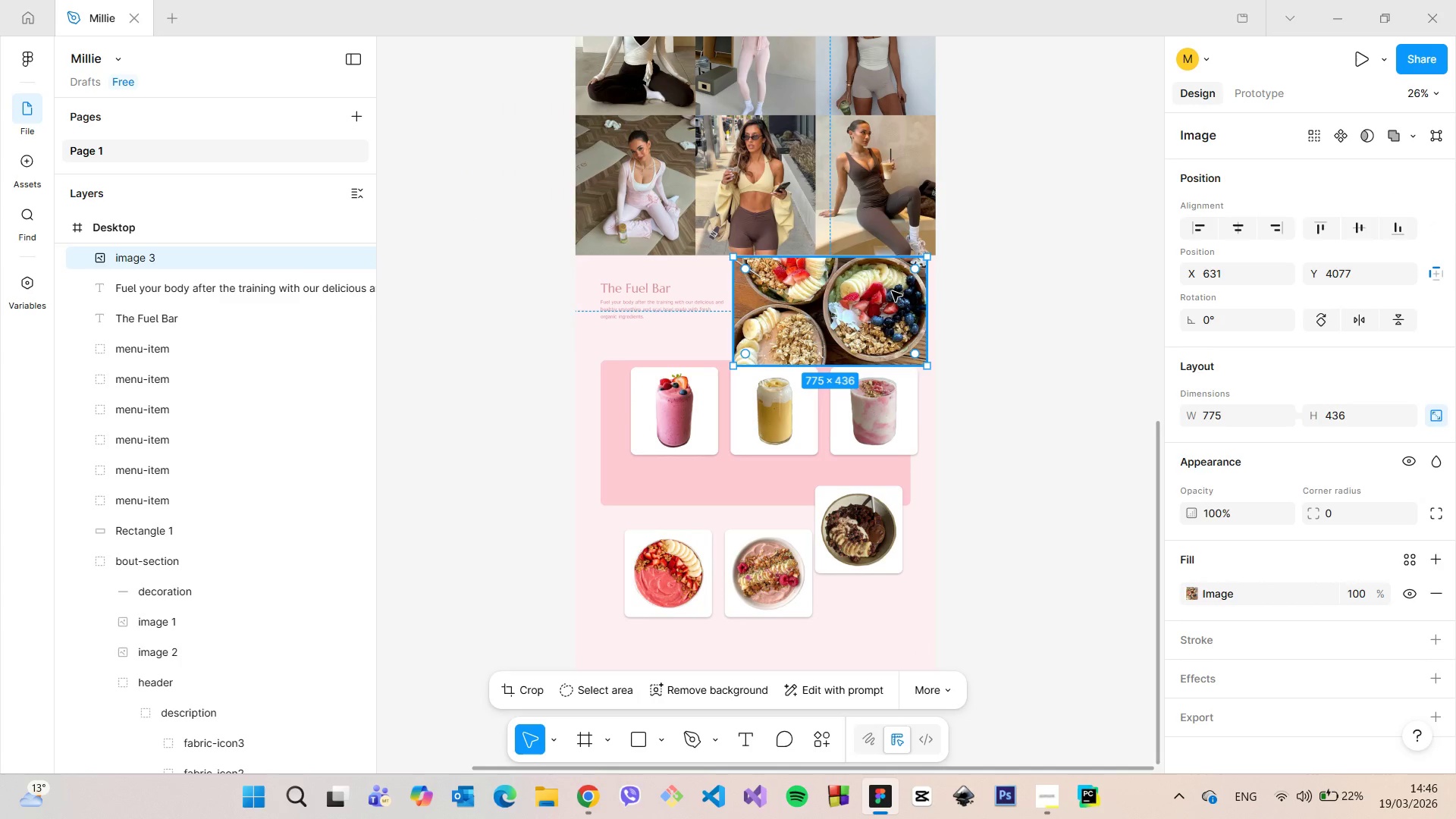 
key(Backspace)
 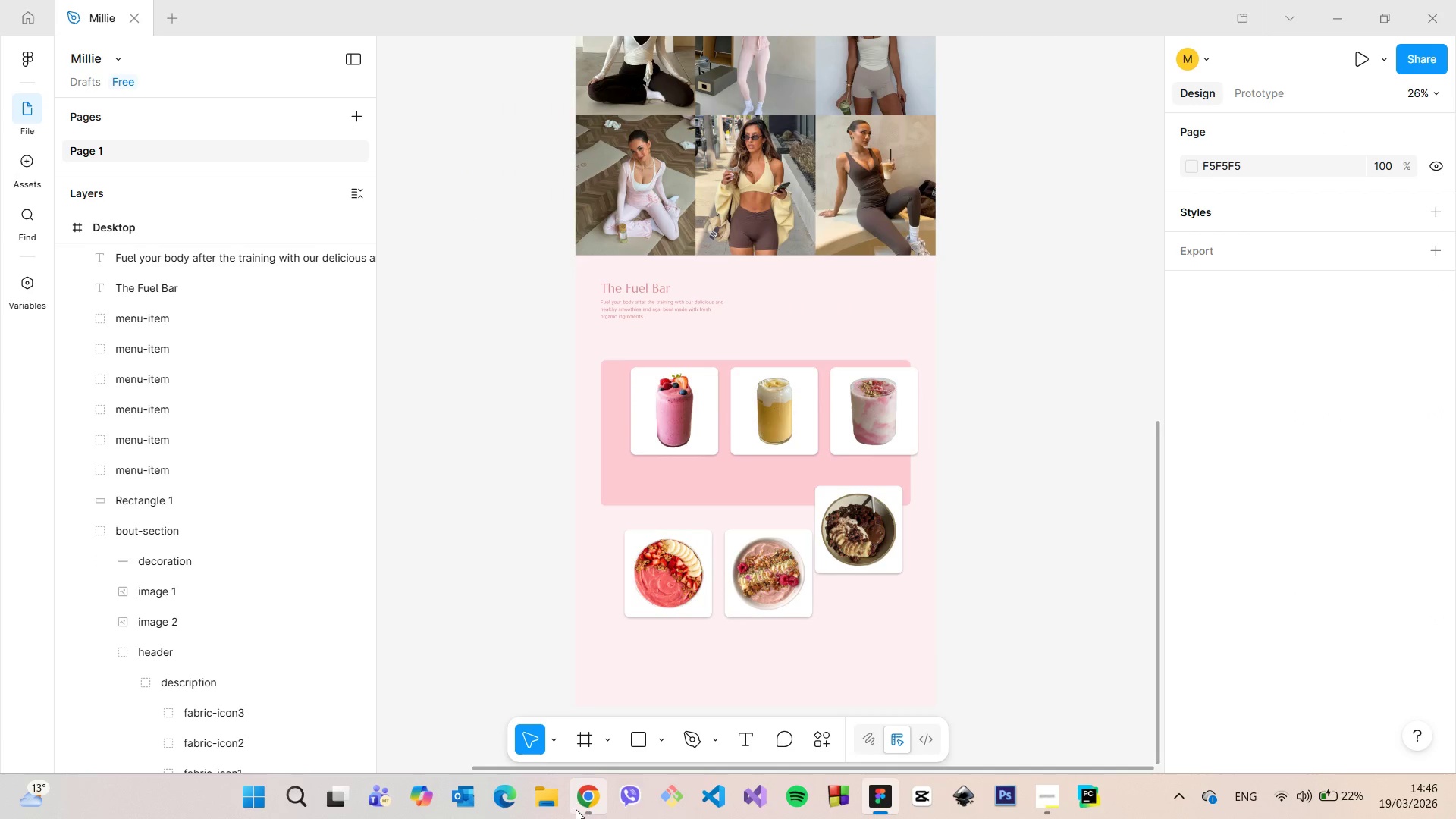 
left_click([576, 806])
 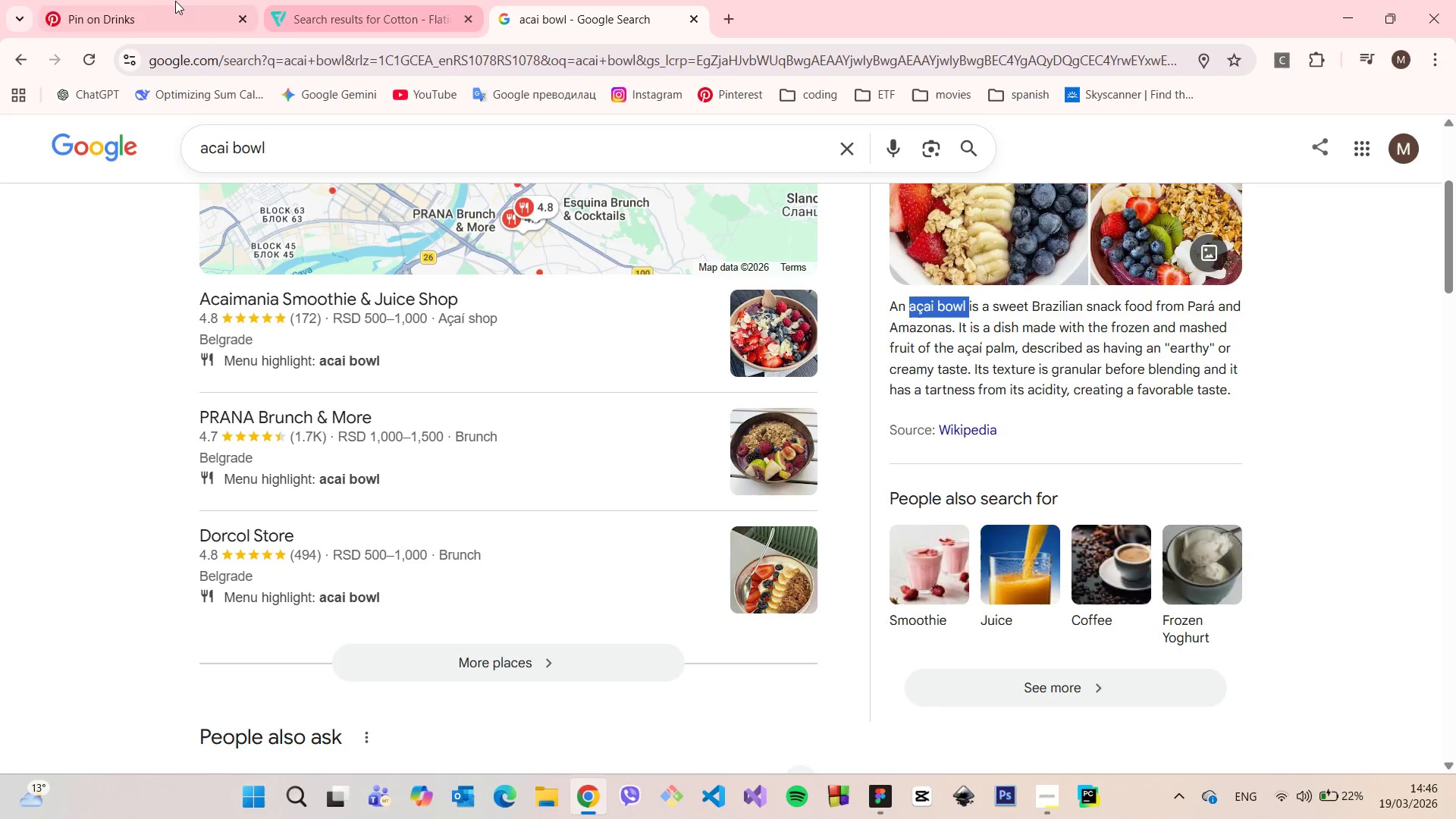 
left_click([158, 0])
 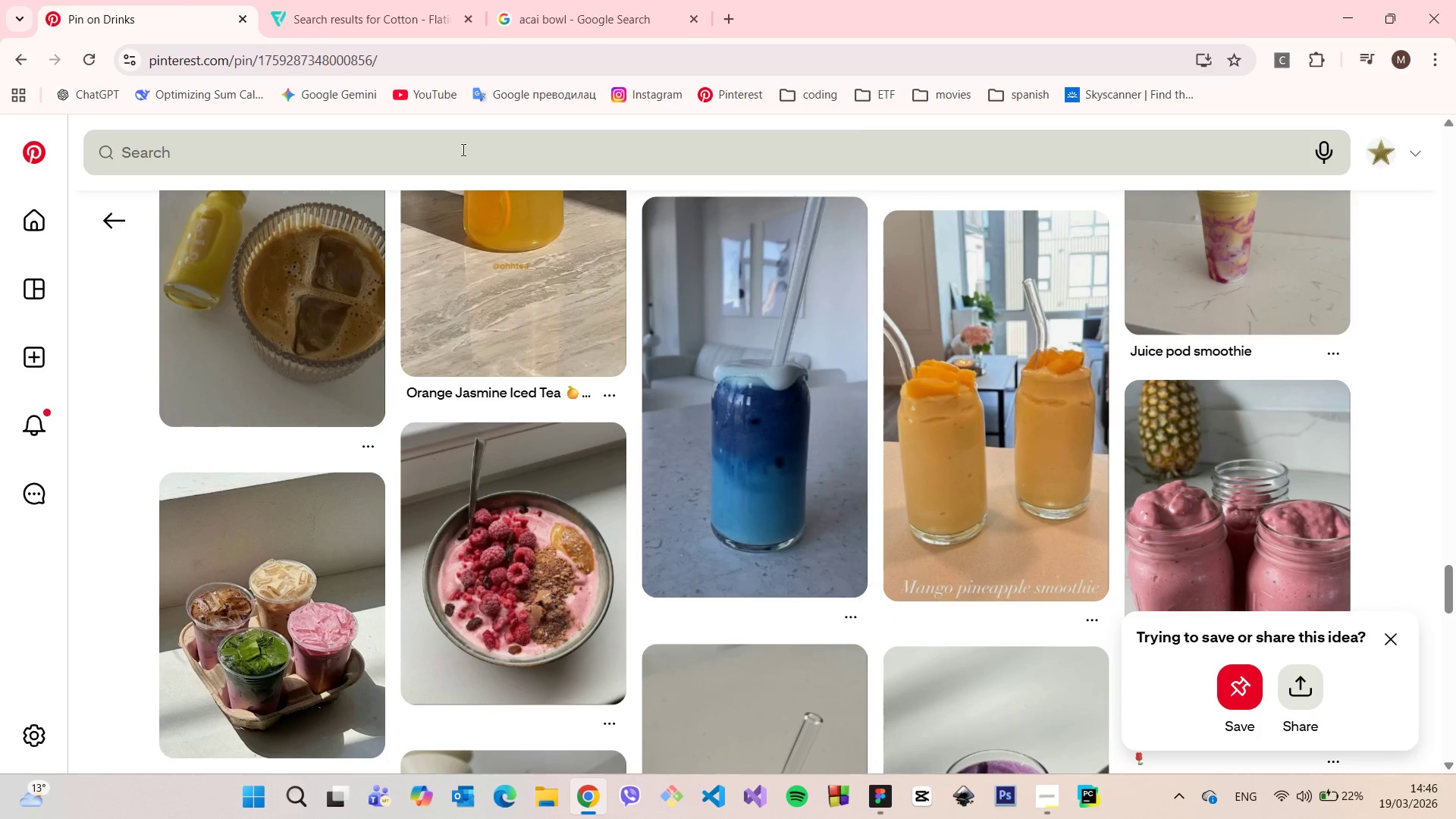 
left_click([457, 148])
 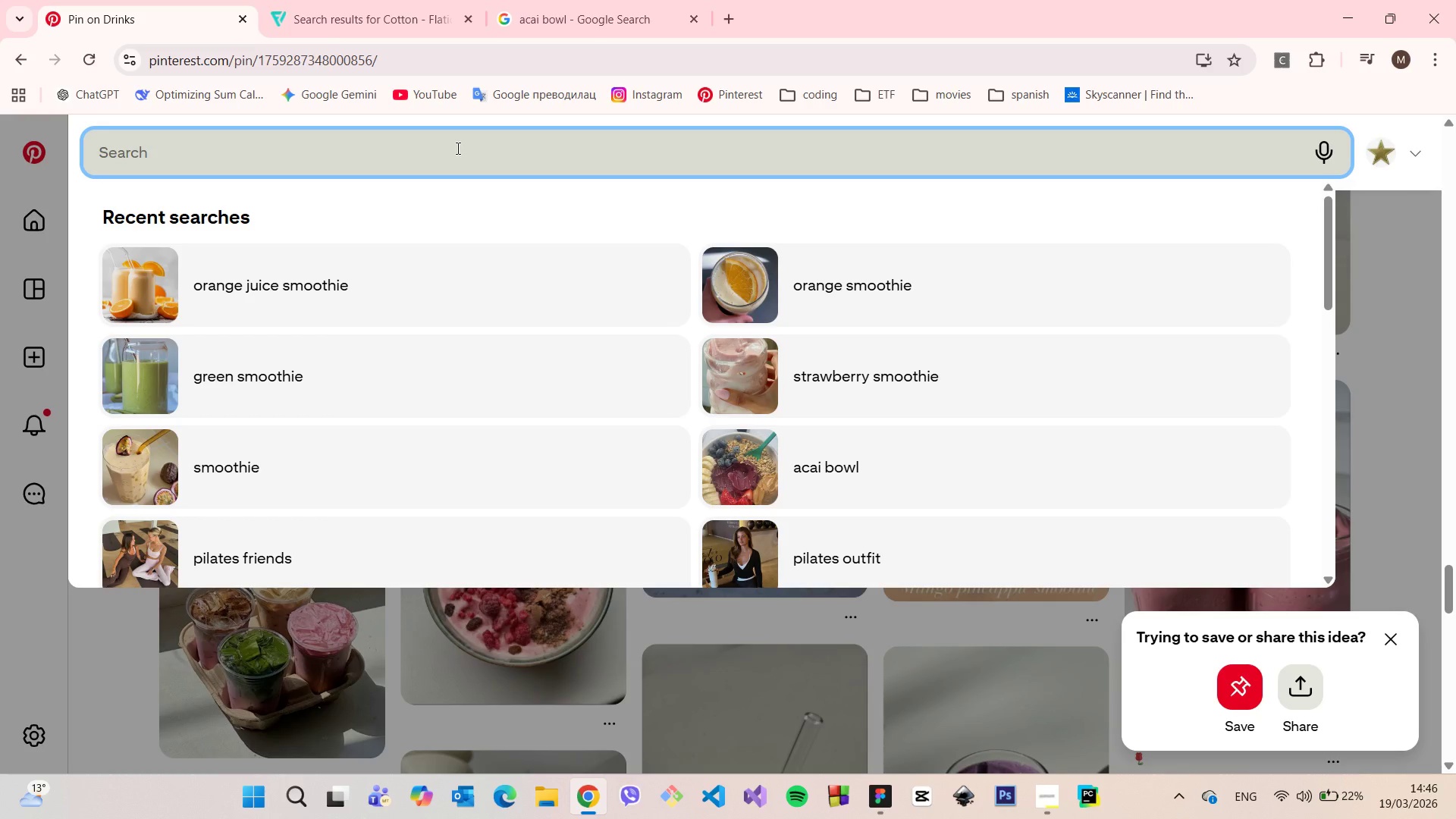 
type(acai bowl a)
key(Backspace)
type(v)
key(Backspace)
type(bar)
 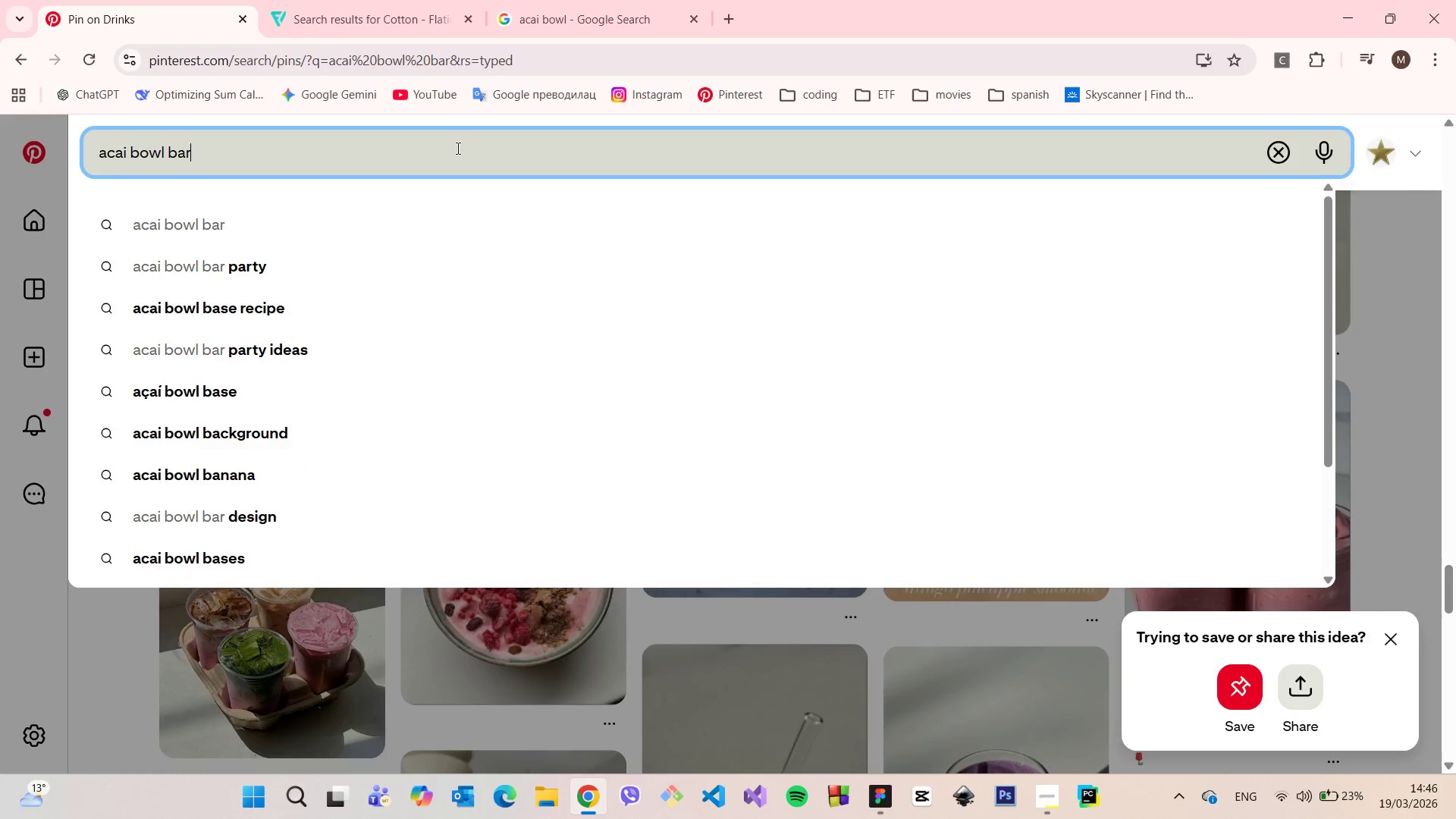 
key(Enter)
 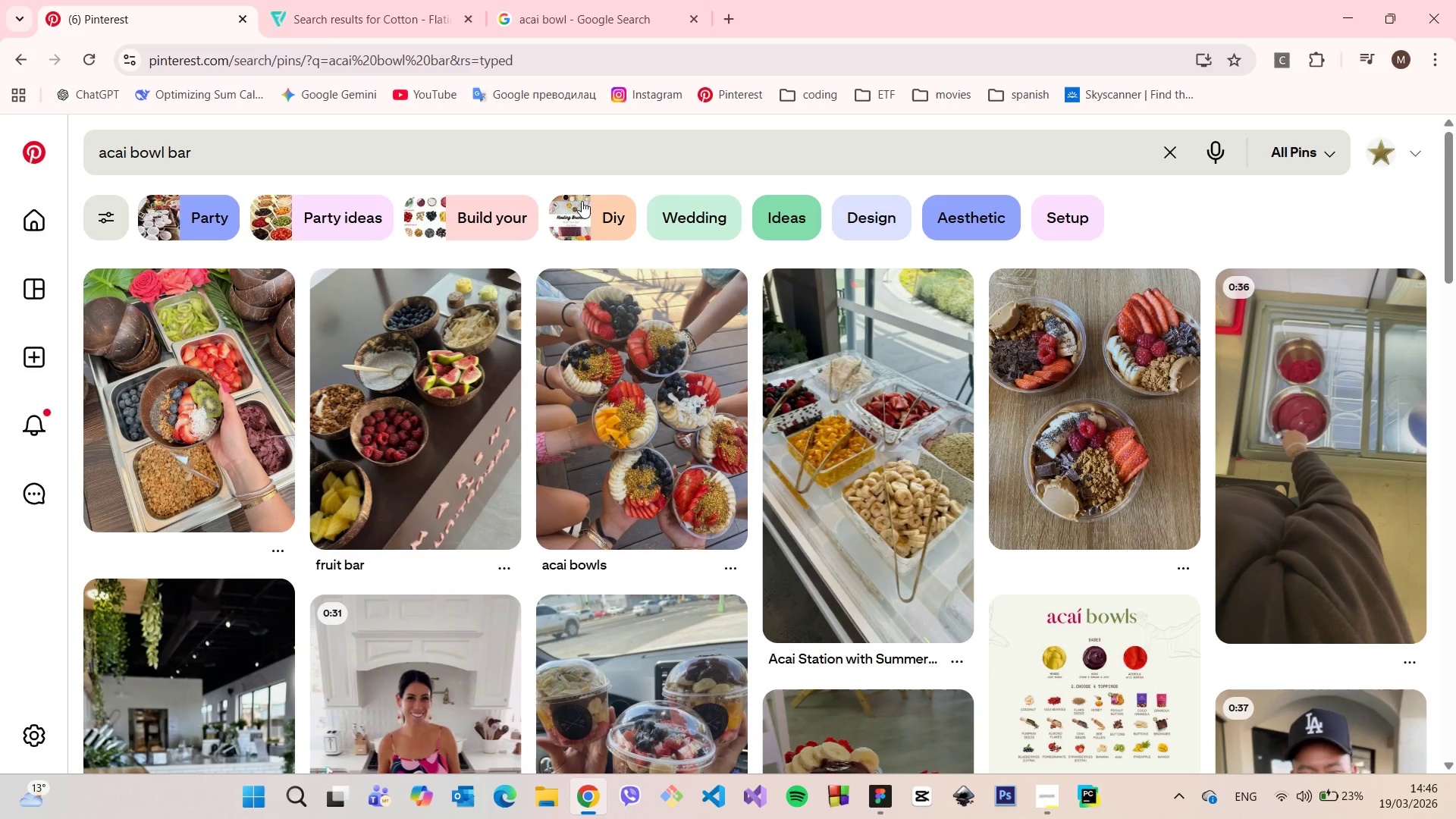 
wait(7.09)
 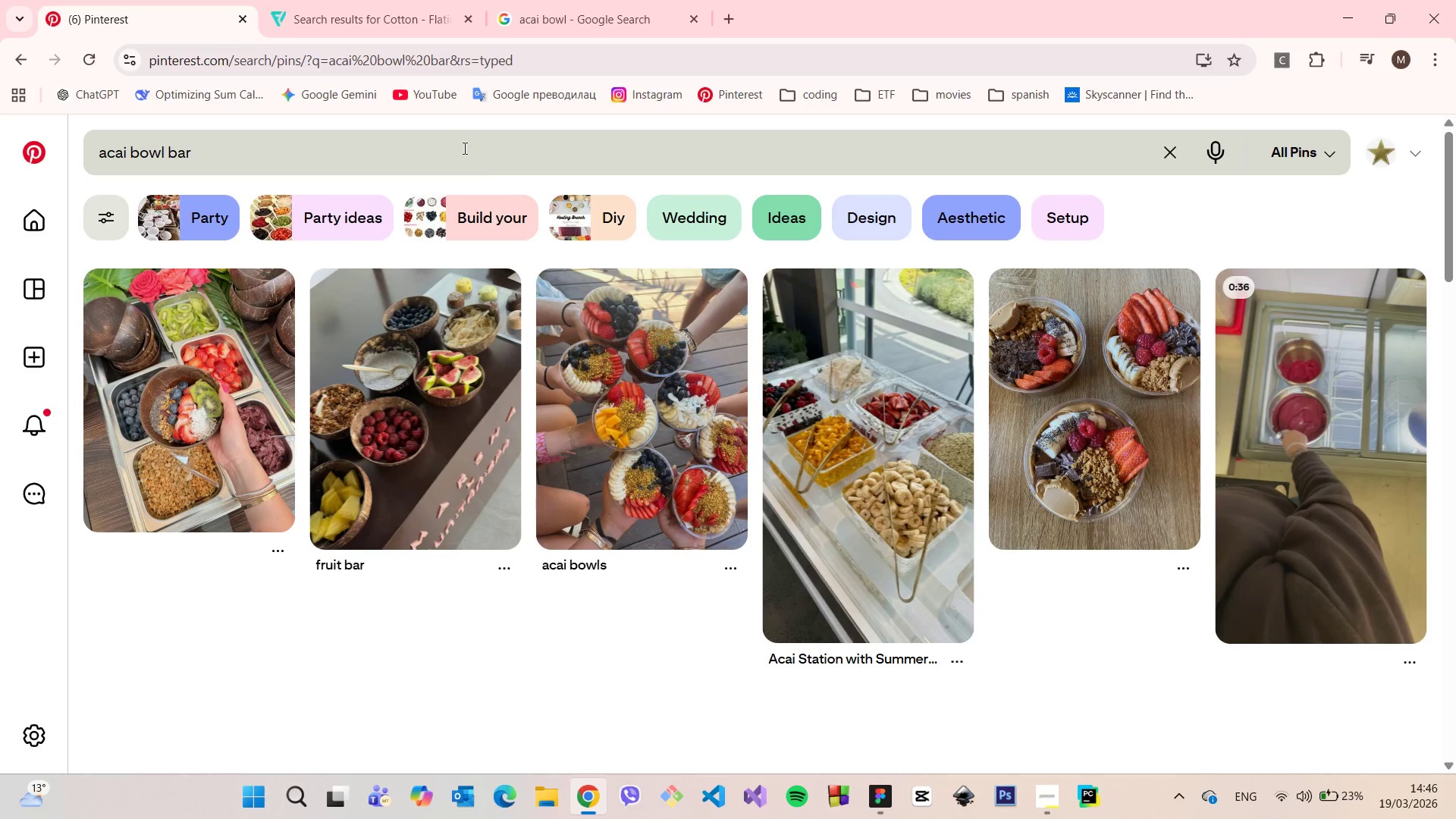 
scroll: coordinate [711, 349], scroll_direction: down, amount: 10.0
 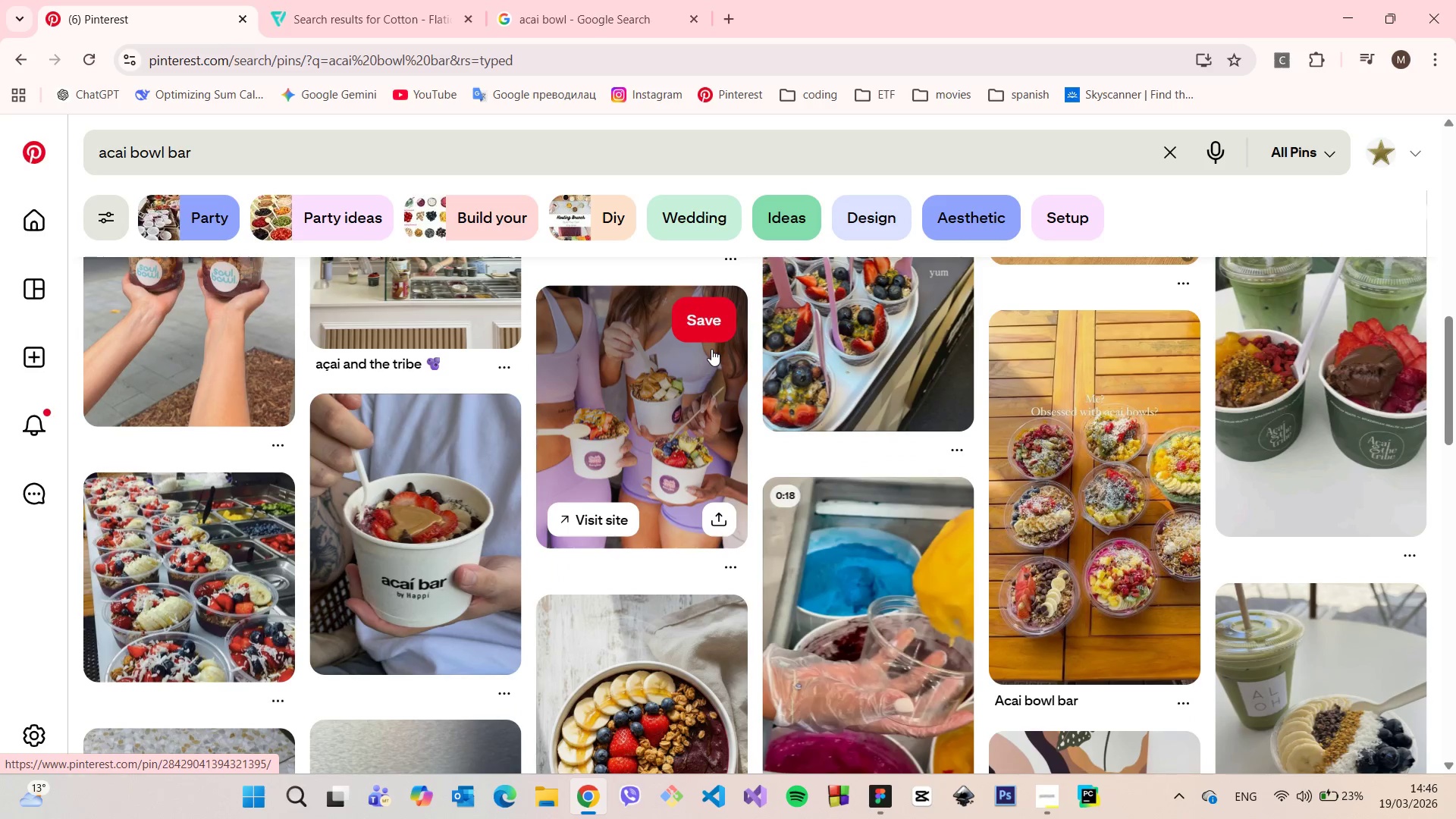 
scroll: coordinate [736, 363], scroll_direction: down, amount: 16.0
 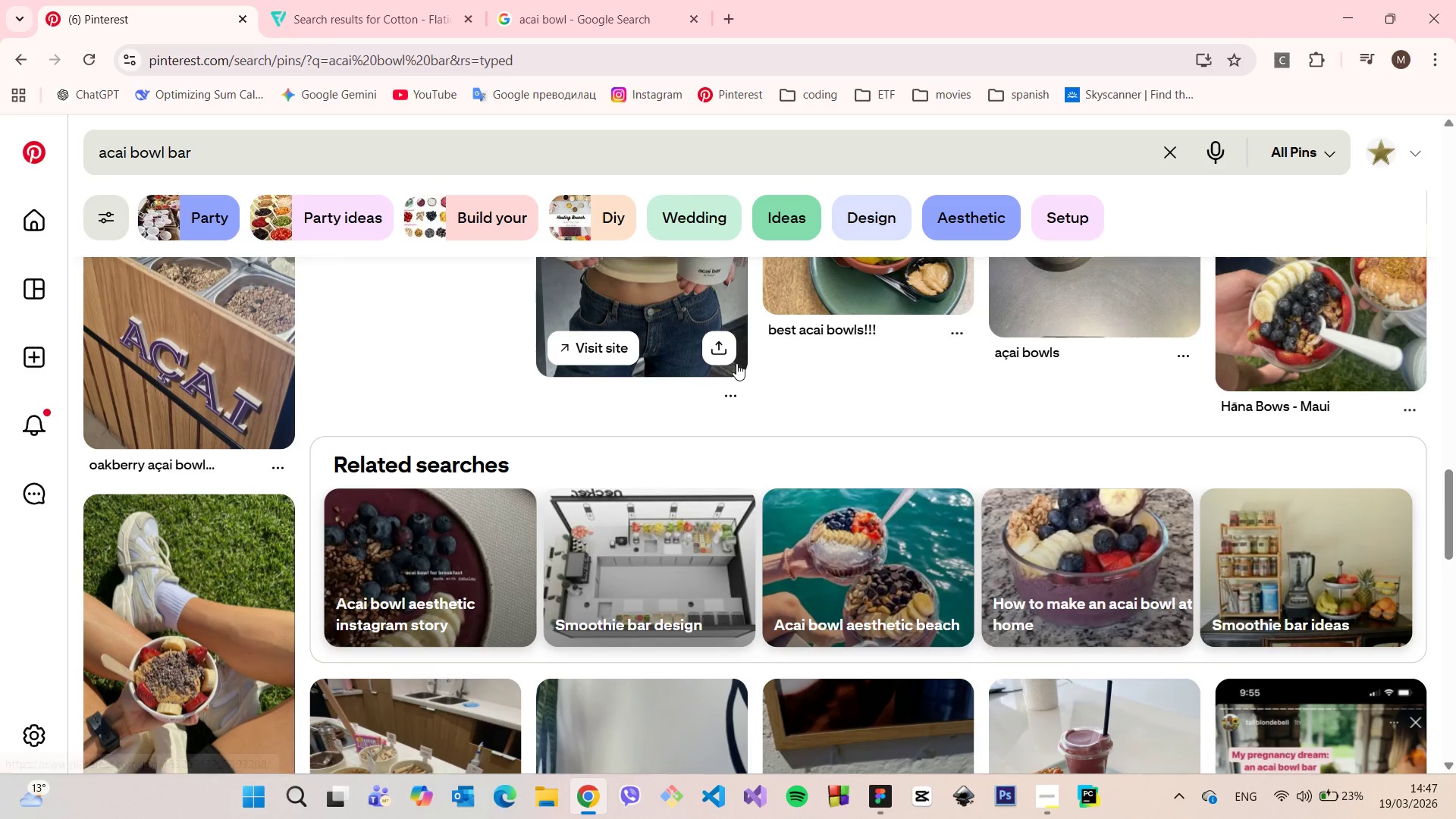 
scroll: coordinate [676, 326], scroll_direction: down, amount: 17.0
 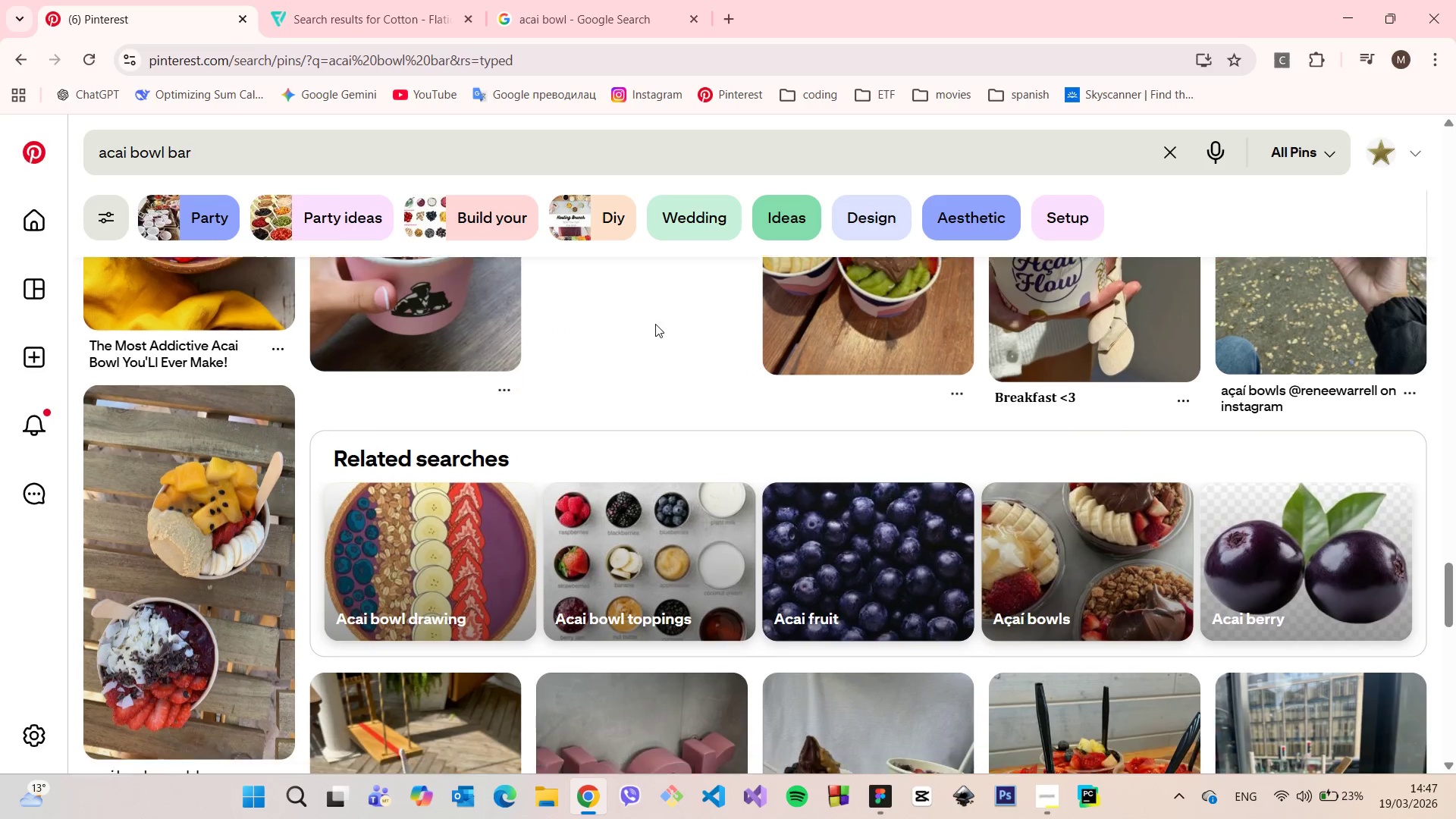 
scroll: coordinate [654, 308], scroll_direction: down, amount: 15.0
 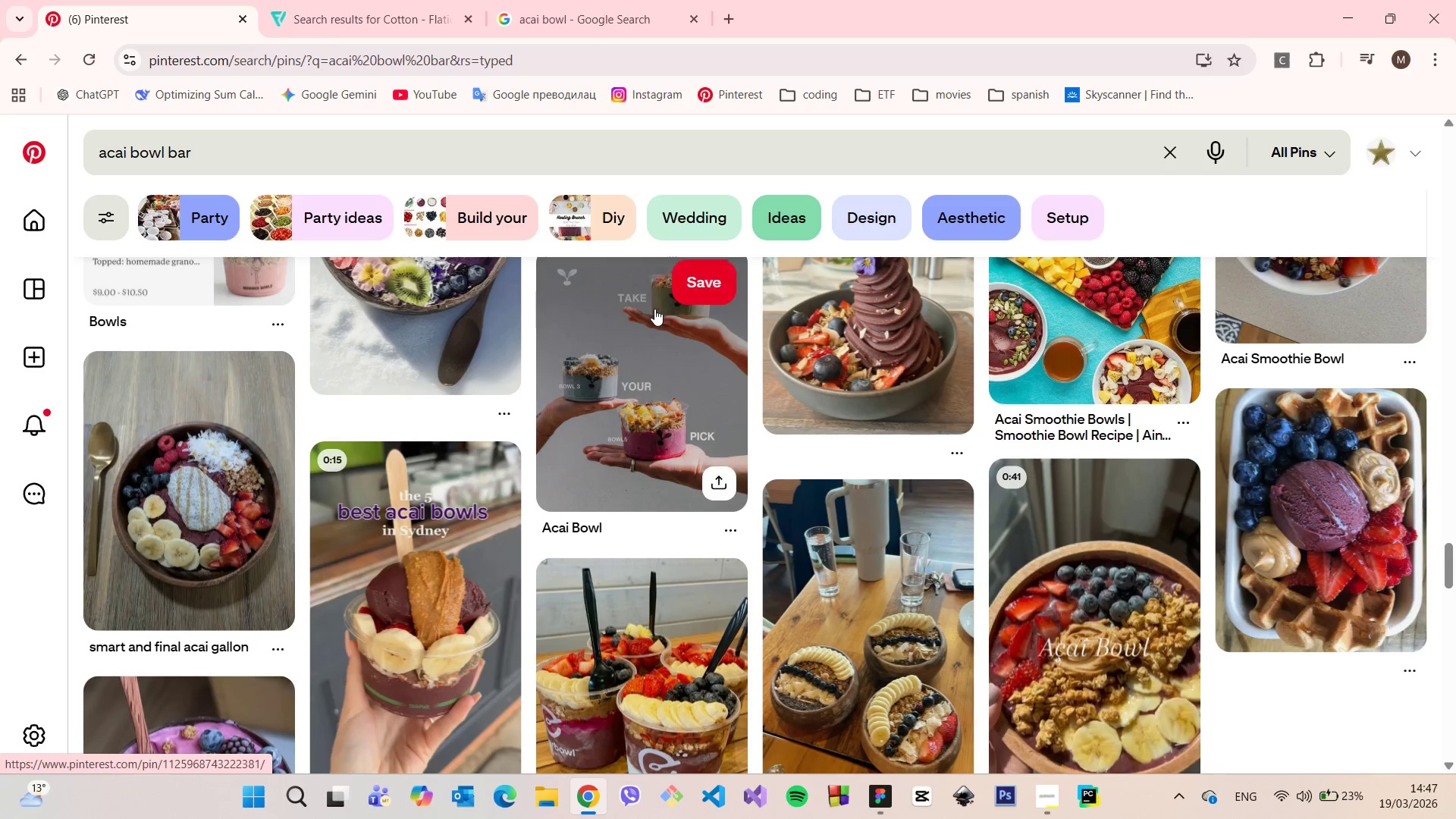 
scroll: coordinate [654, 309], scroll_direction: down, amount: 15.0
 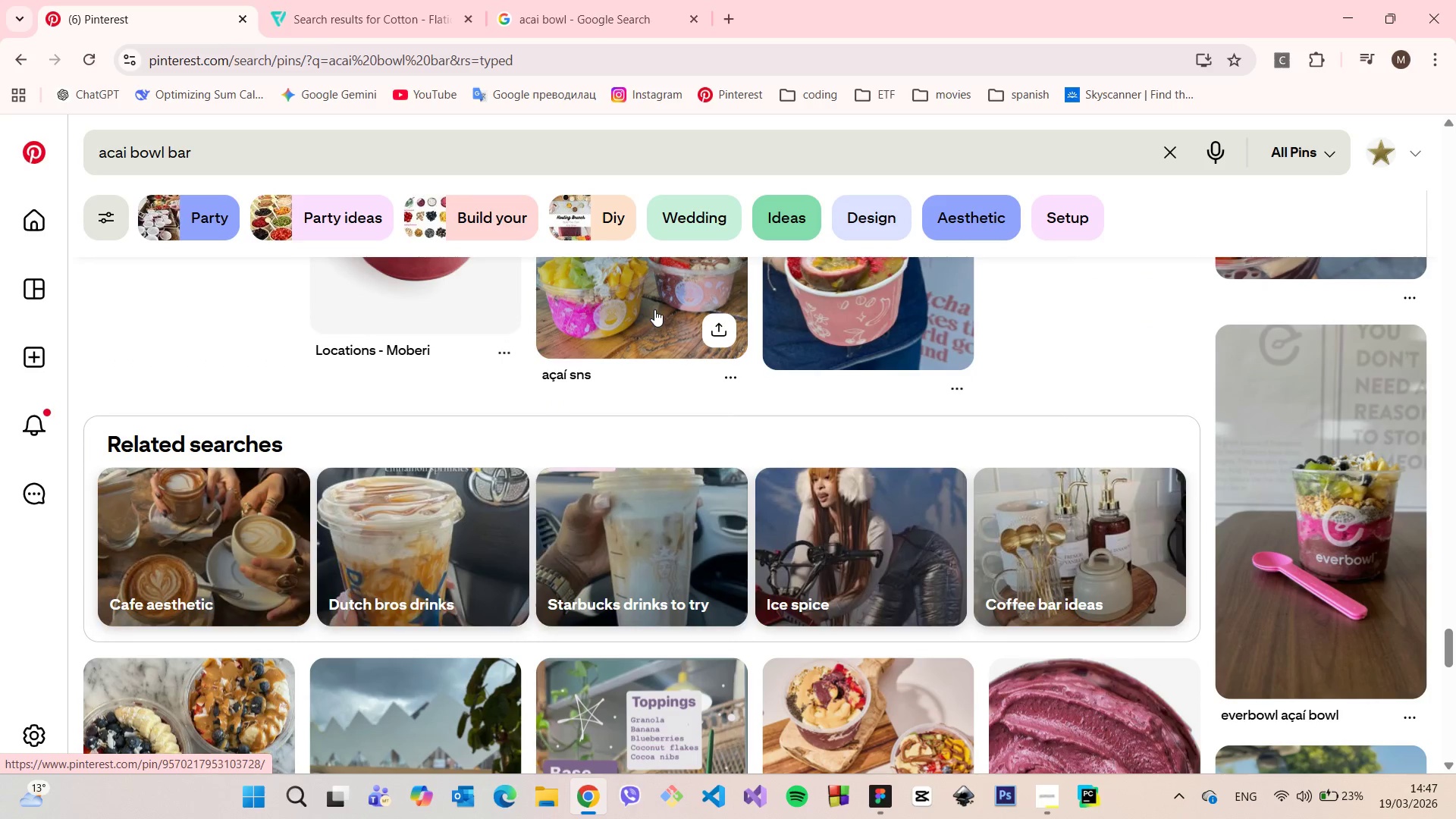 
scroll: coordinate [654, 303], scroll_direction: down, amount: 8.0
 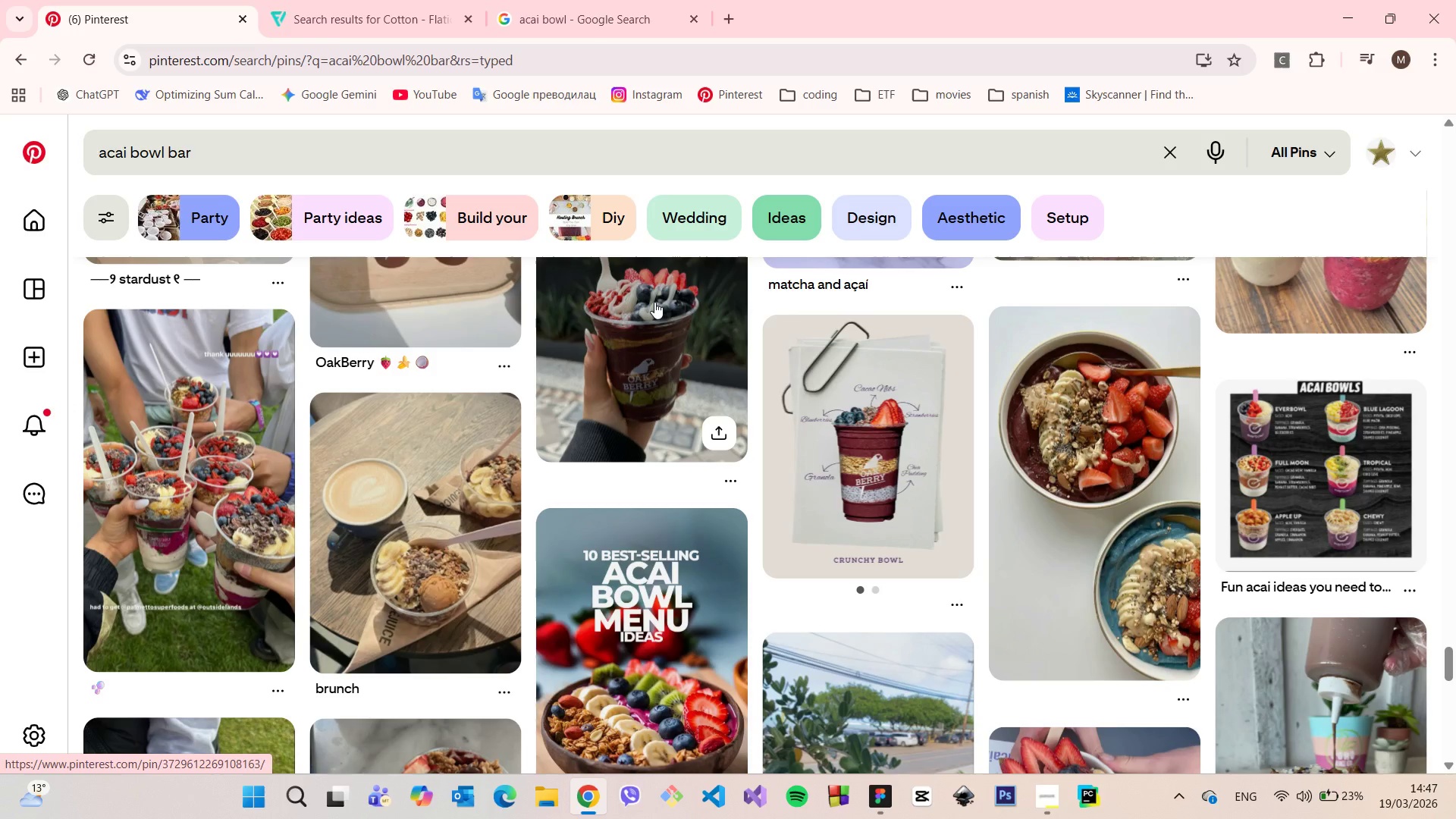 
wait(15.75)
 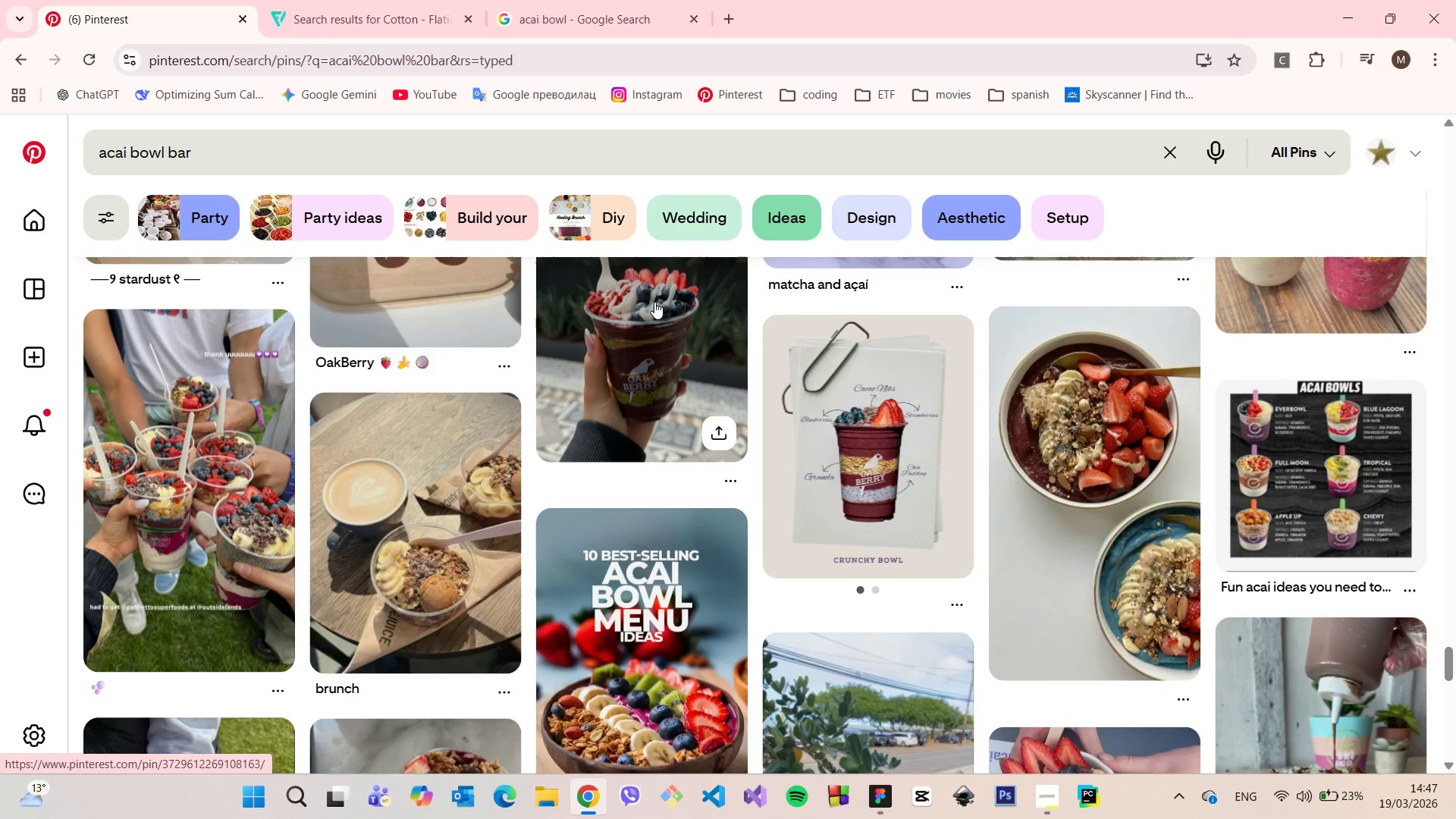 
scroll: coordinate [654, 303], scroll_direction: down, amount: 9.0
 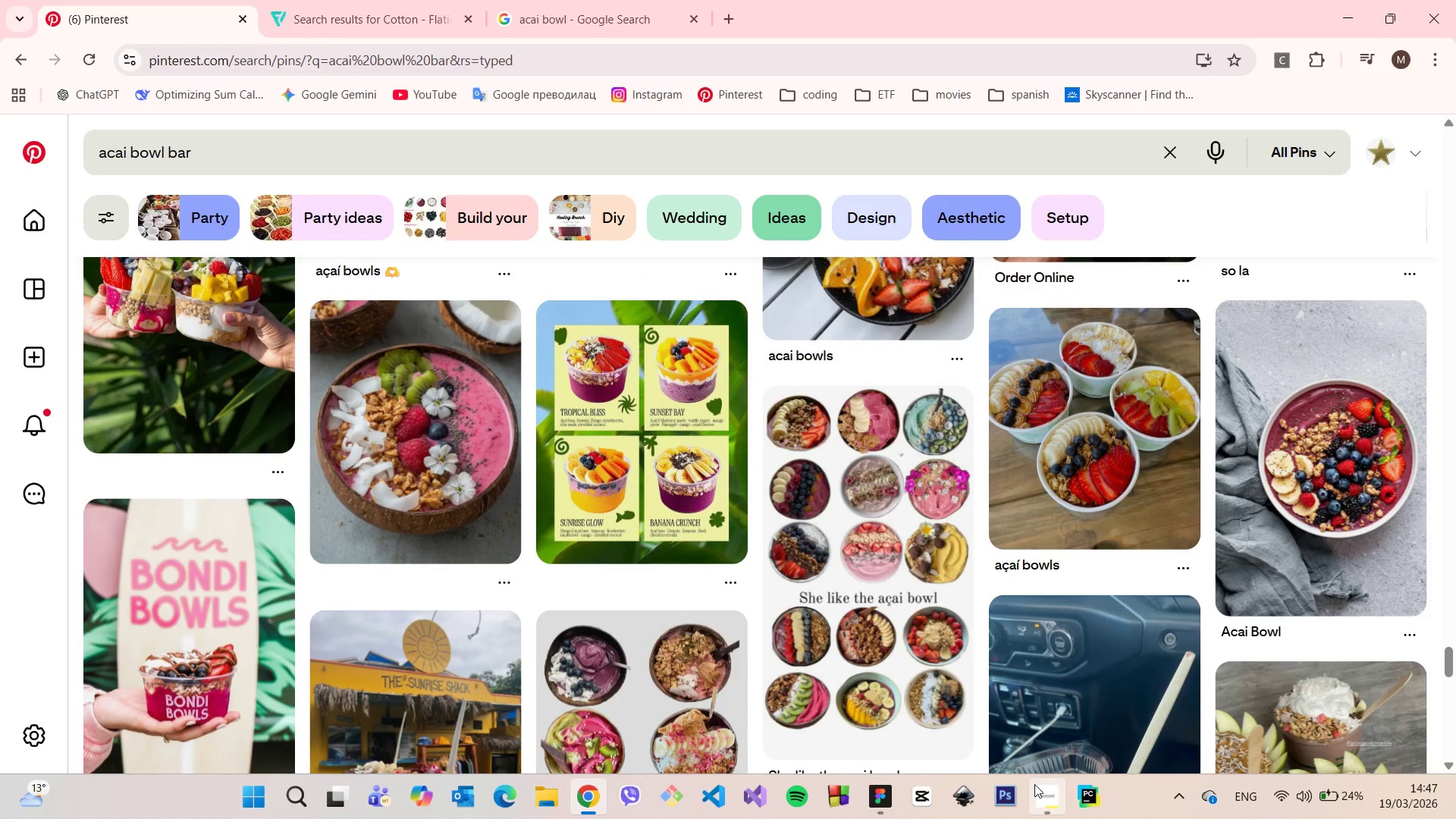 
left_click([882, 789])
 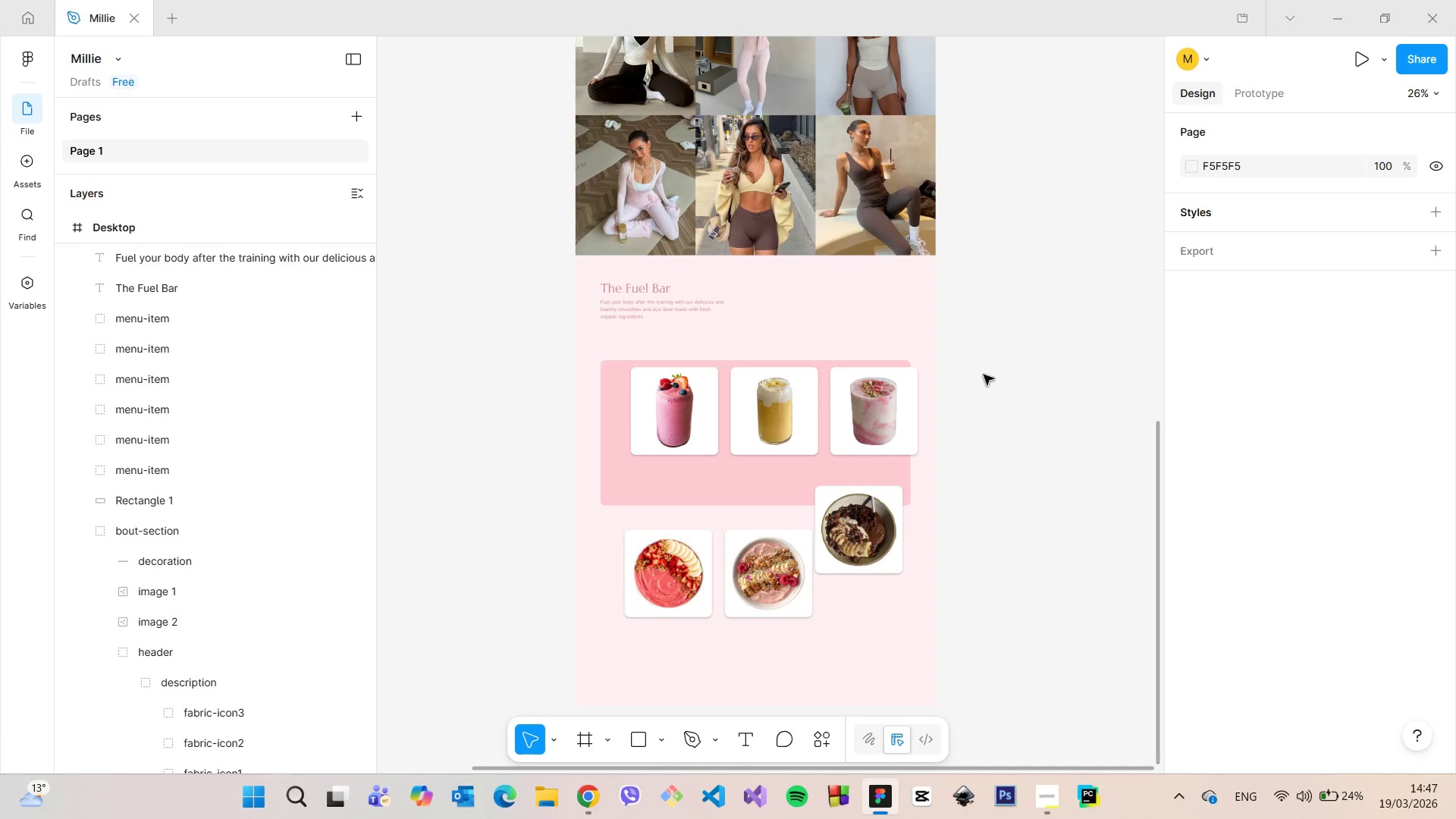 
scroll: coordinate [986, 372], scroll_direction: none, amount: 0.0
 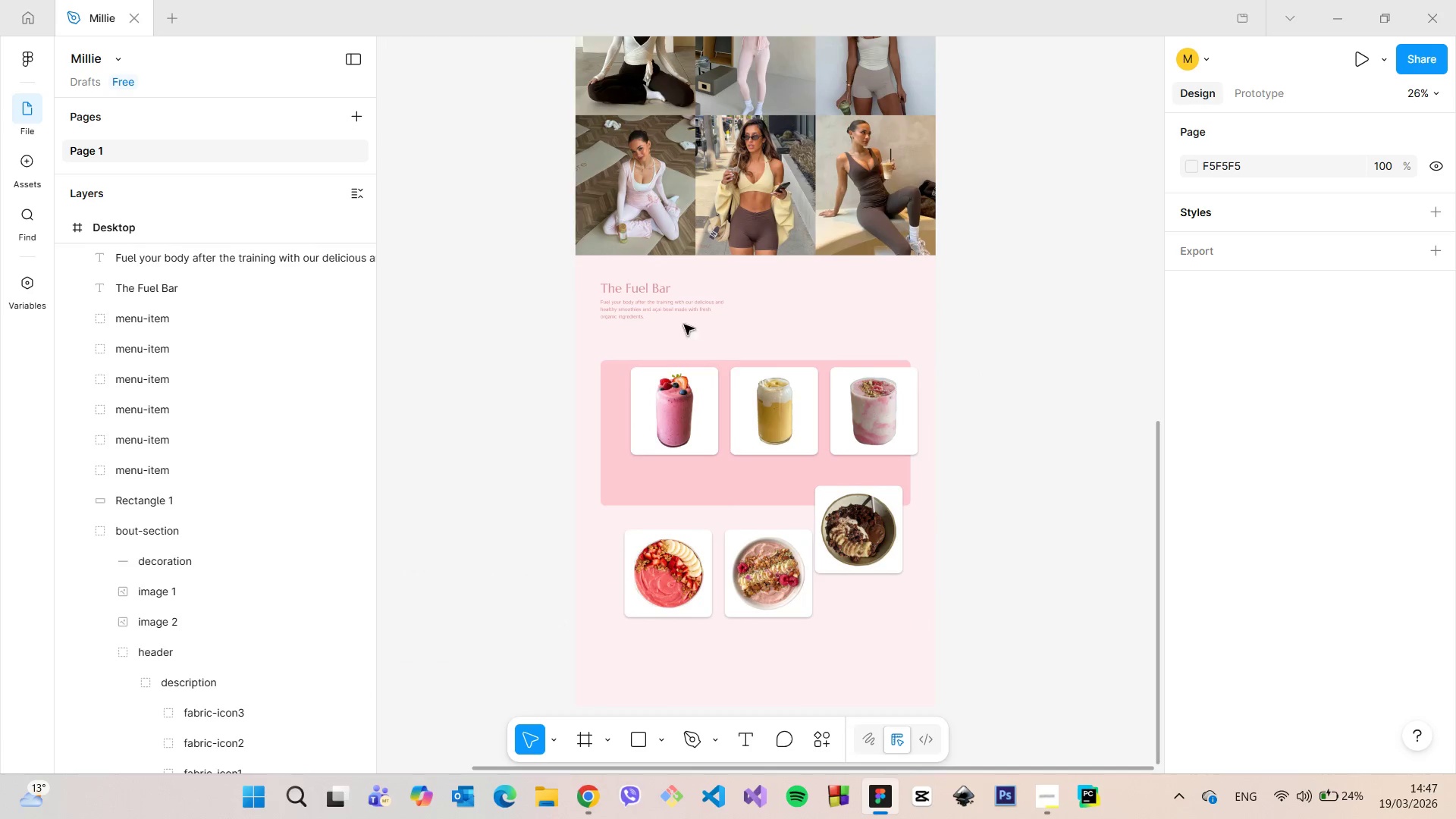 
scroll: coordinate [658, 341], scroll_direction: up, amount: 4.0
 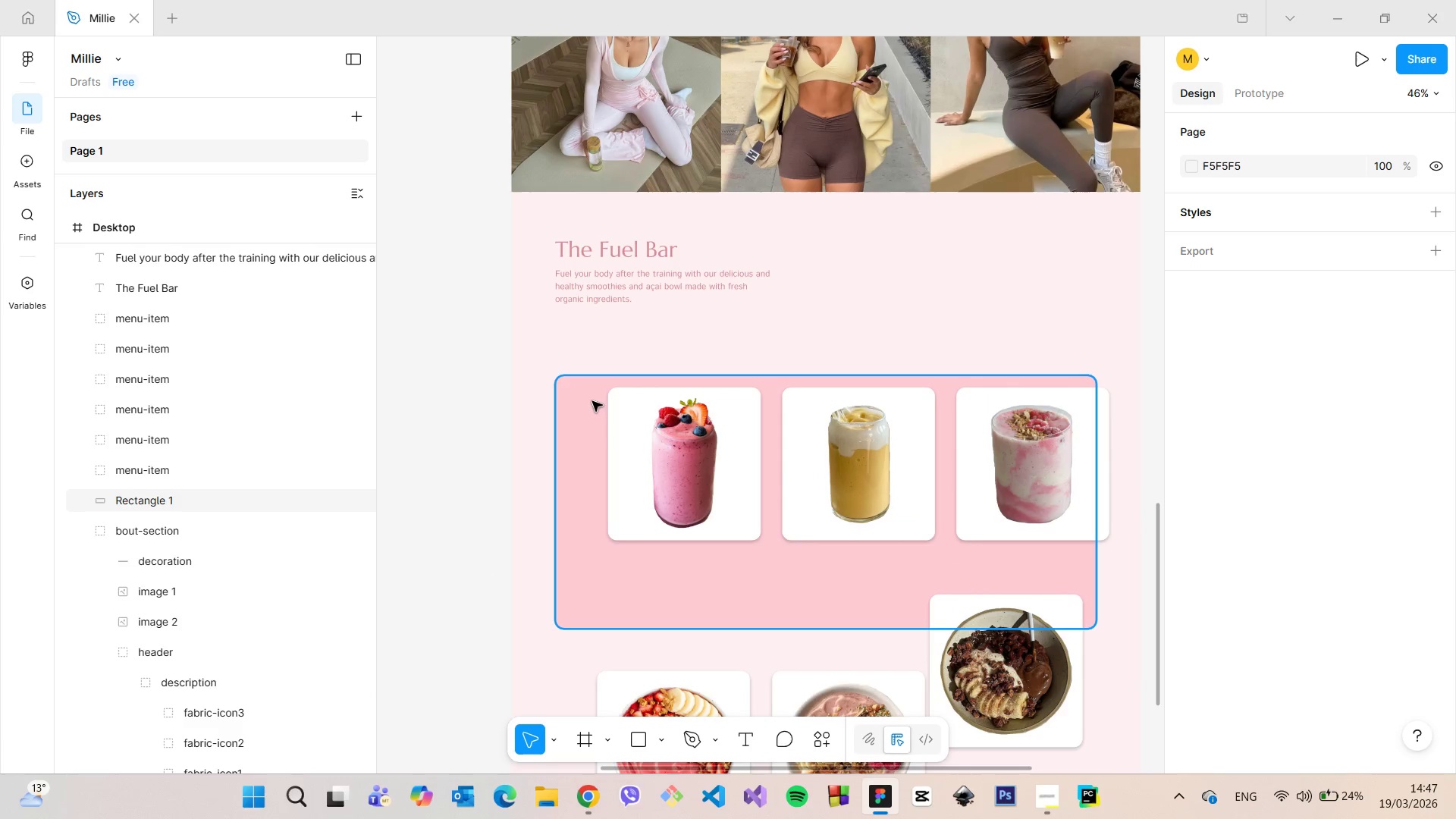 
left_click([592, 401])
 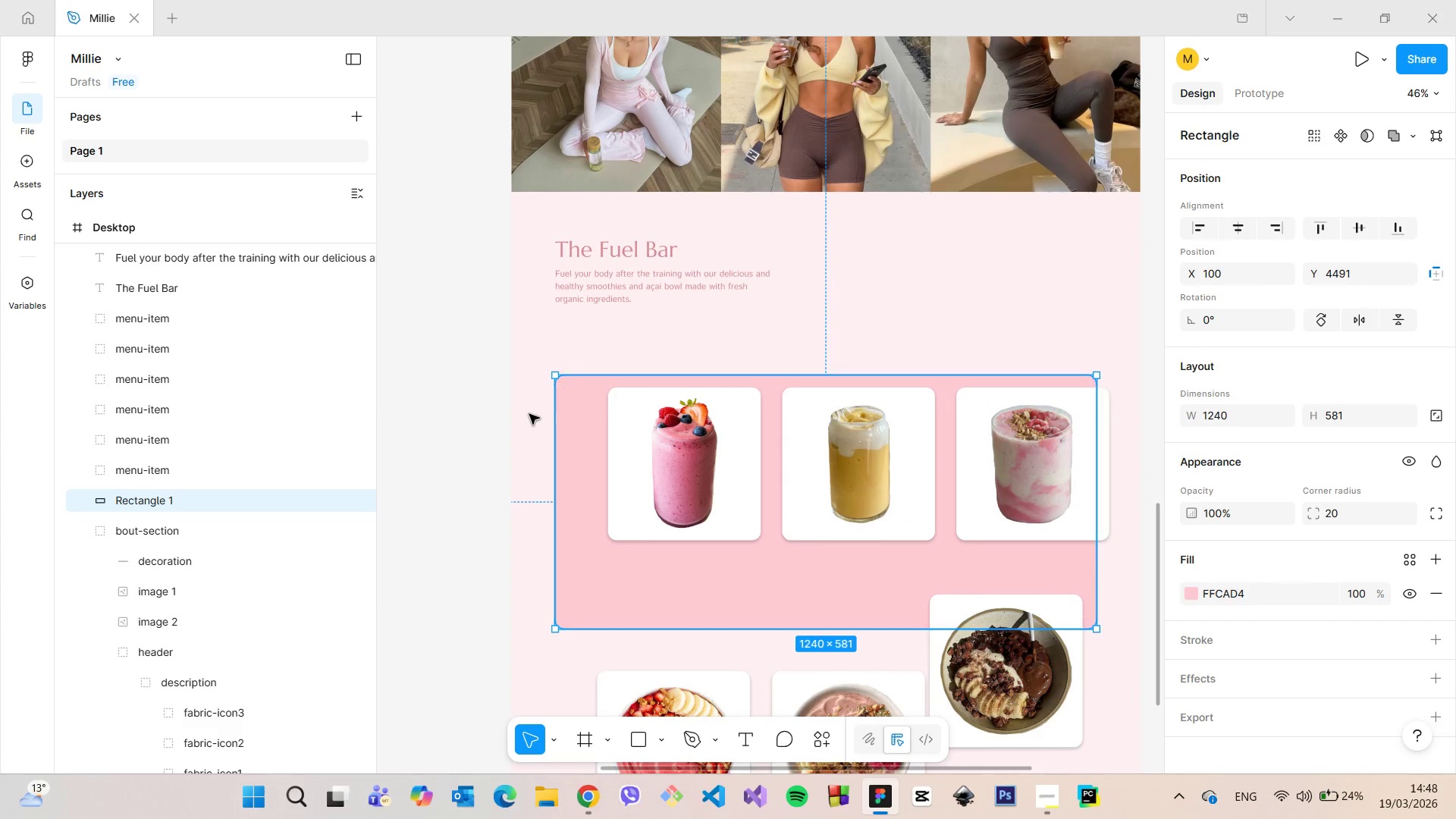 
hold_key(key=AltLeft, duration=1.03)
 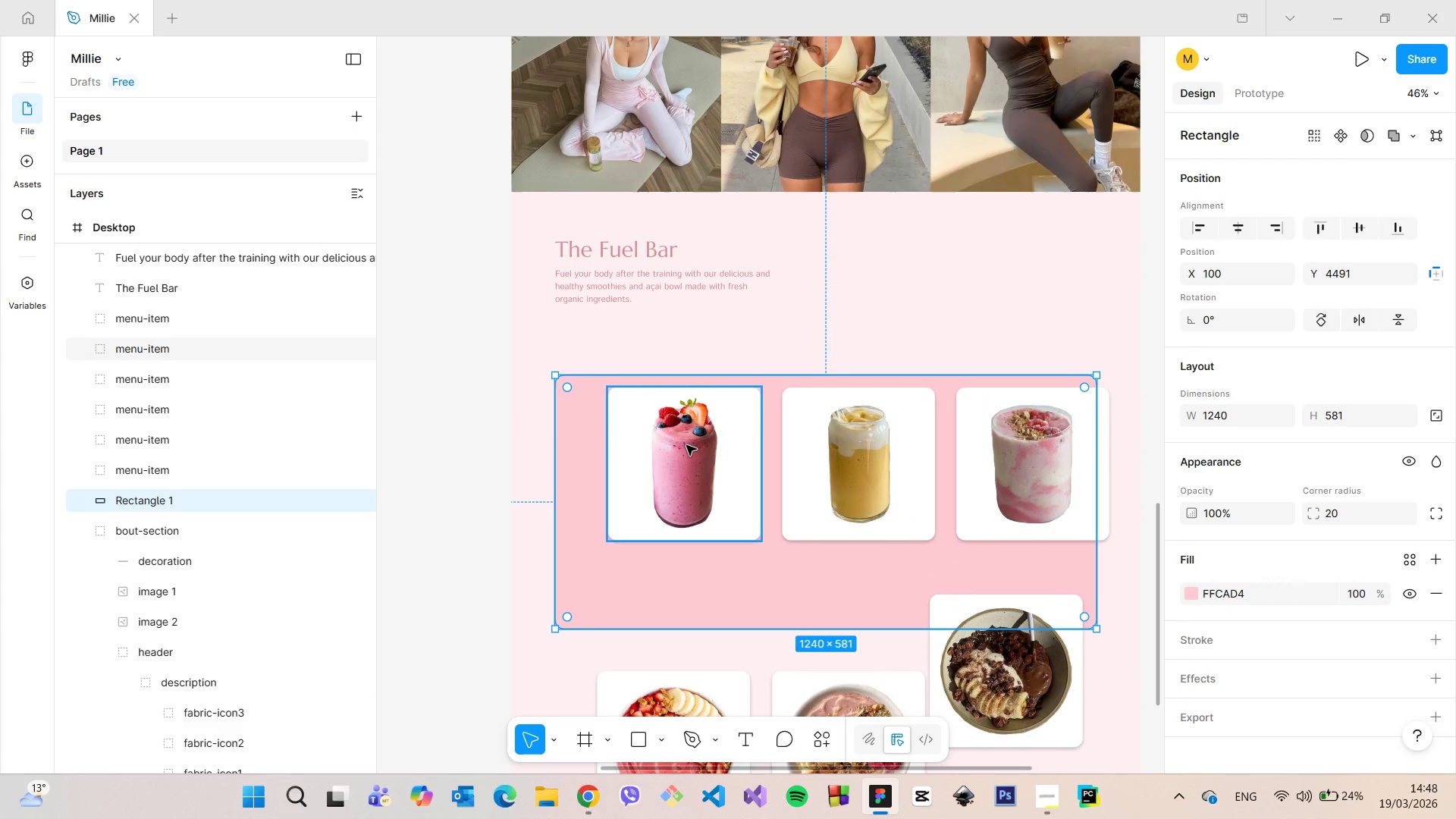 
left_click([686, 445])
 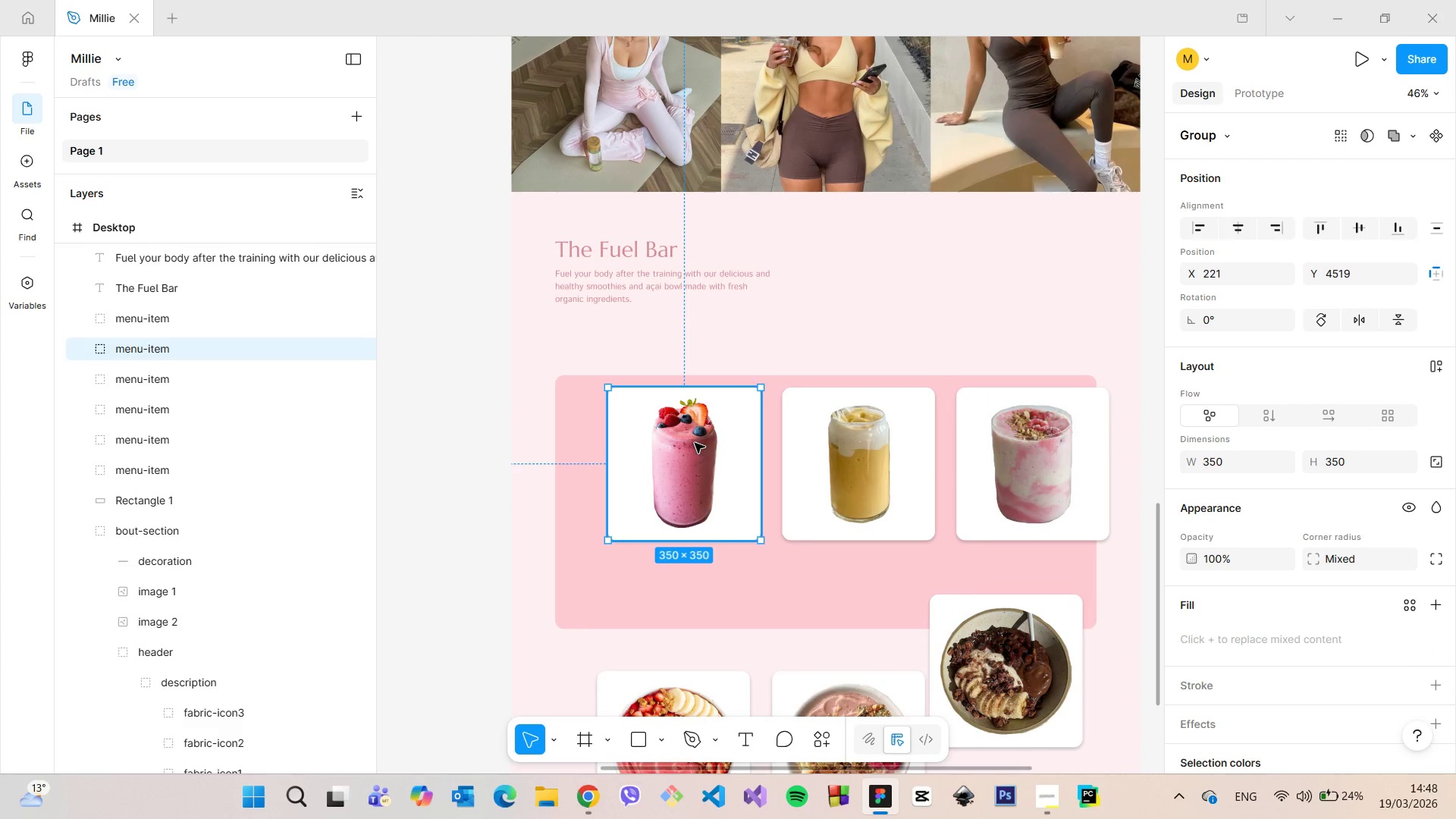 
left_click_drag(start_coordinate=[693, 443], to_coordinate=[662, 455])
 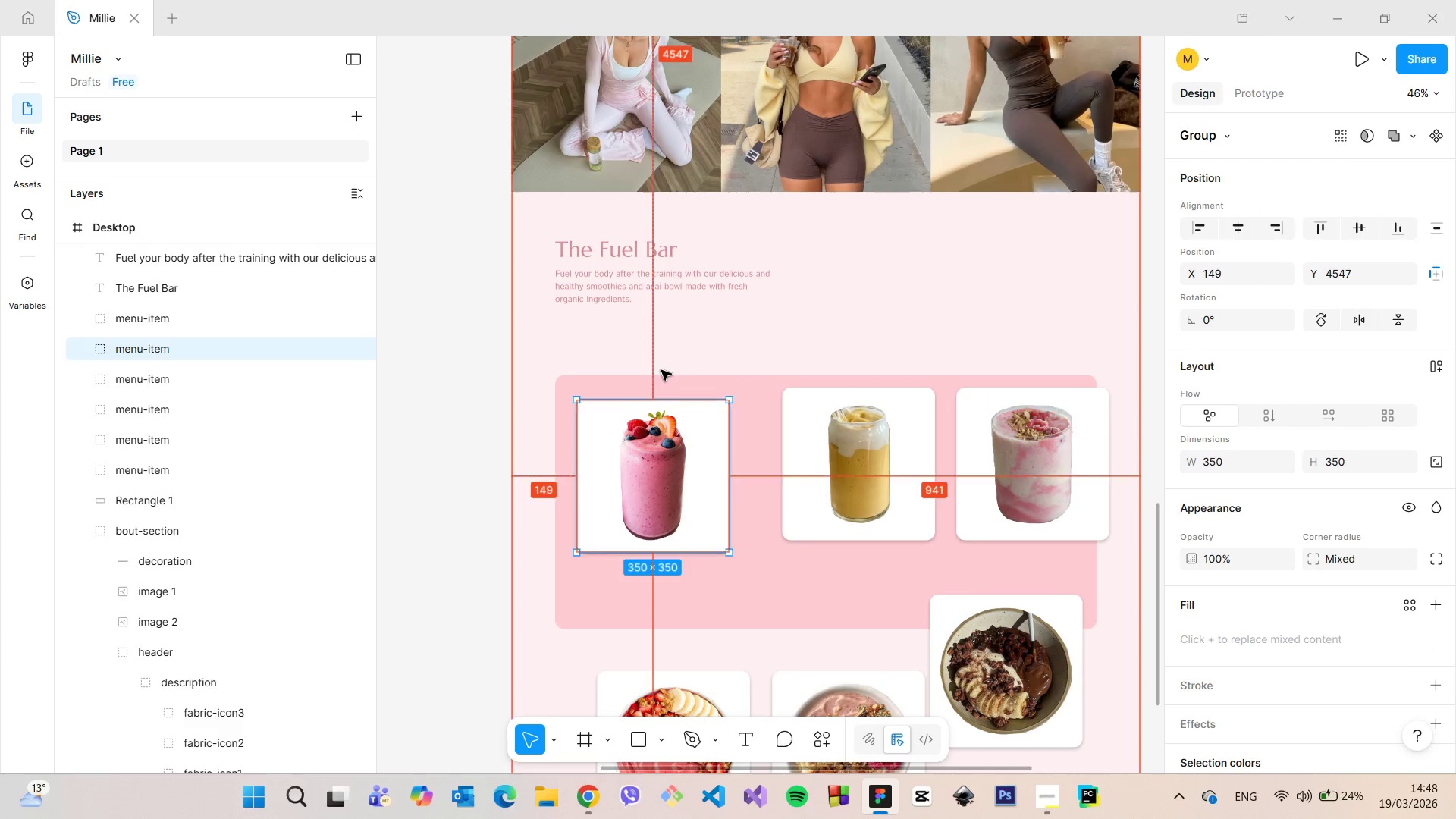 
hold_key(key=AltLeft, duration=1.12)
 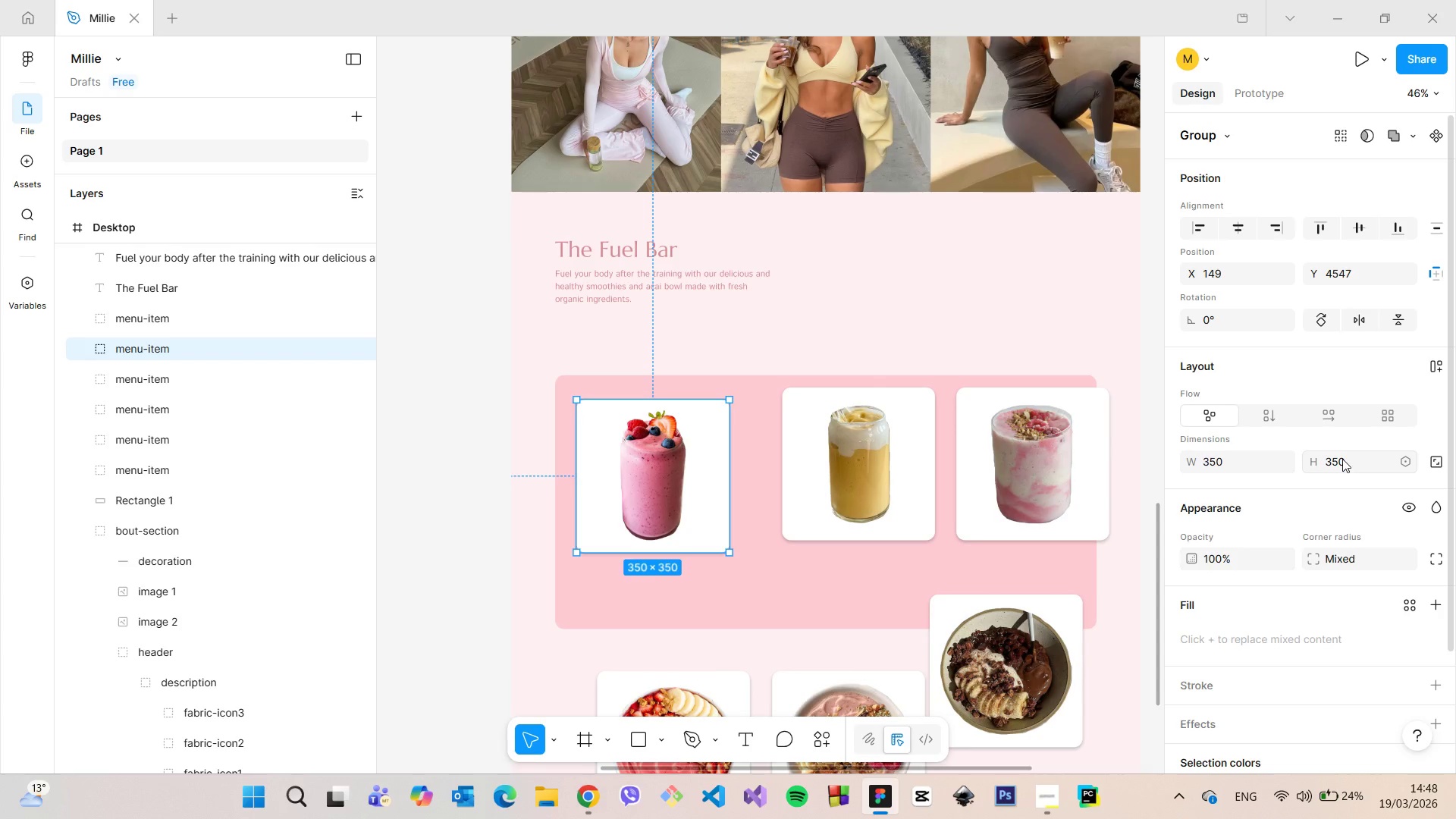 
hold_key(key=AltLeft, duration=0.47)
 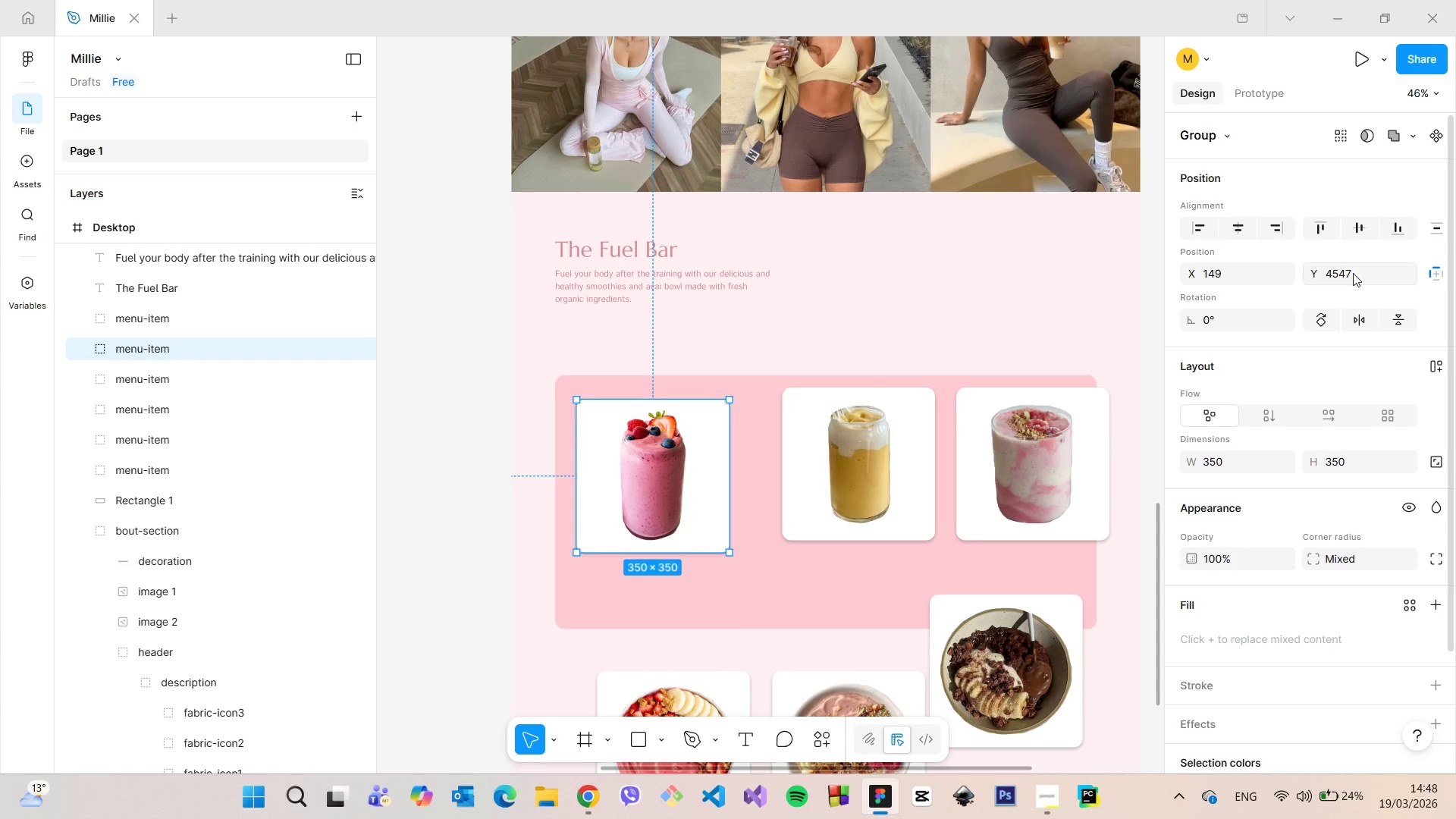 
left_click([1353, 273])
 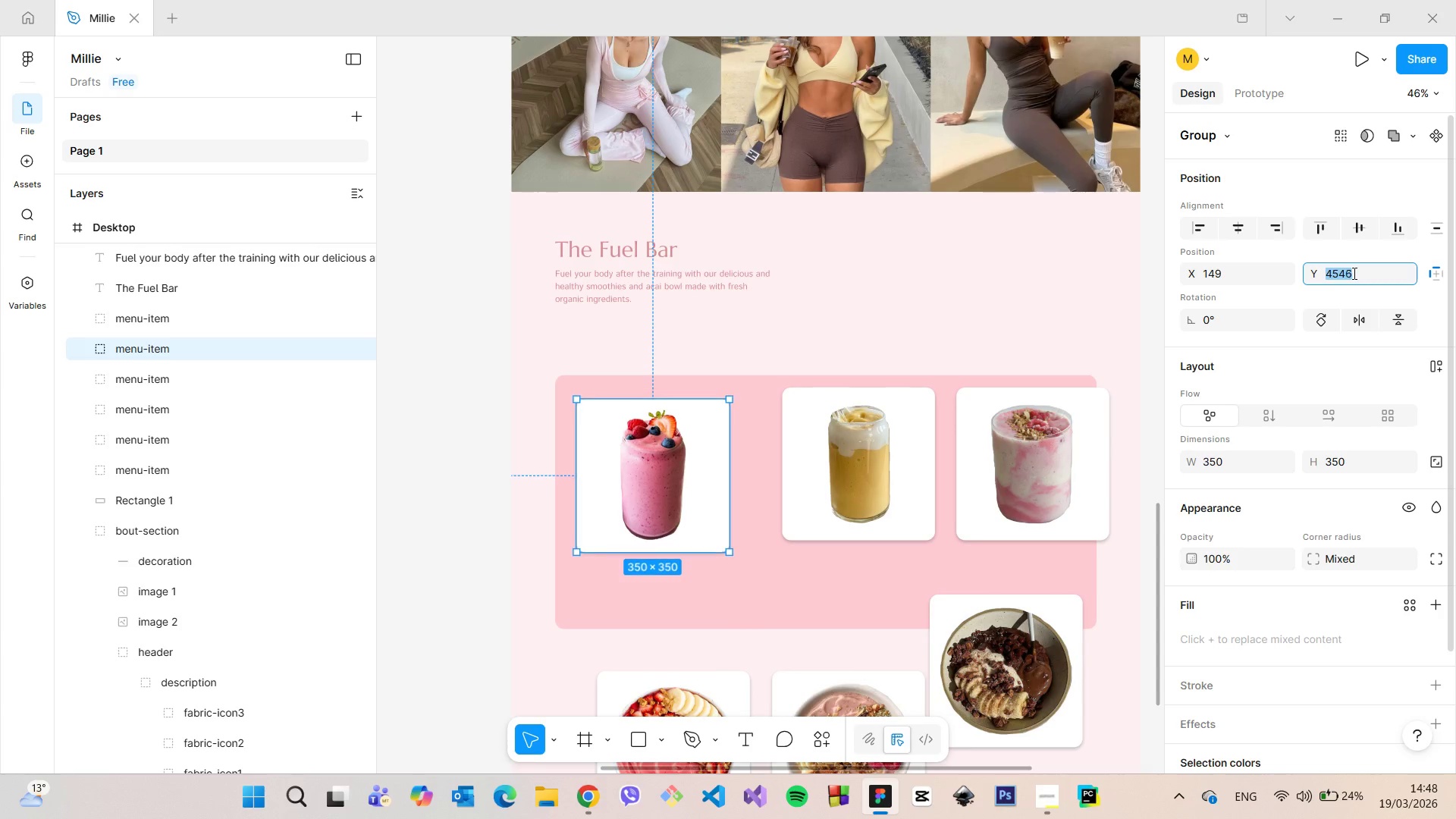 
key(ArrowDown)
 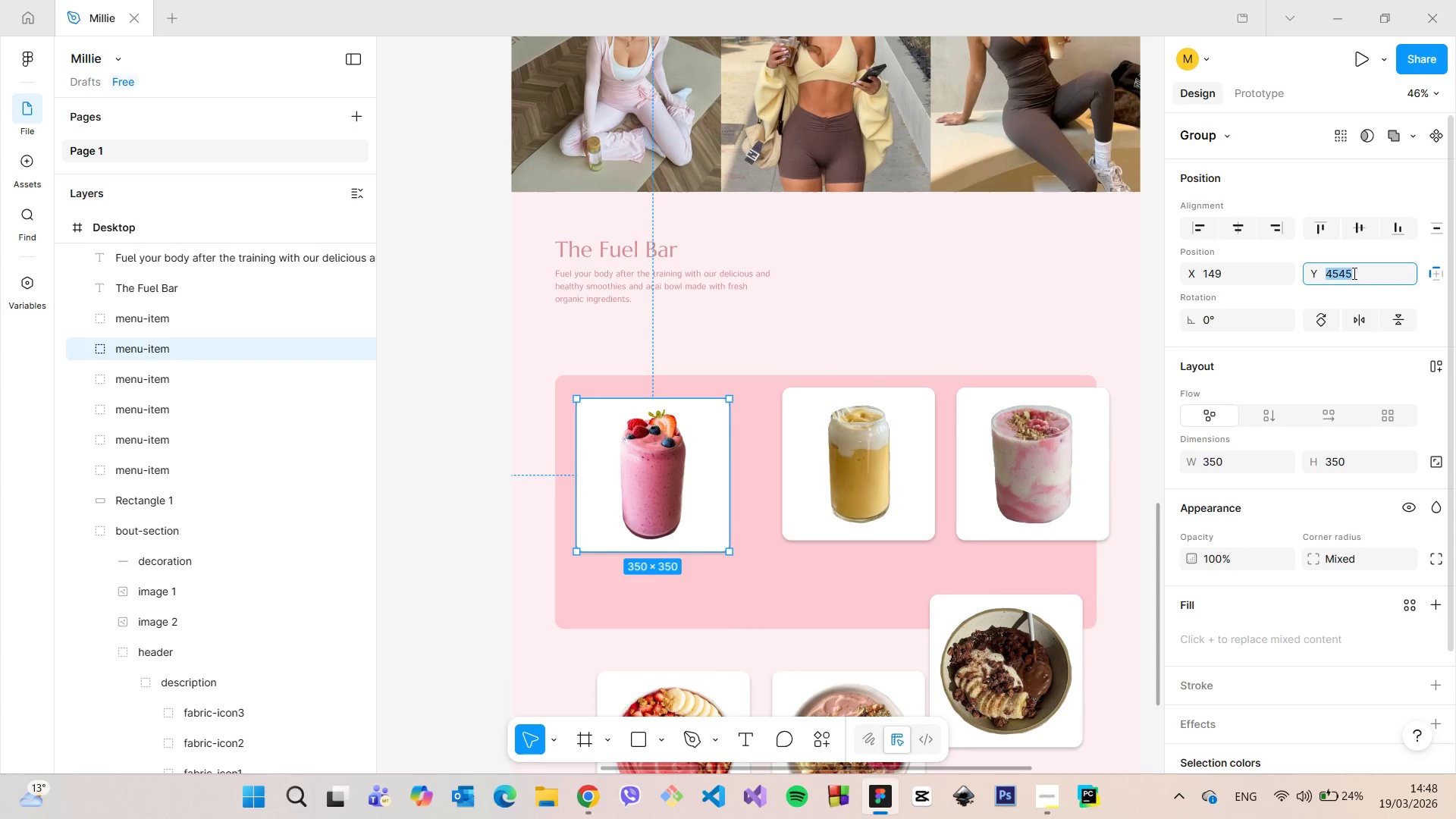 
key(ArrowDown)
 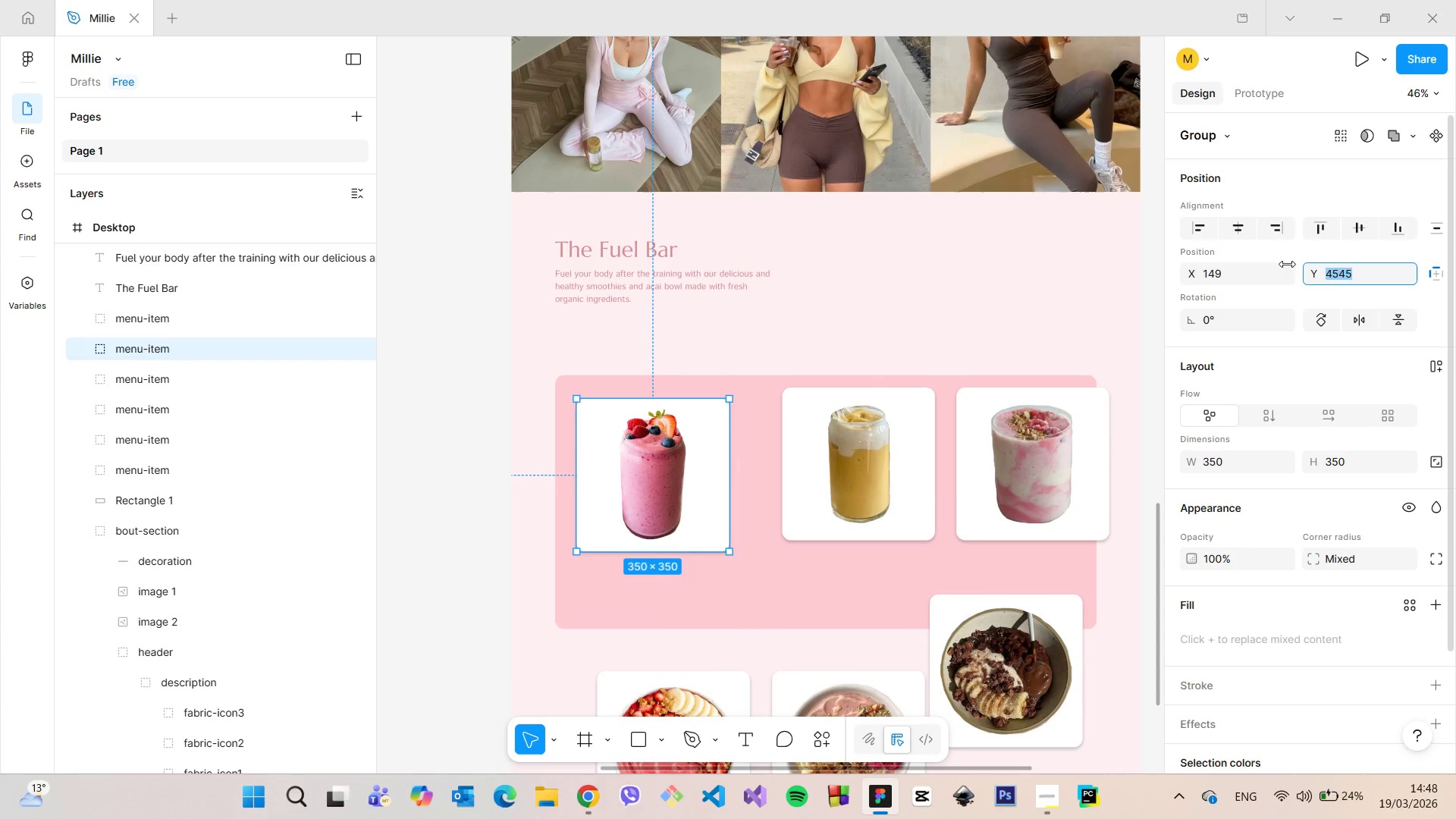 
hold_key(key=AltLeft, duration=1.51)
 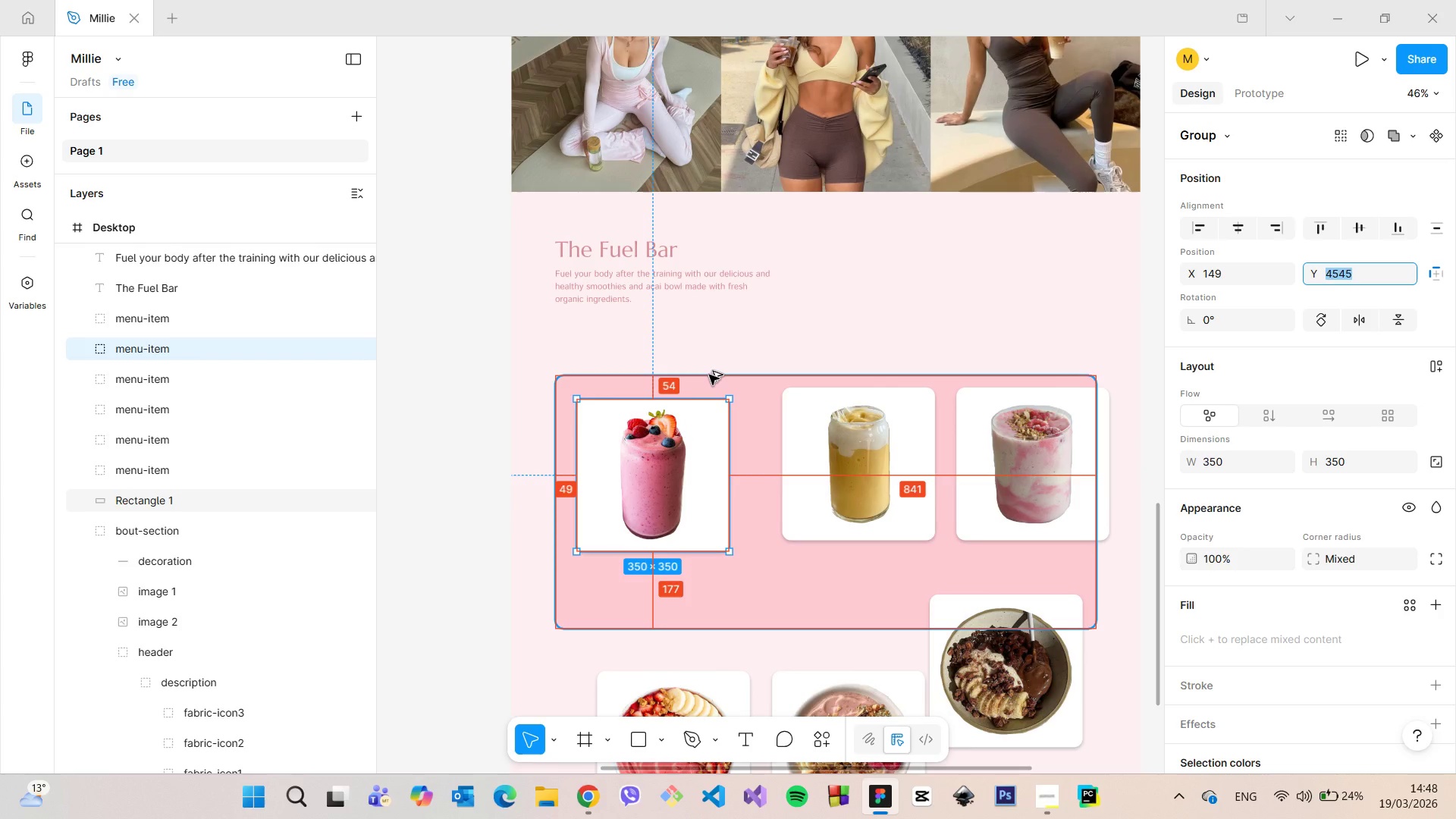 
key(Alt+AltLeft)
 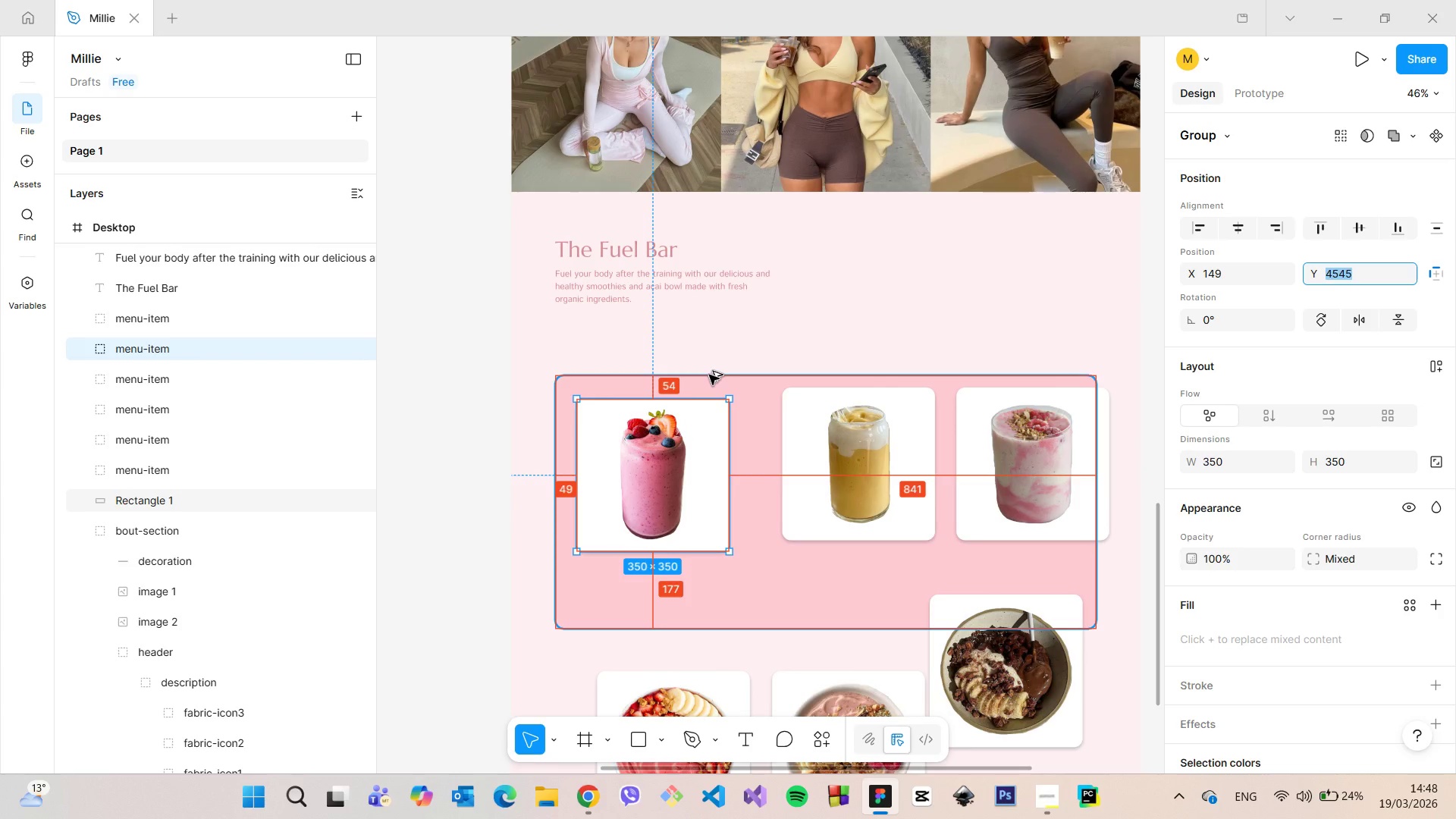 
key(Alt+AltLeft)
 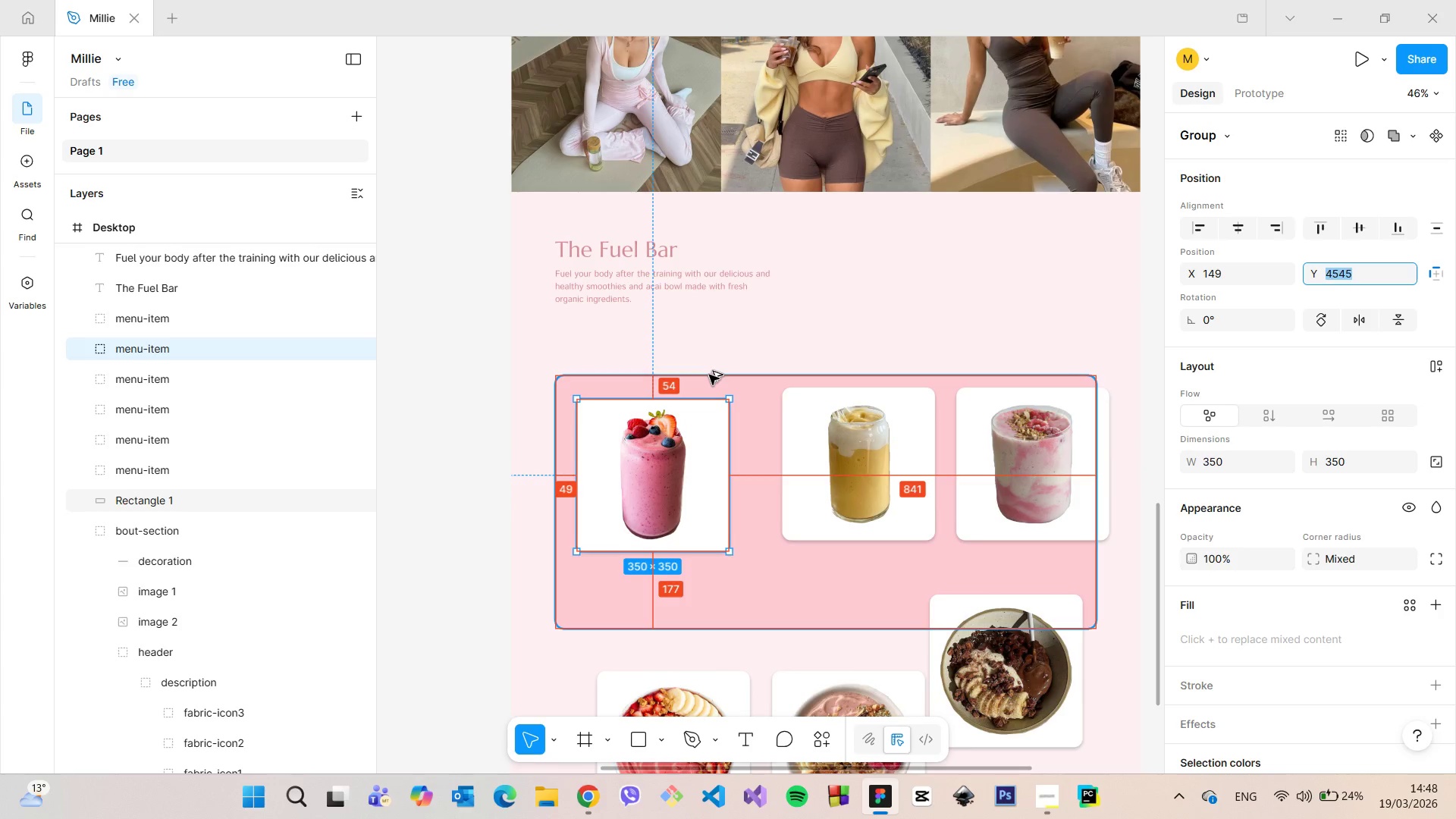 
key(ArrowUp)
 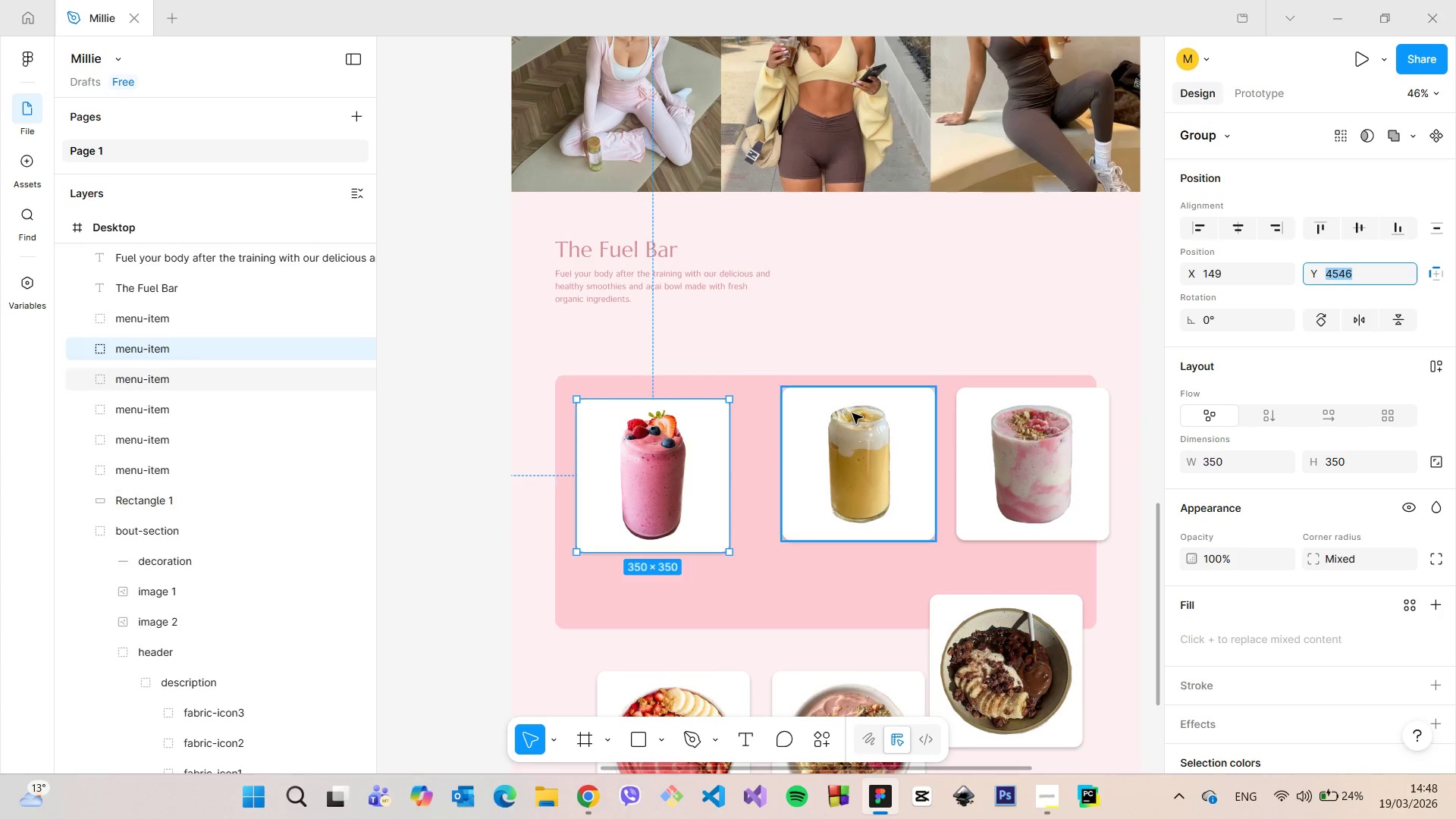 
left_click([852, 413])
 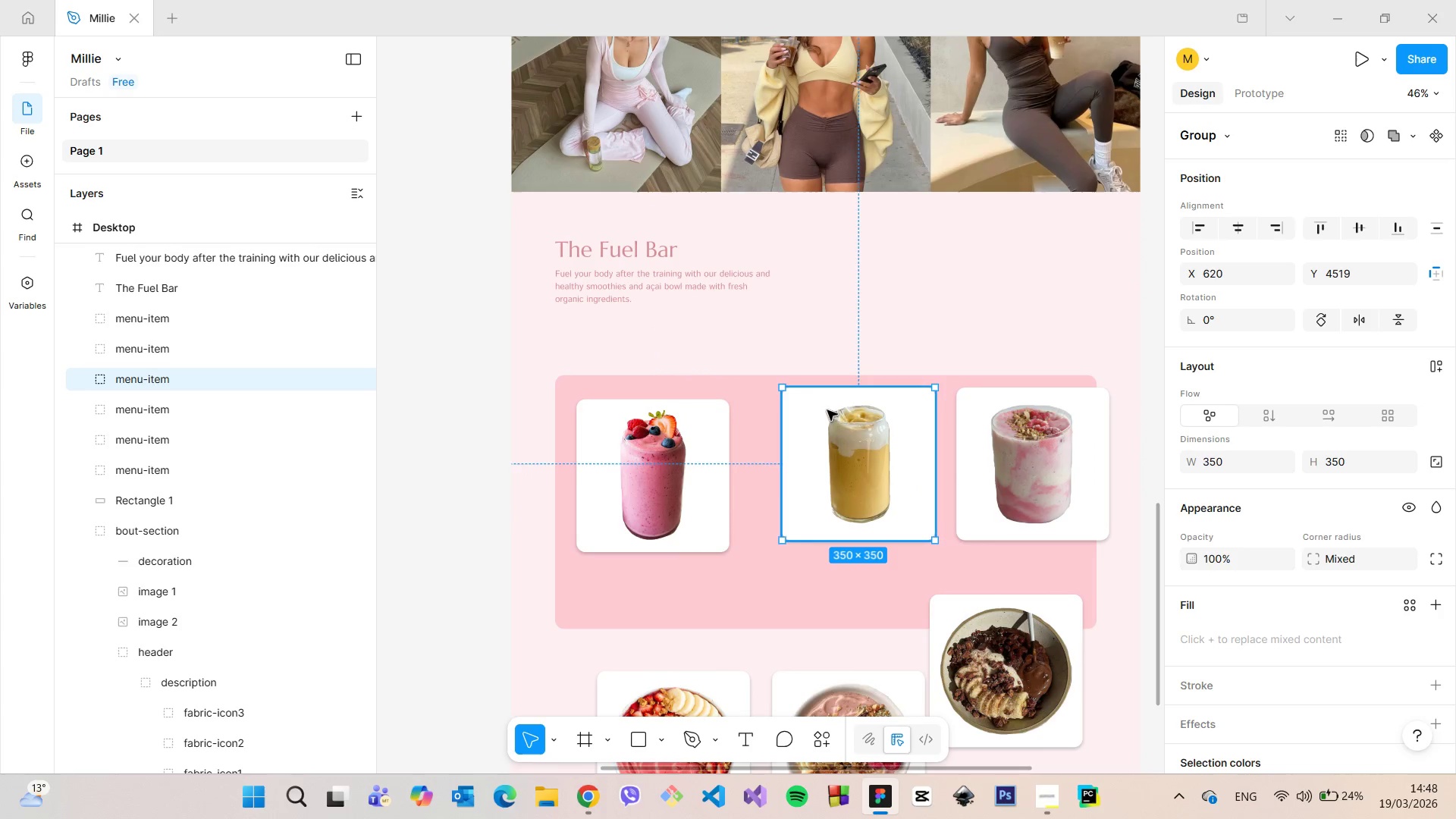 
left_click_drag(start_coordinate=[824, 409], to_coordinate=[805, 422])
 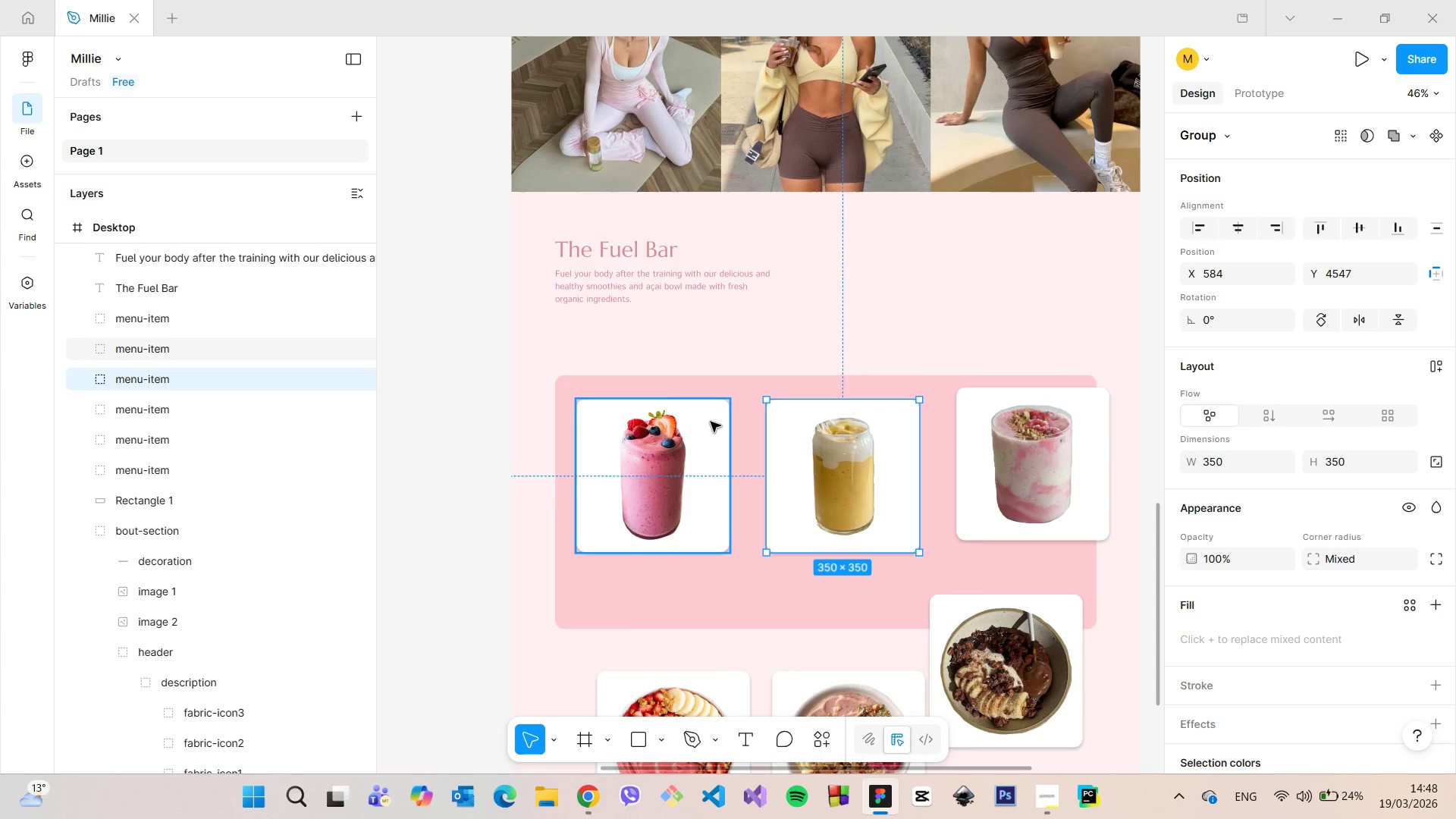 
left_click([711, 422])
 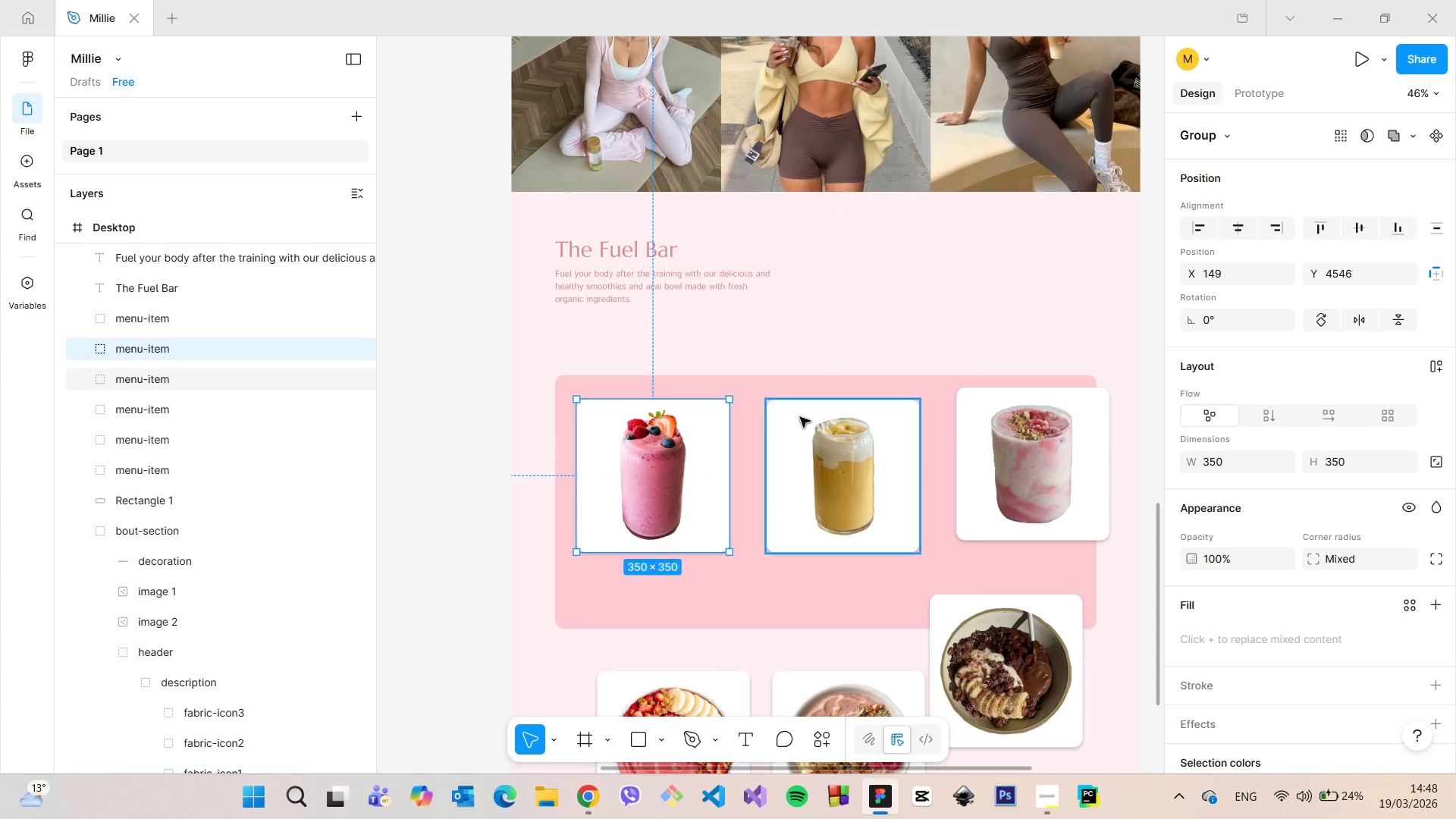 
left_click([800, 417])
 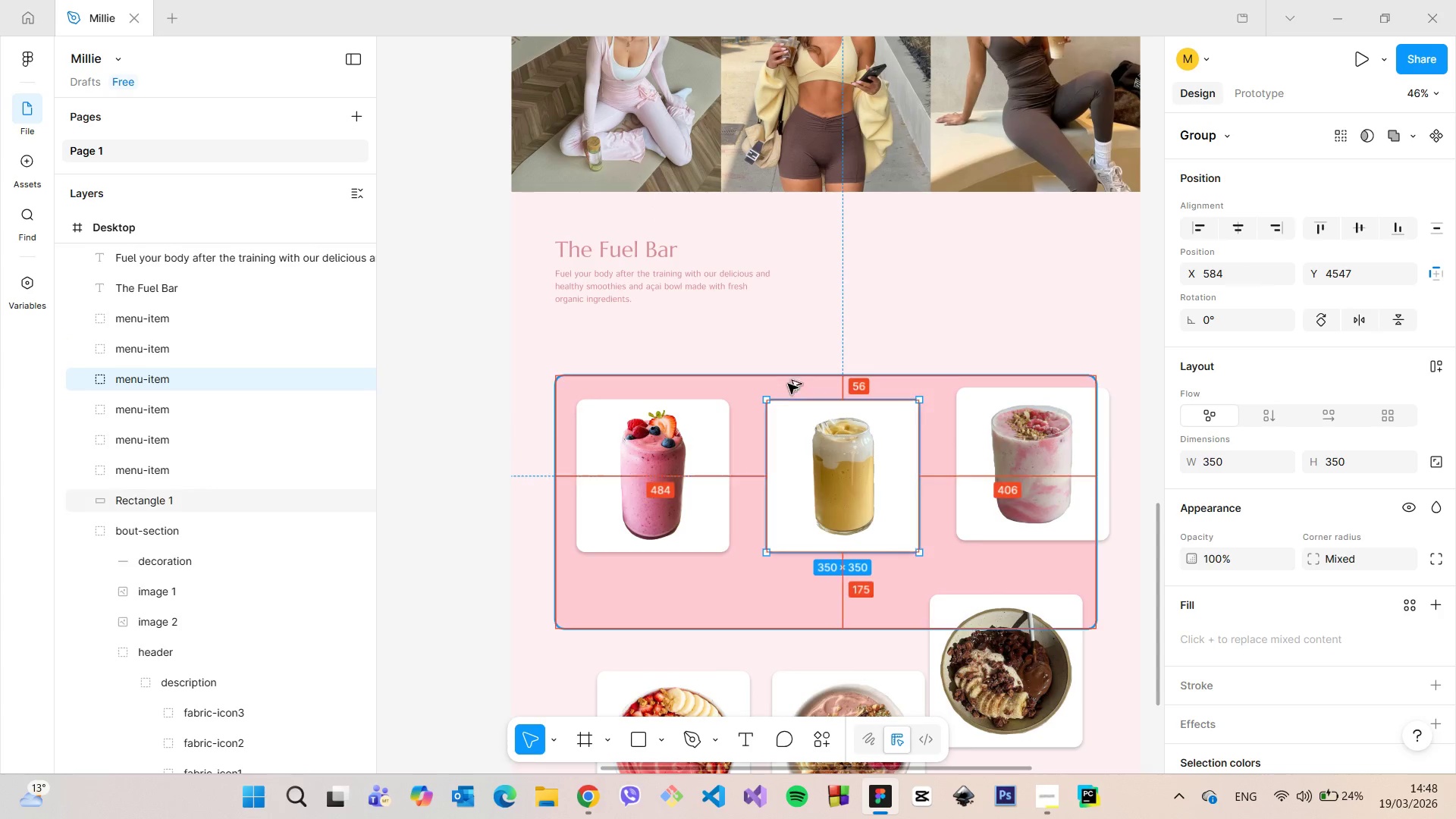 
hold_key(key=AltLeft, duration=0.59)
 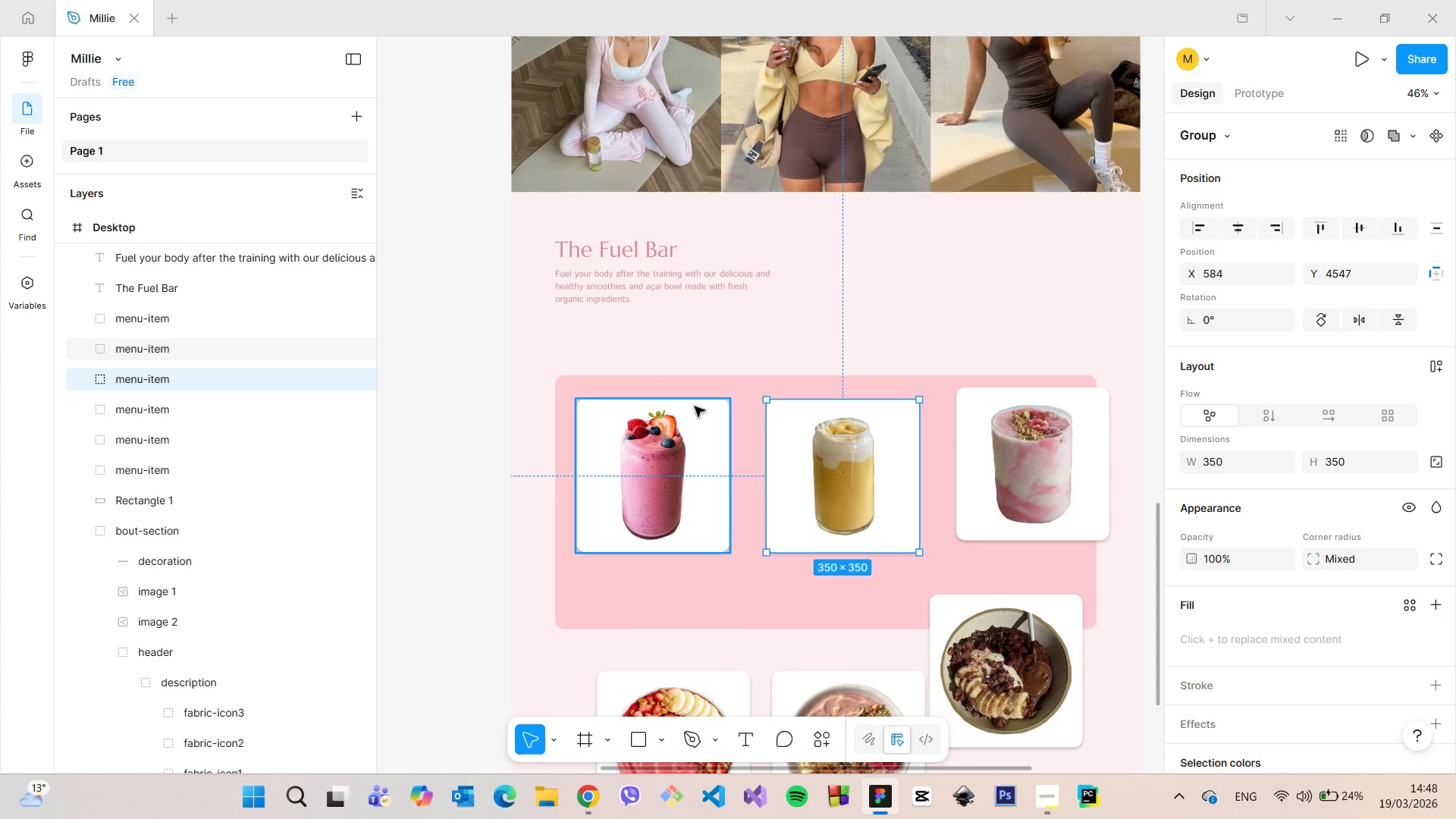 
left_click([695, 406])
 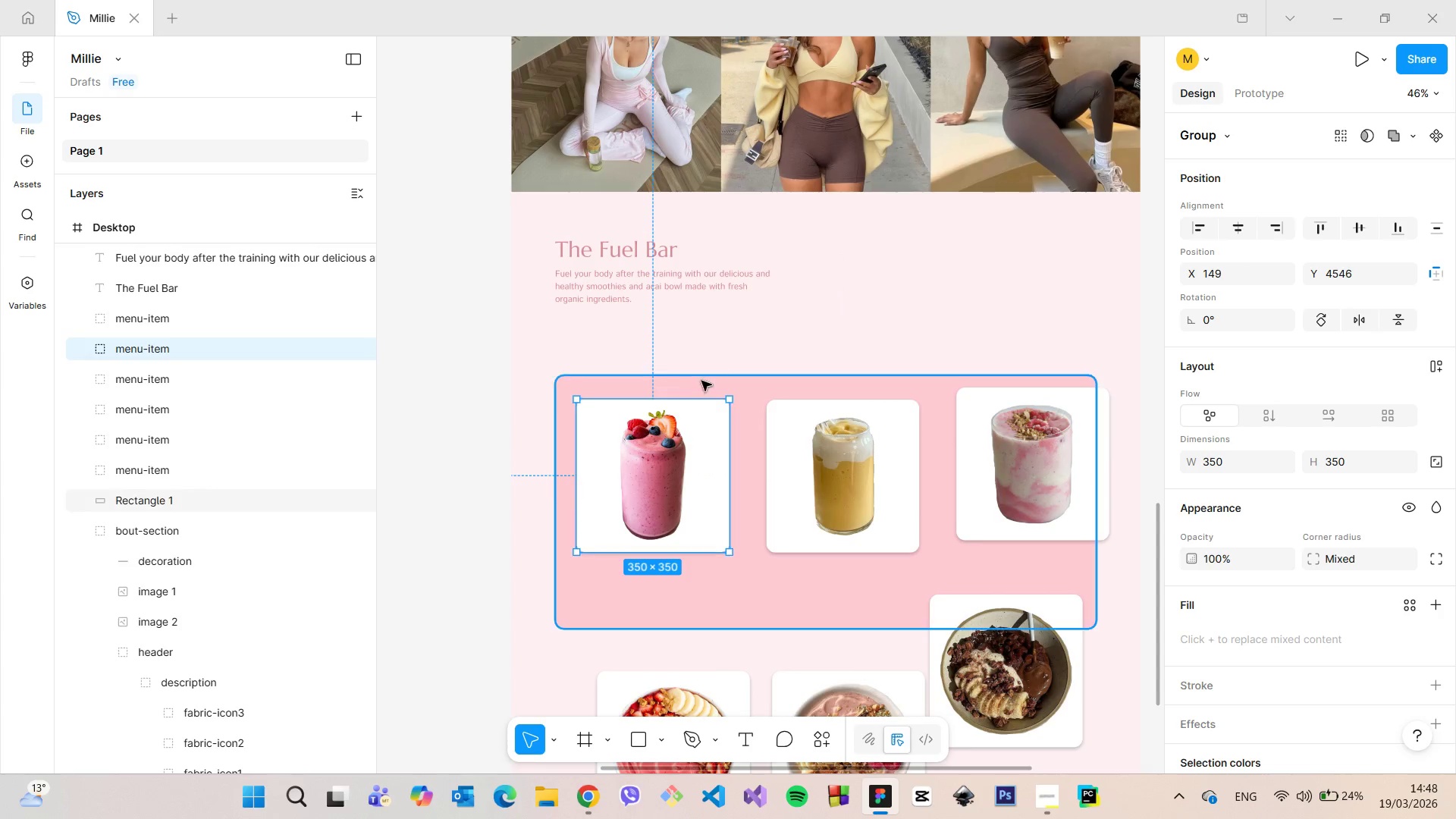 
hold_key(key=AltLeft, duration=0.38)
 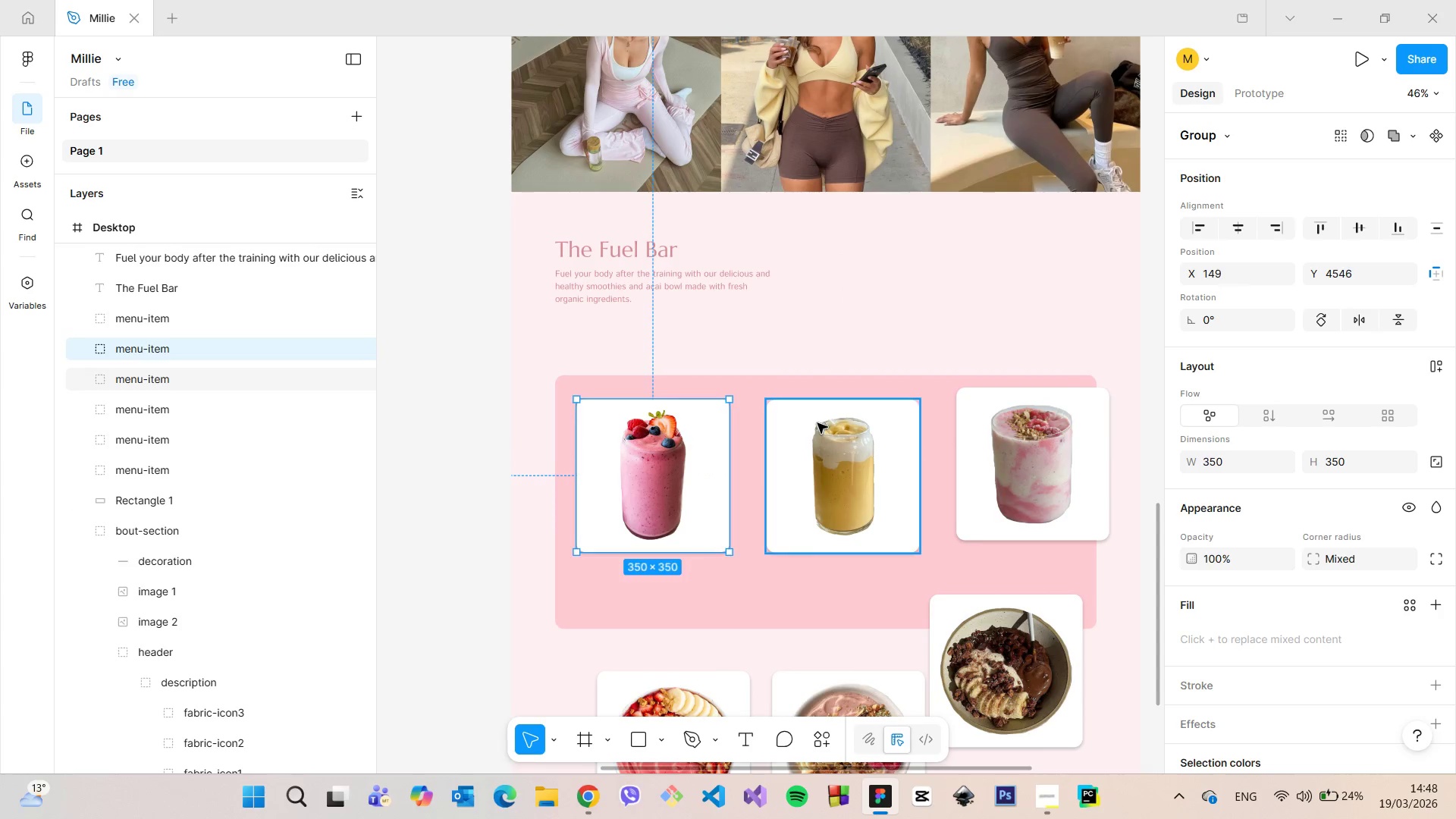 
left_click([817, 423])
 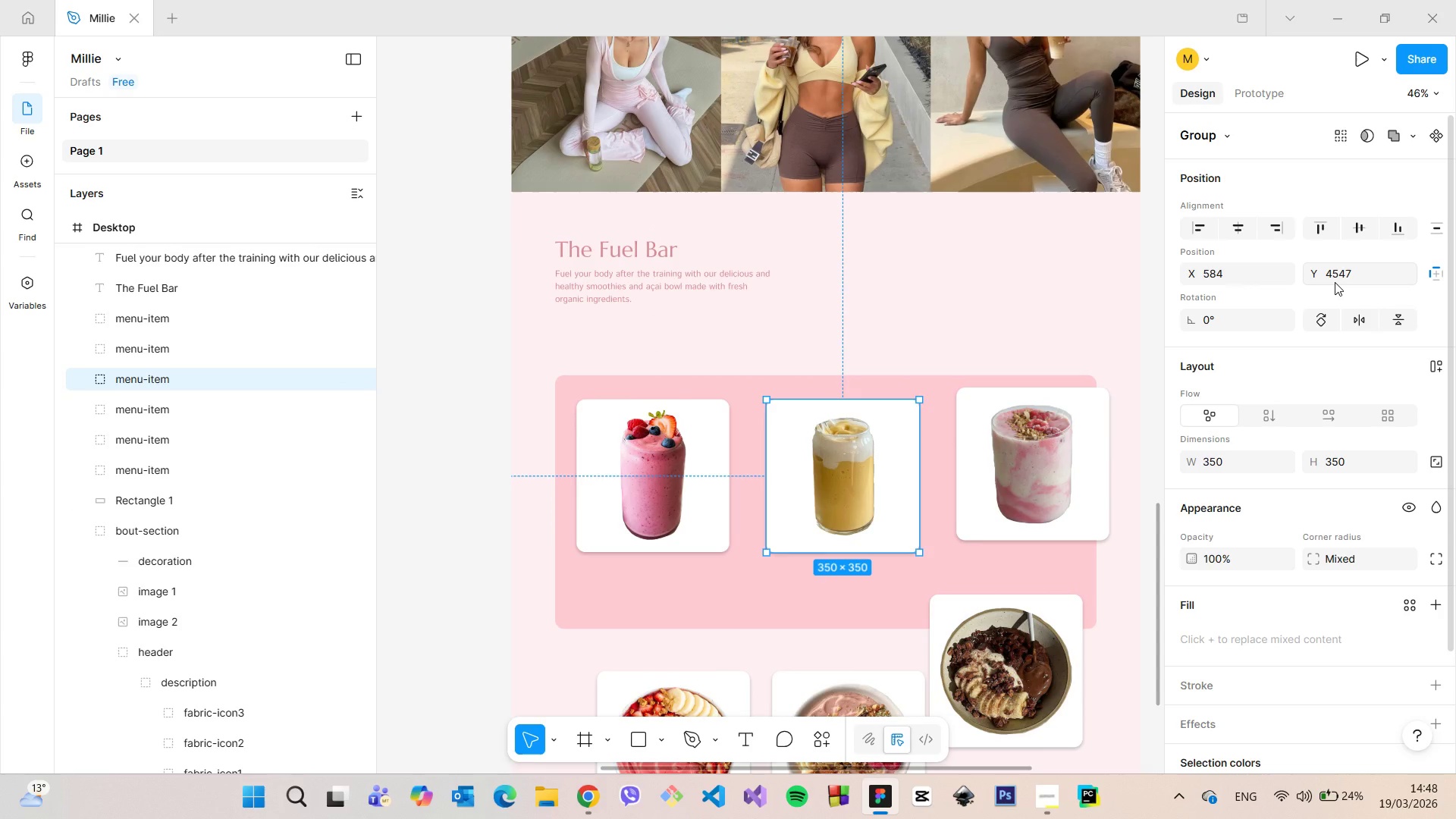 
left_click([1335, 282])
 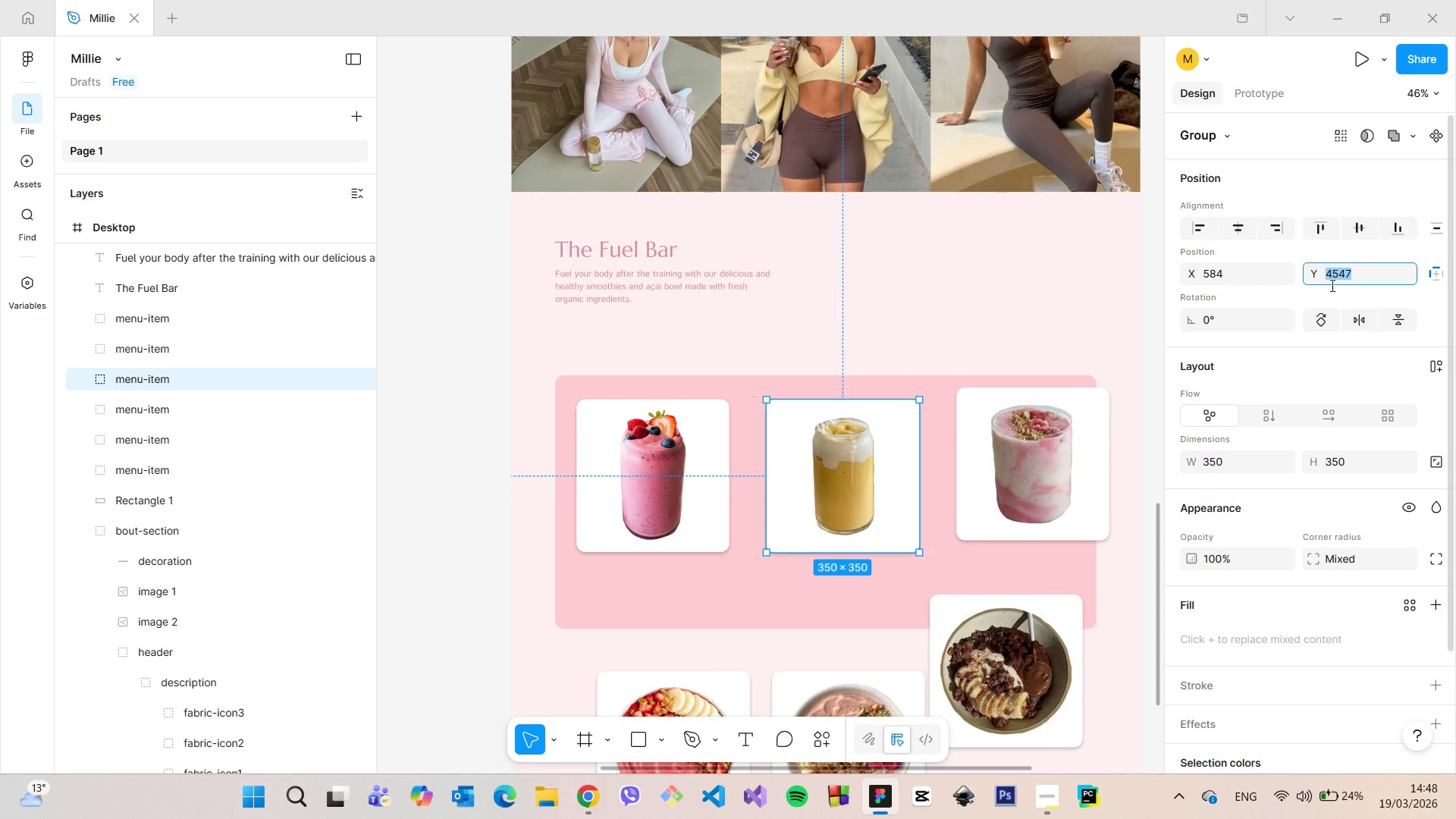 
key(ArrowDown)
 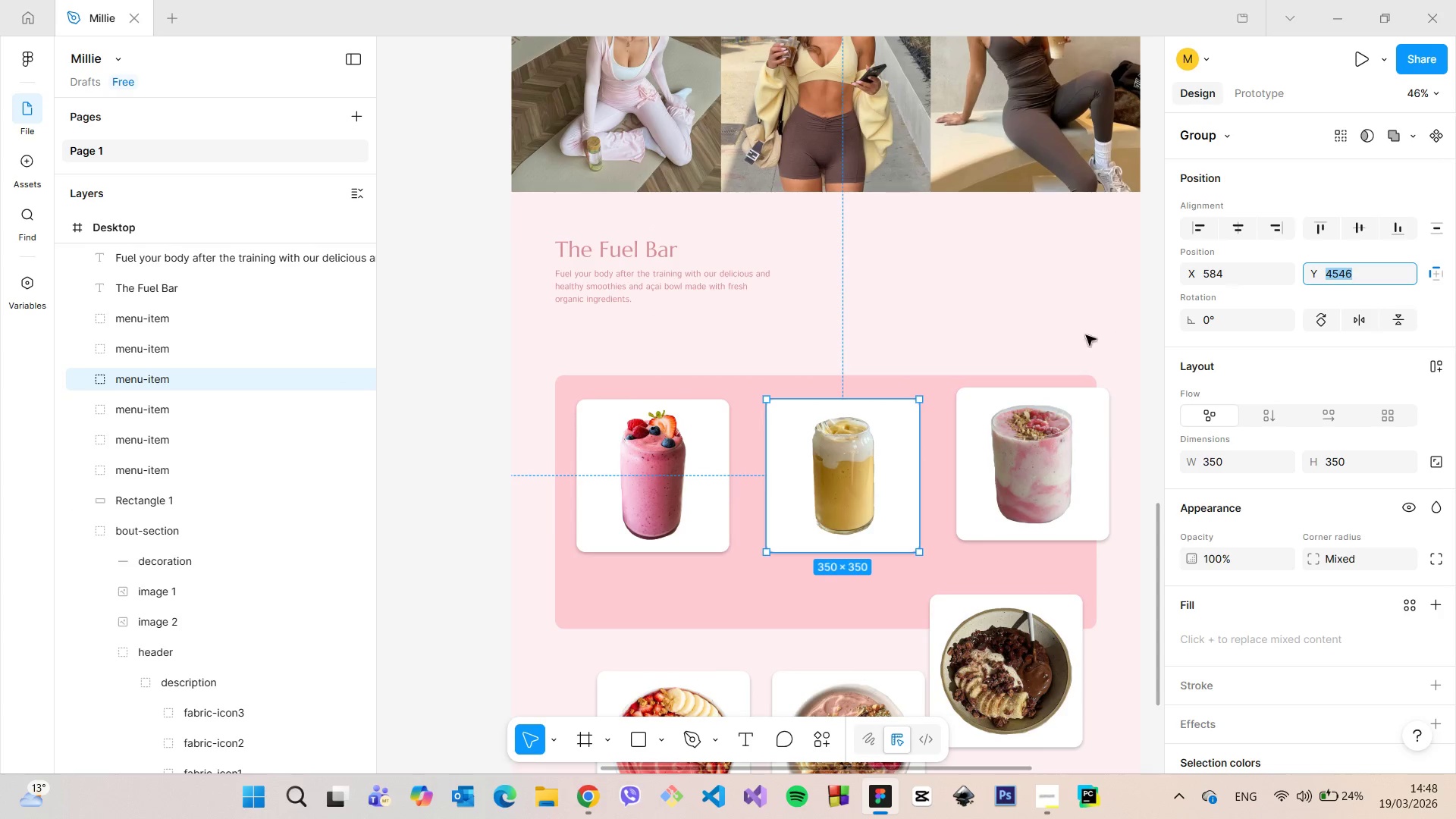 
hold_key(key=AltLeft, duration=1.53)
 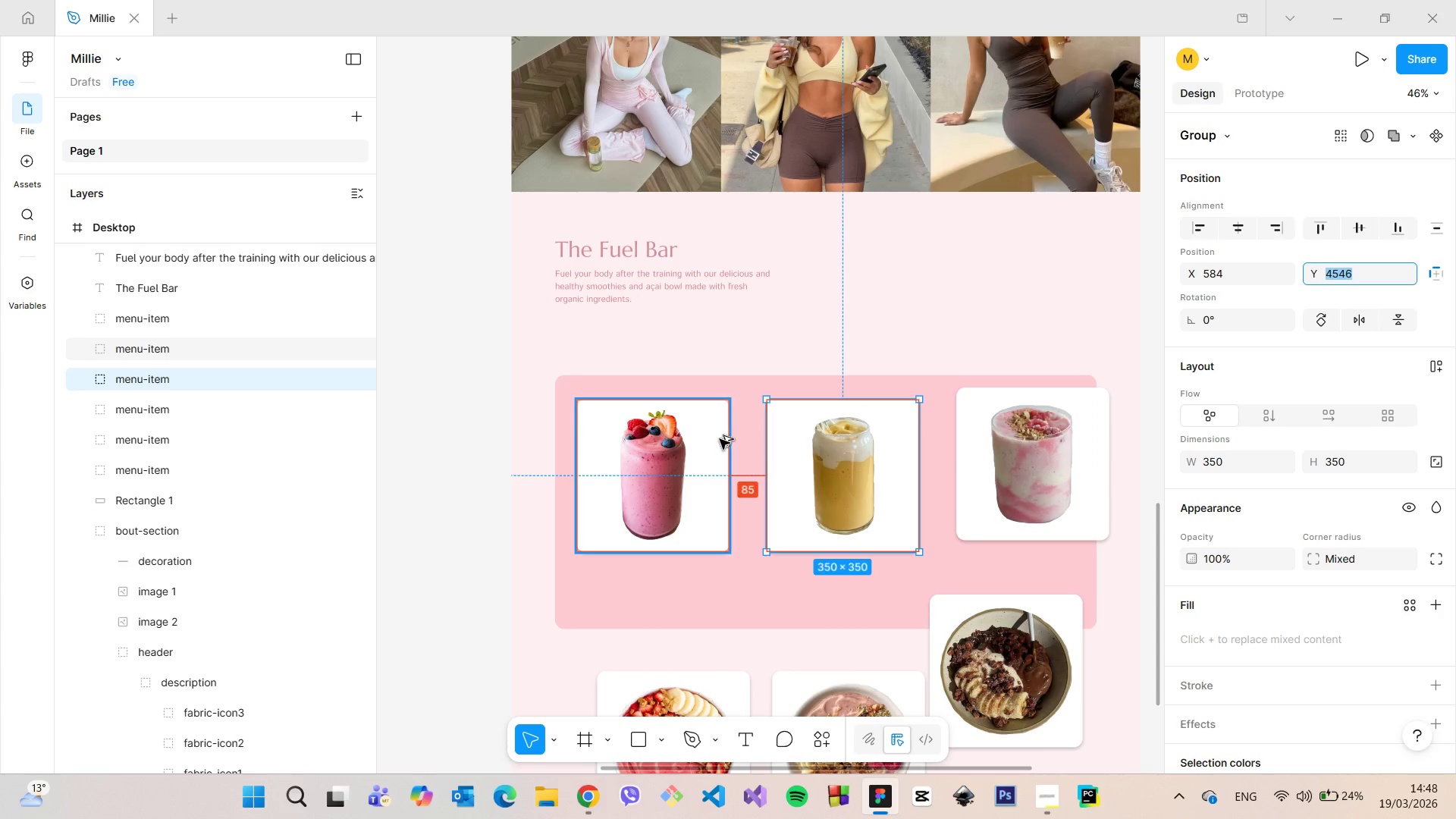 
hold_key(key=AltLeft, duration=1.0)
 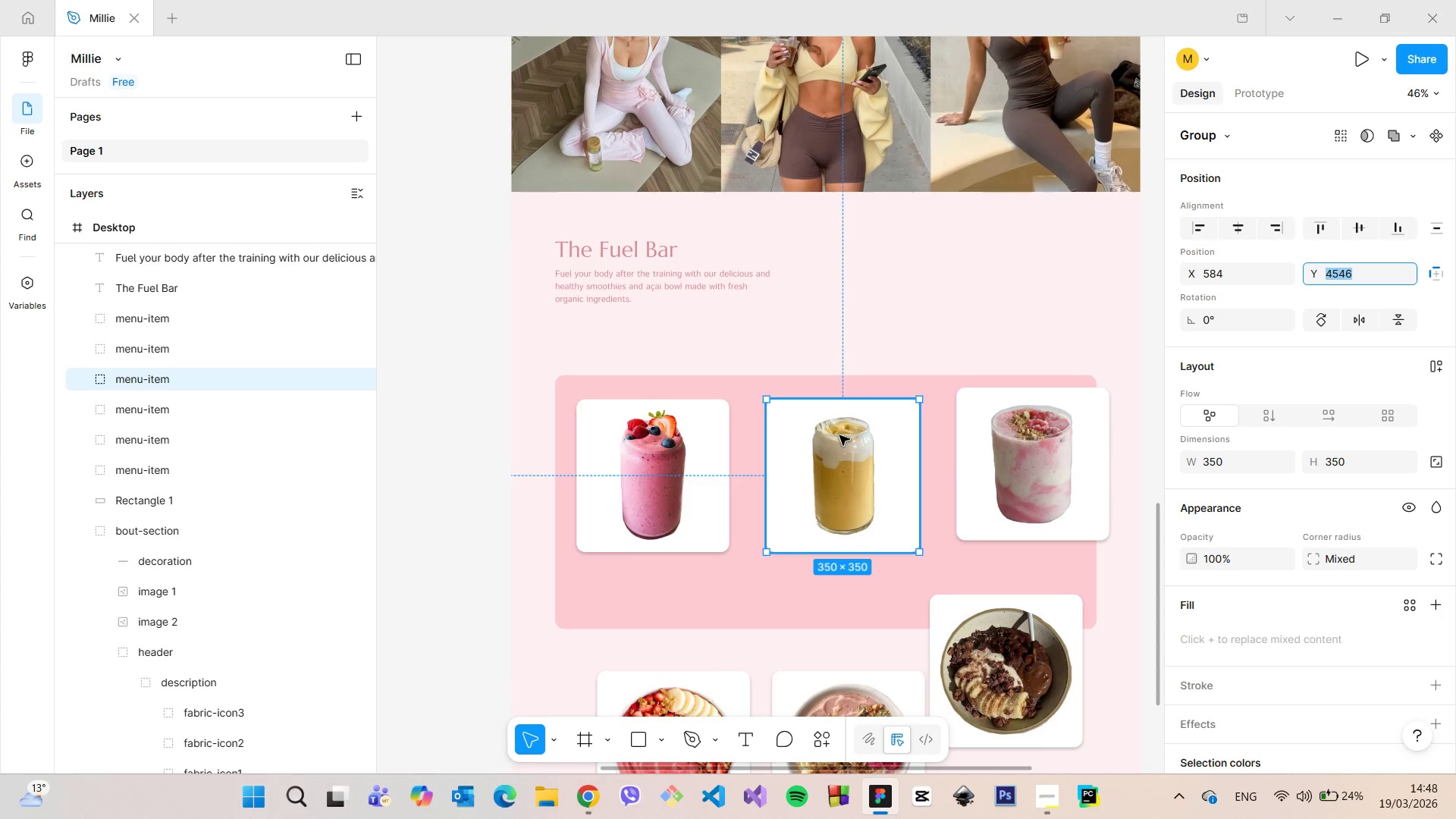 
key(Alt+AltLeft)
 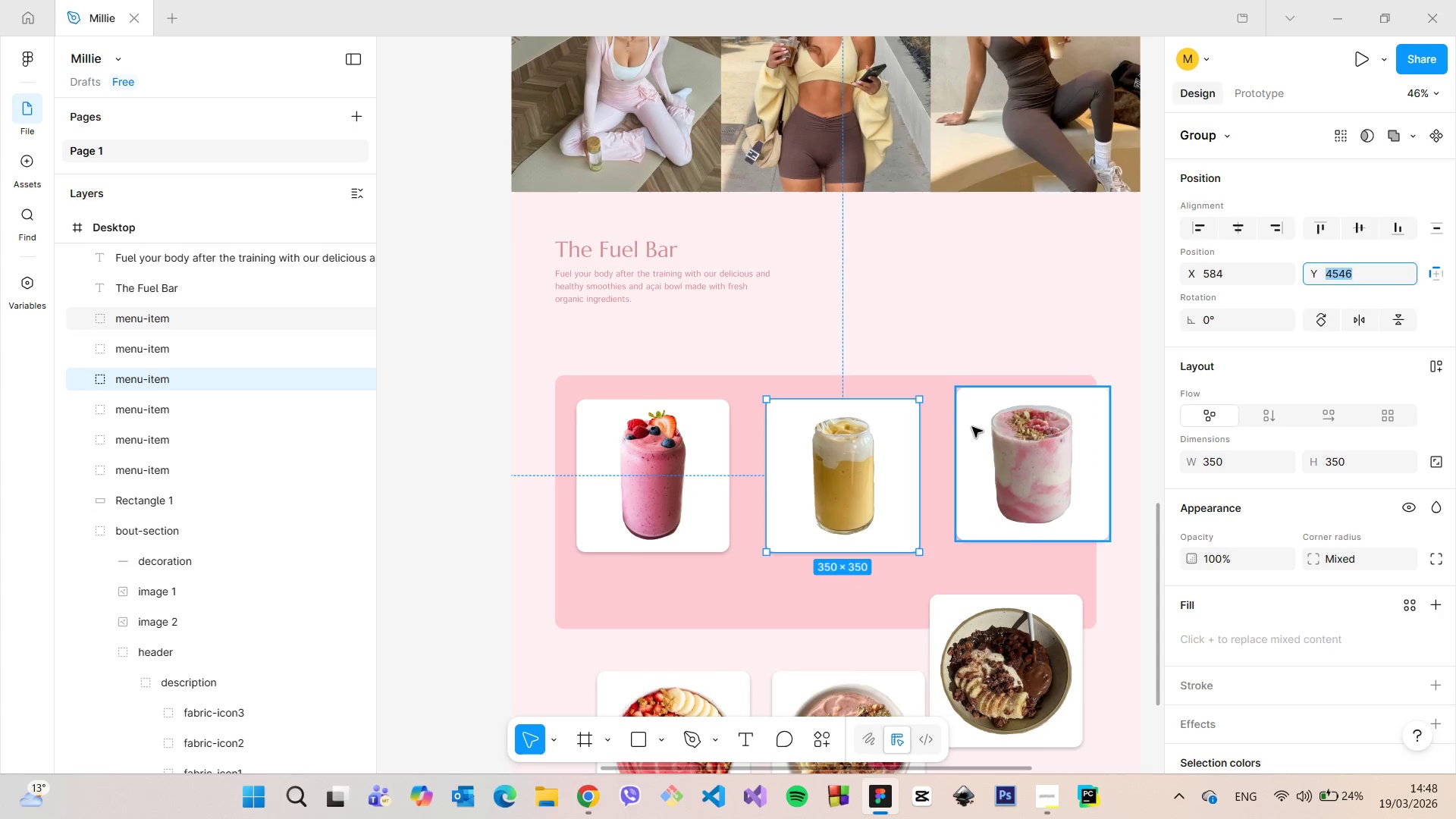 
left_click([974, 427])
 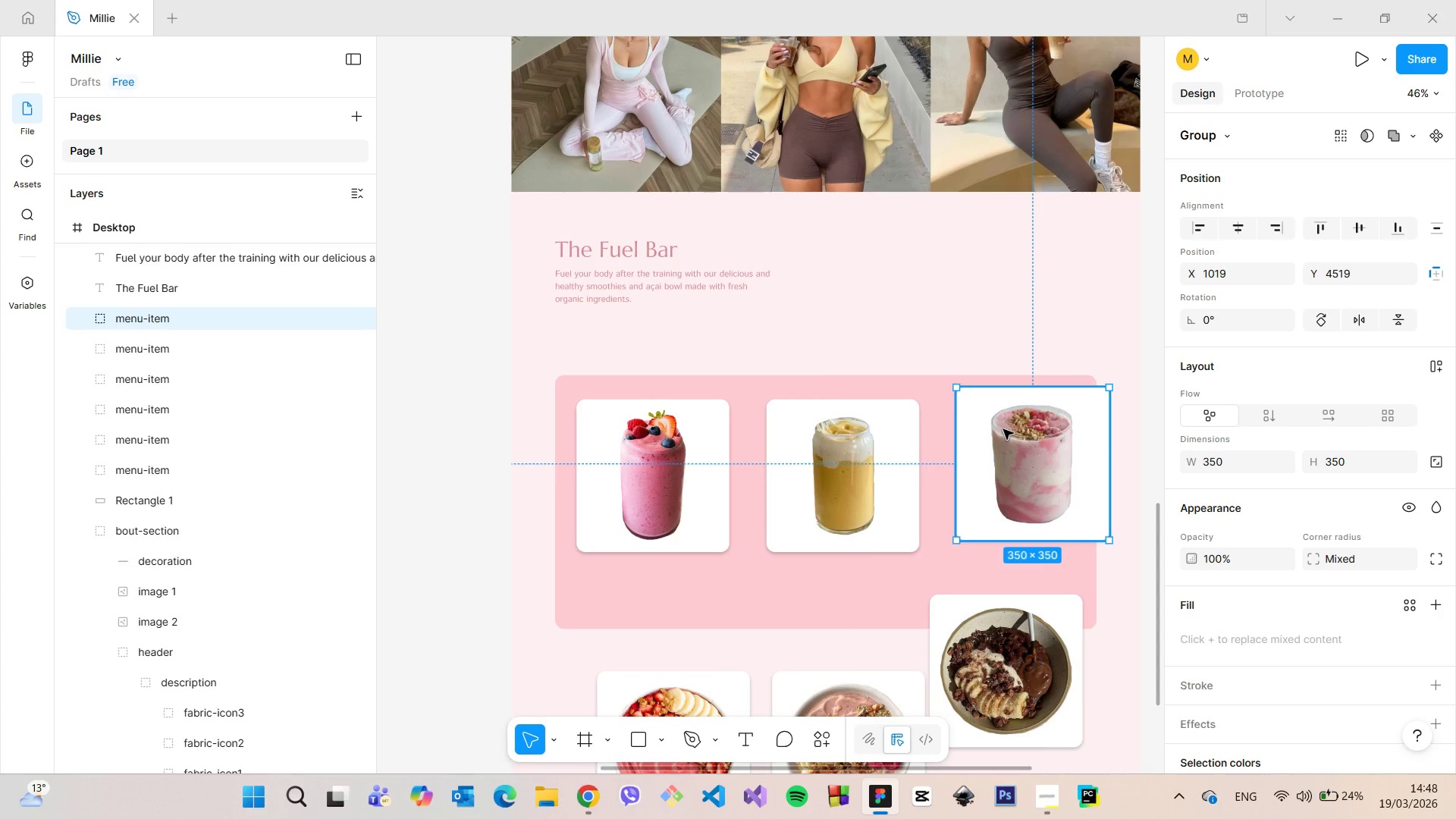 
left_click_drag(start_coordinate=[1003, 428], to_coordinate=[982, 444])
 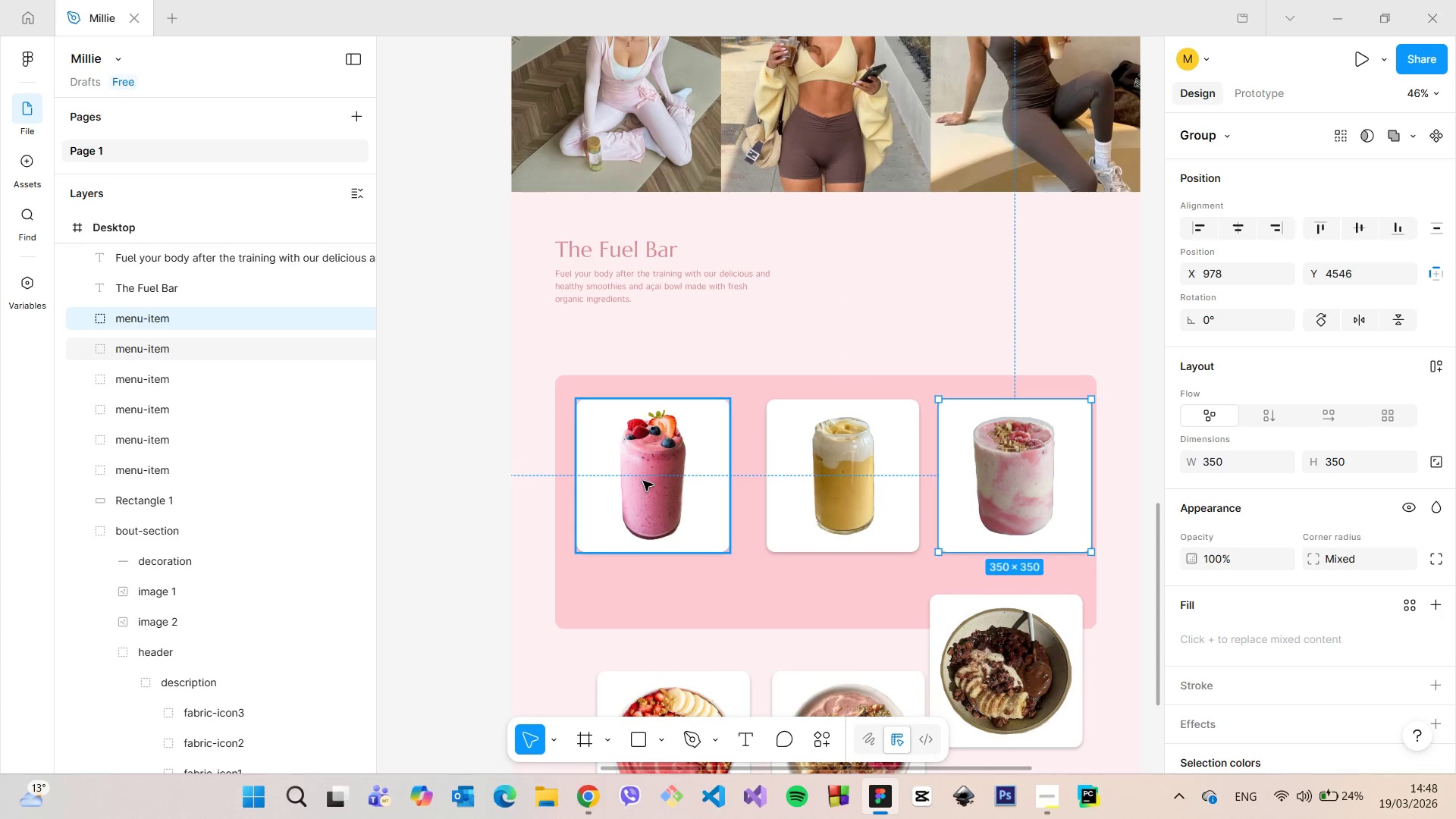 
left_click([643, 481])
 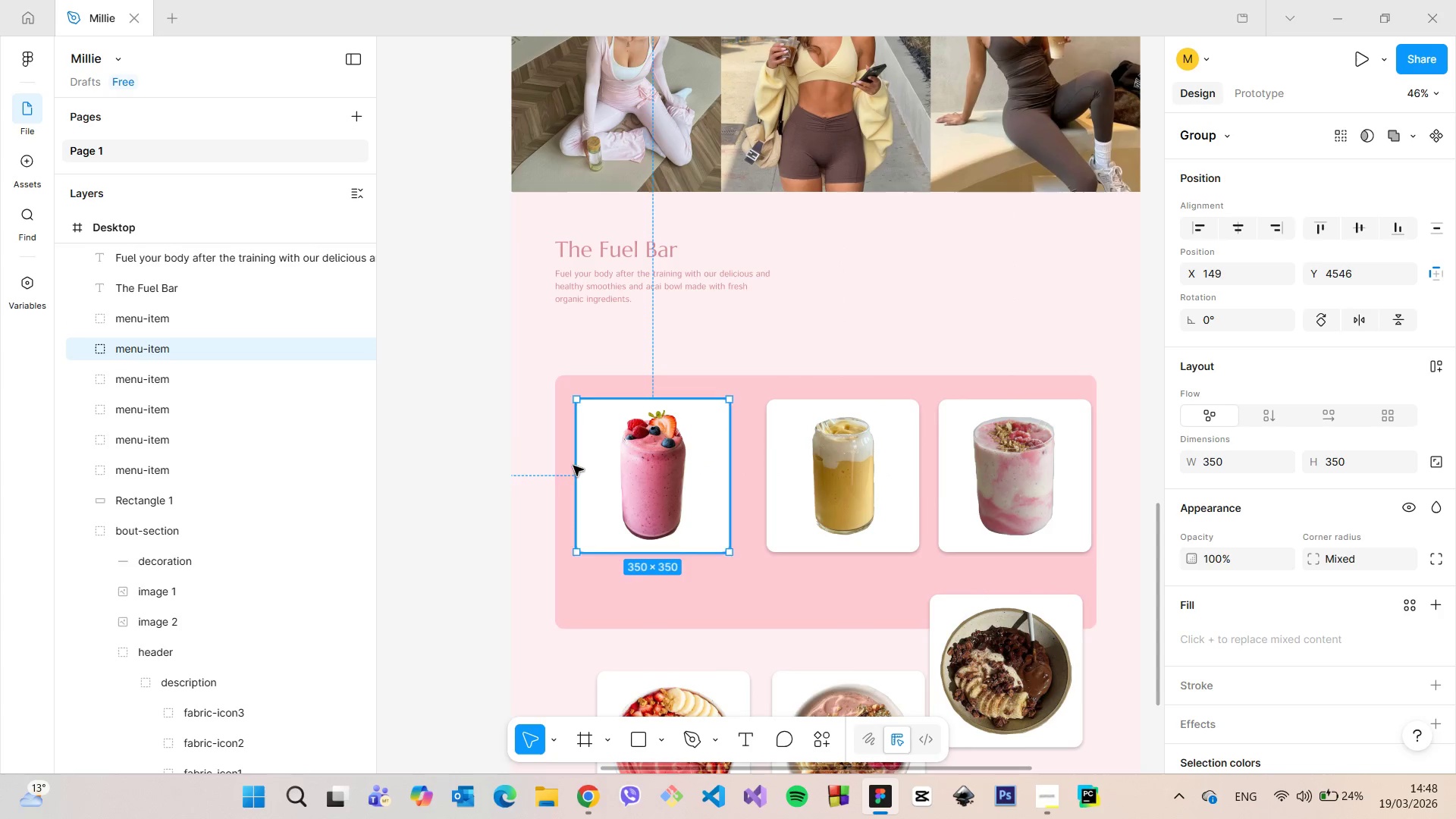 
hold_key(key=AltLeft, duration=0.77)
 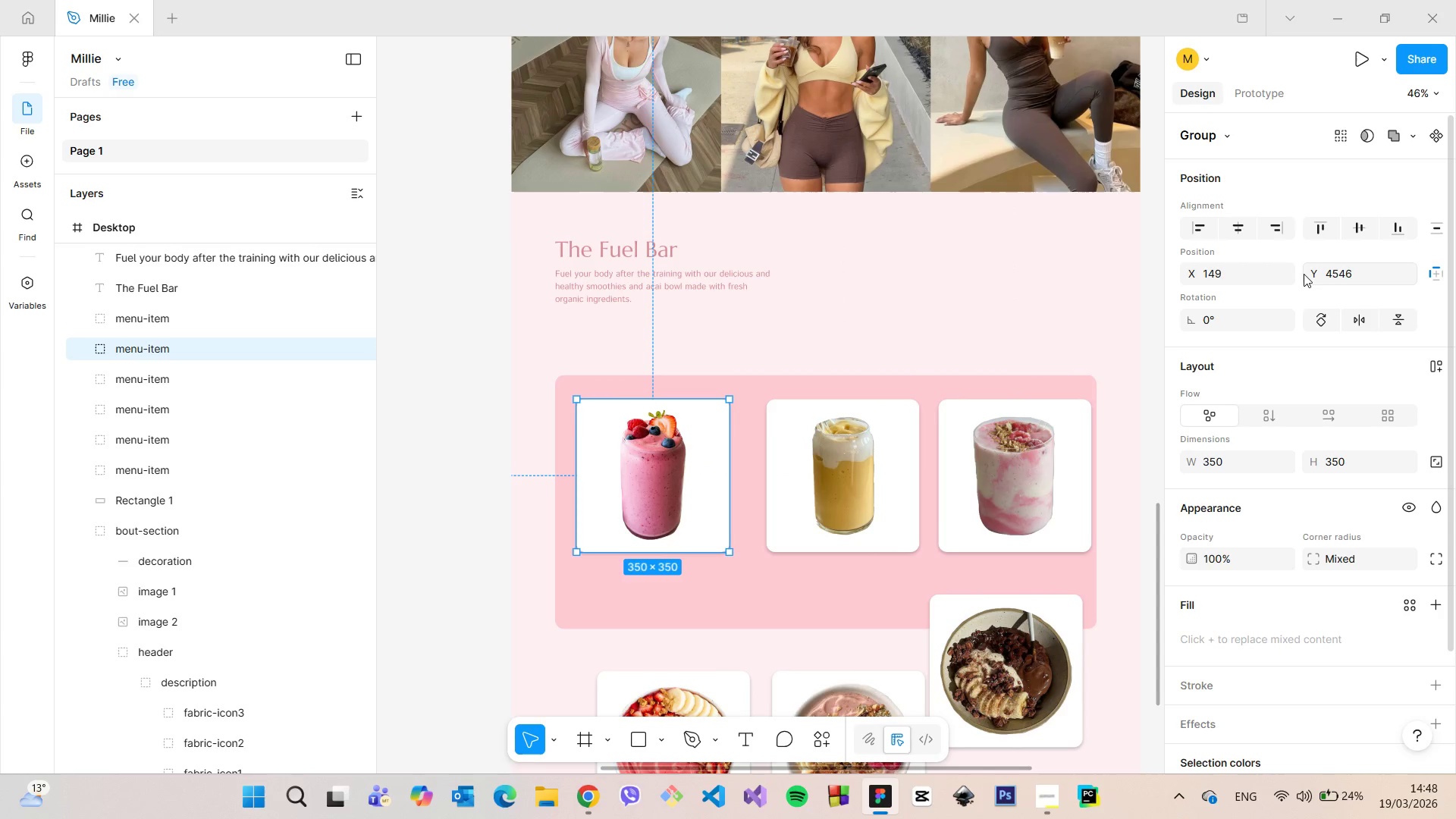 
left_click([1248, 272])
 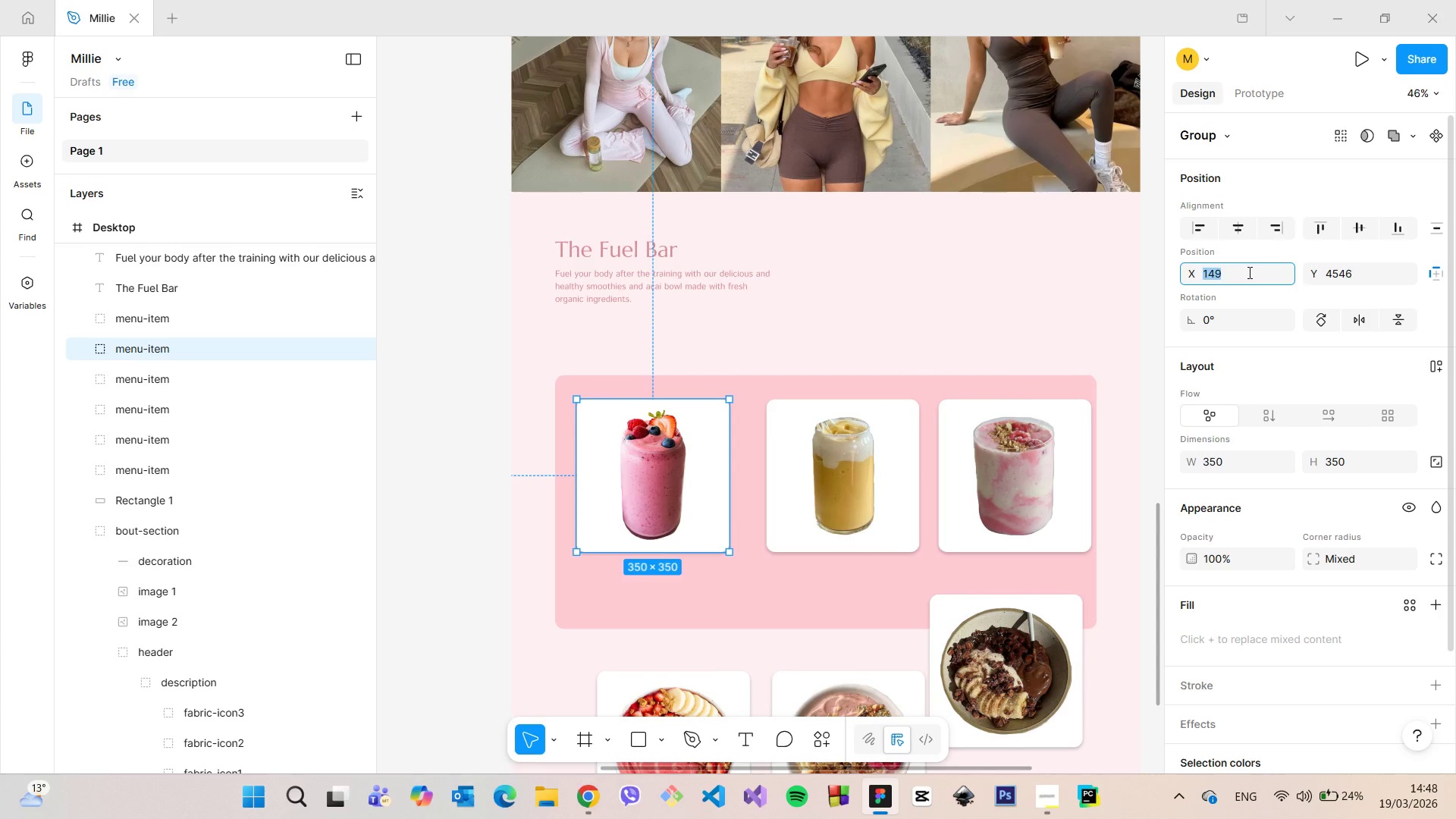 
key(ArrowUp)
 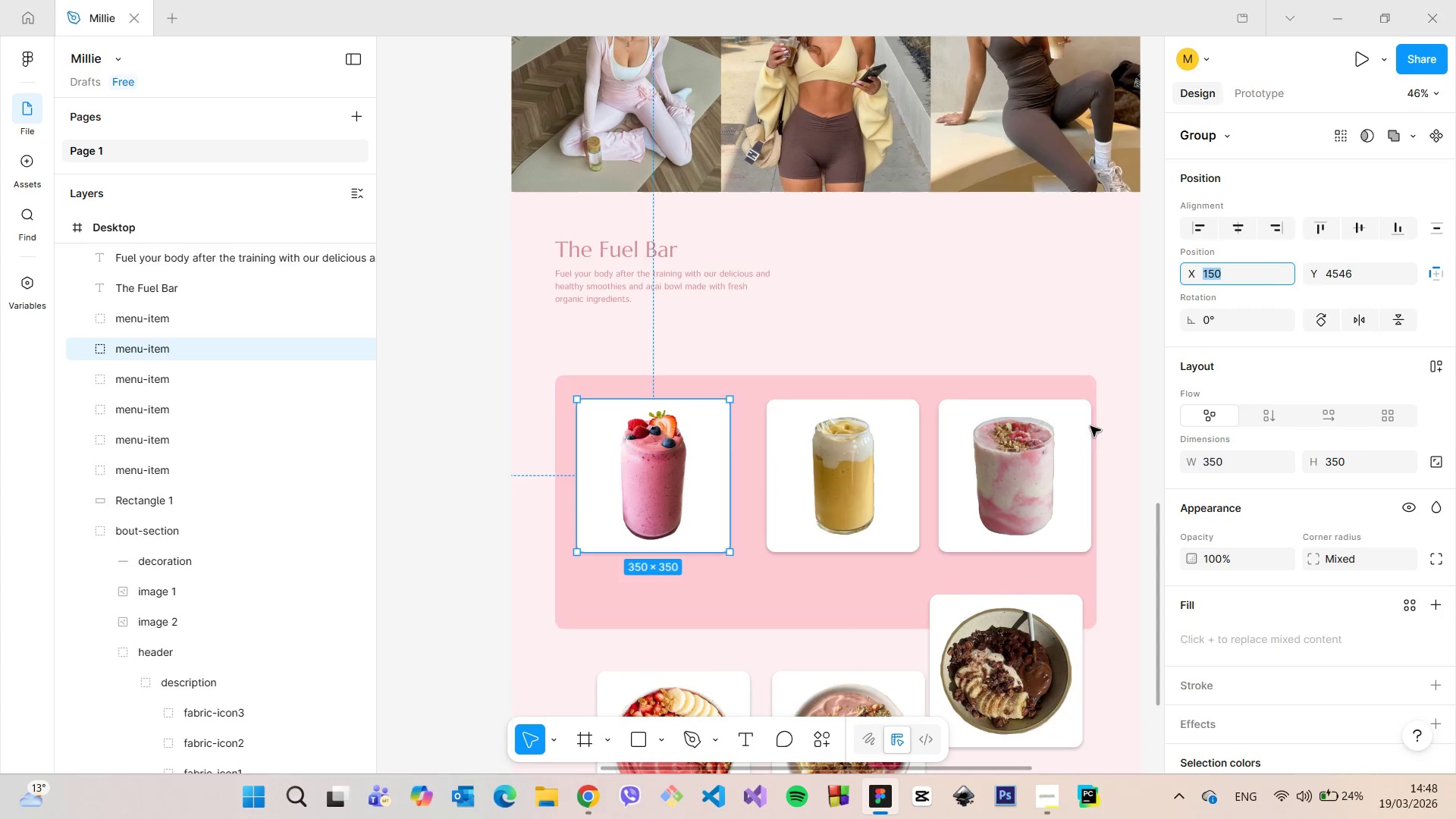 
left_click([1075, 431])
 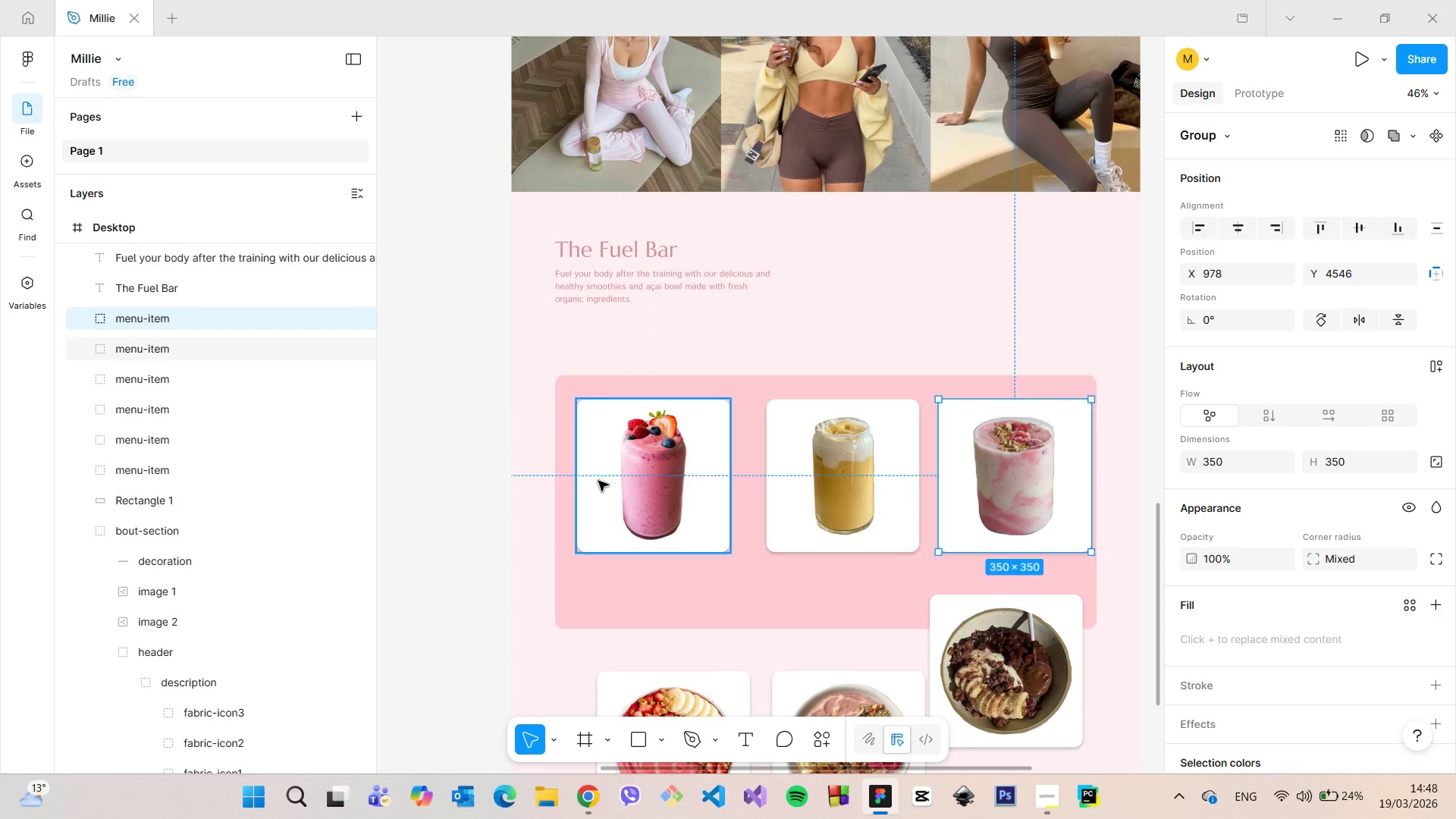 
hold_key(key=AltLeft, duration=0.36)
 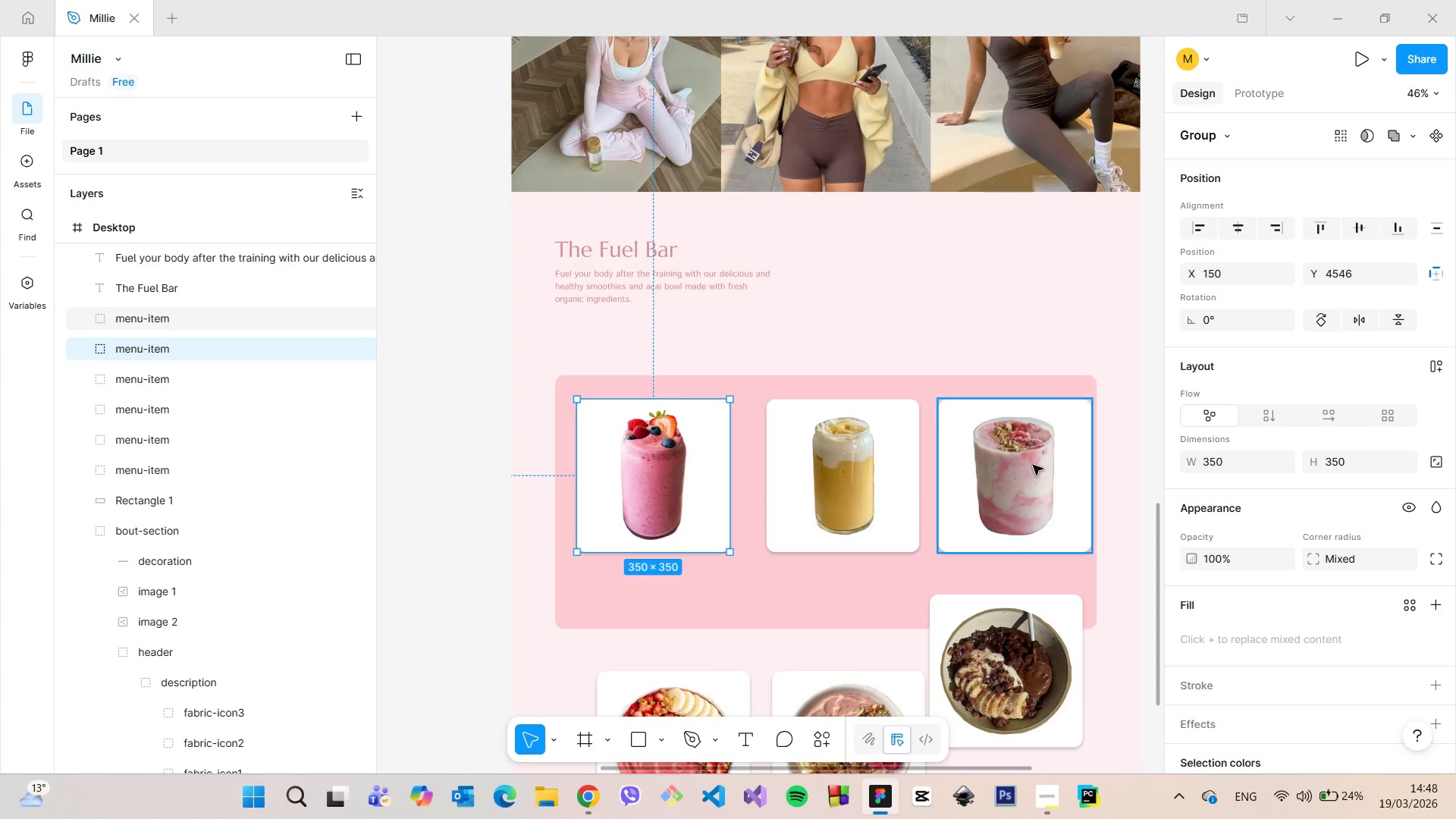 
left_click([1033, 465])
 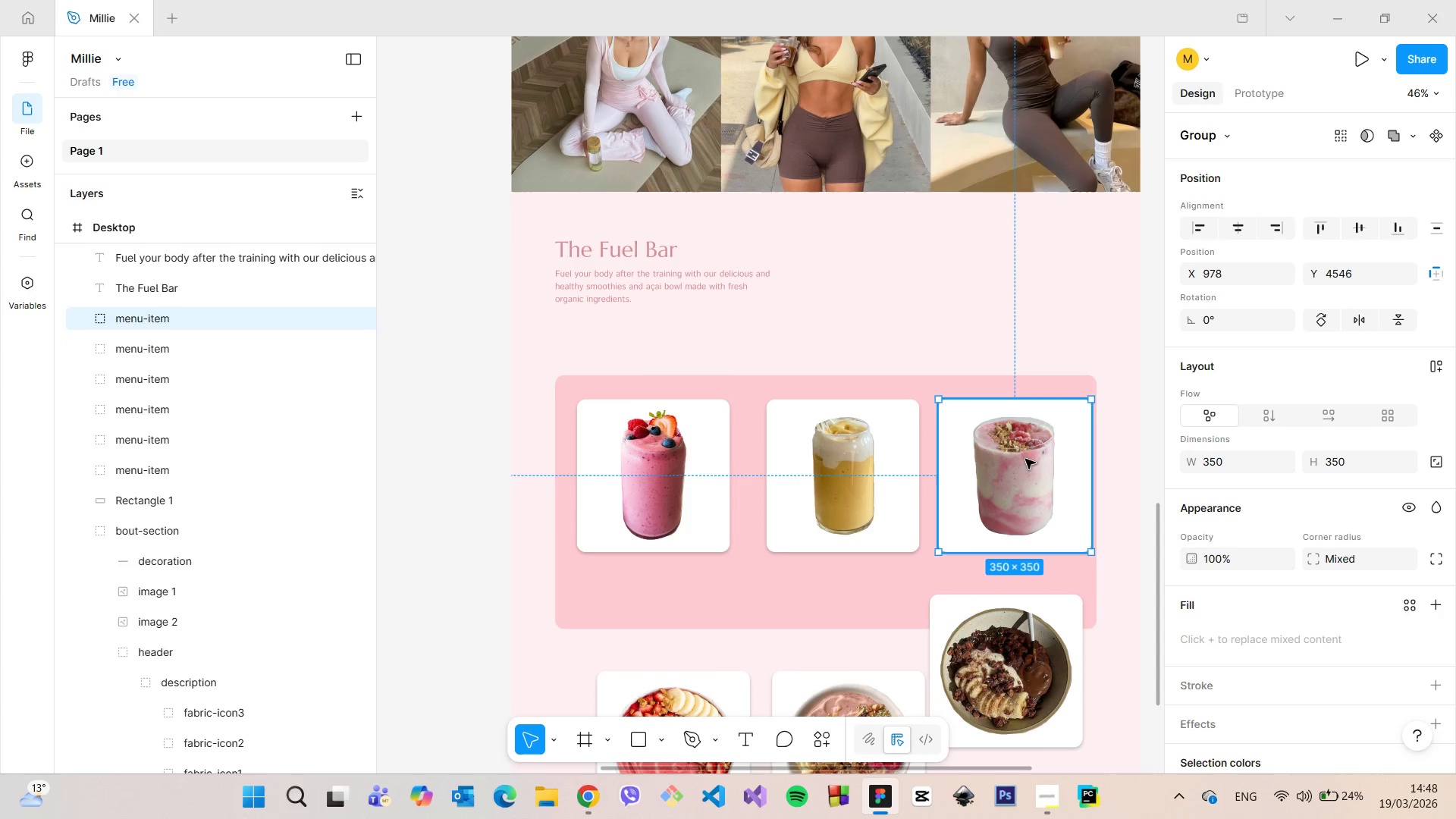 
left_click_drag(start_coordinate=[1024, 459], to_coordinate=[1007, 459])
 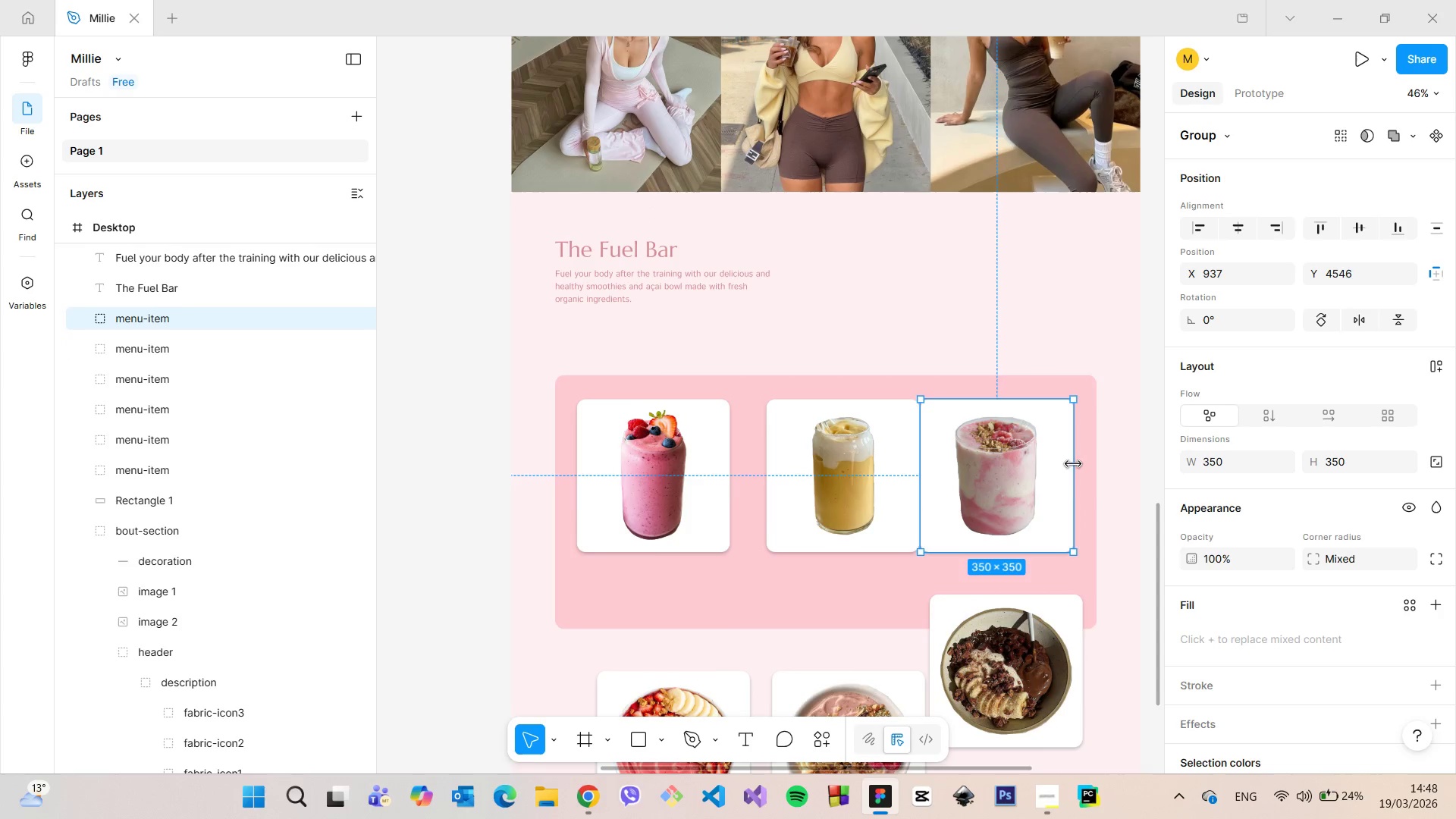 
hold_key(key=AltLeft, duration=0.61)
 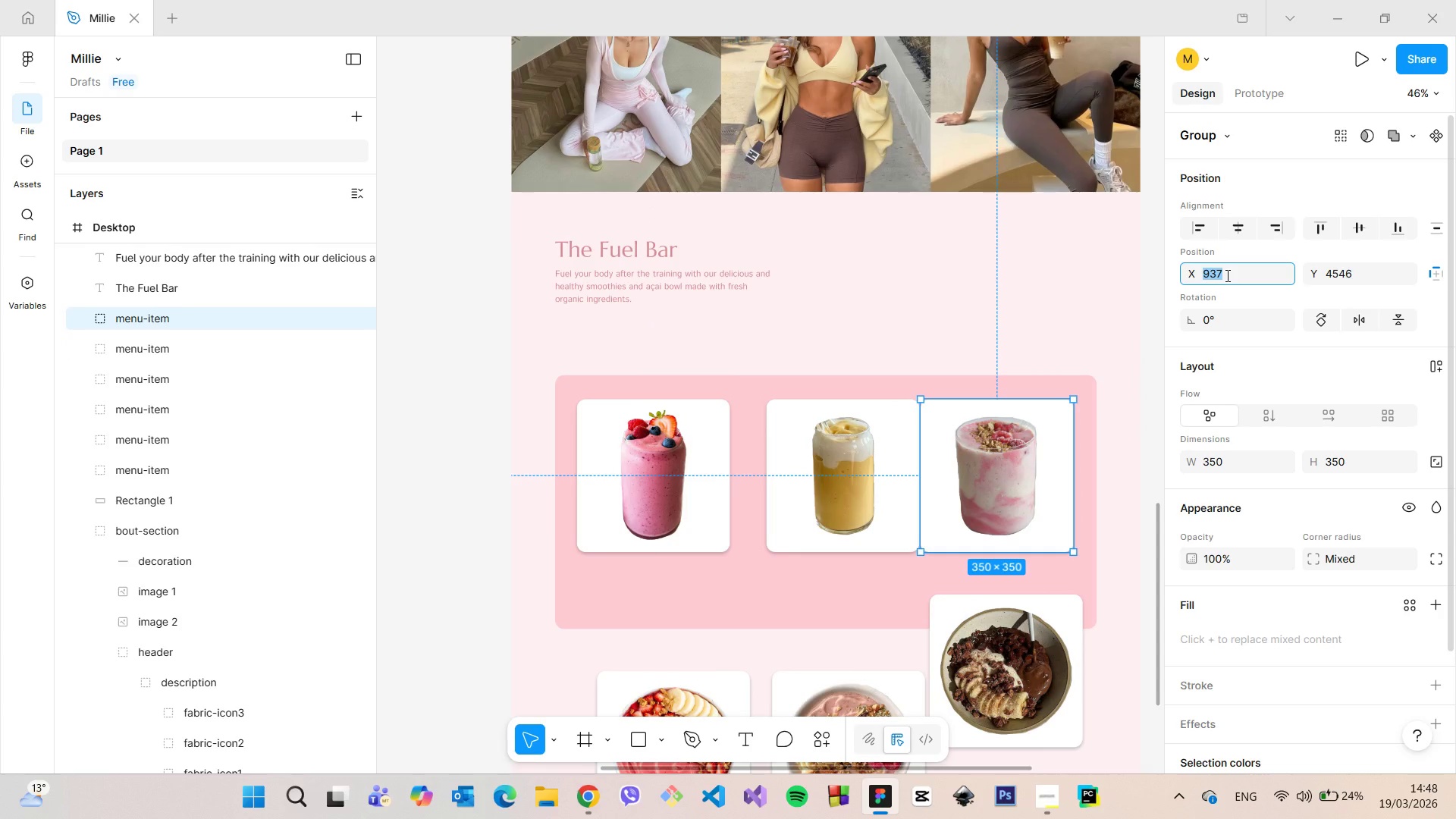 
key(ArrowUp)
 